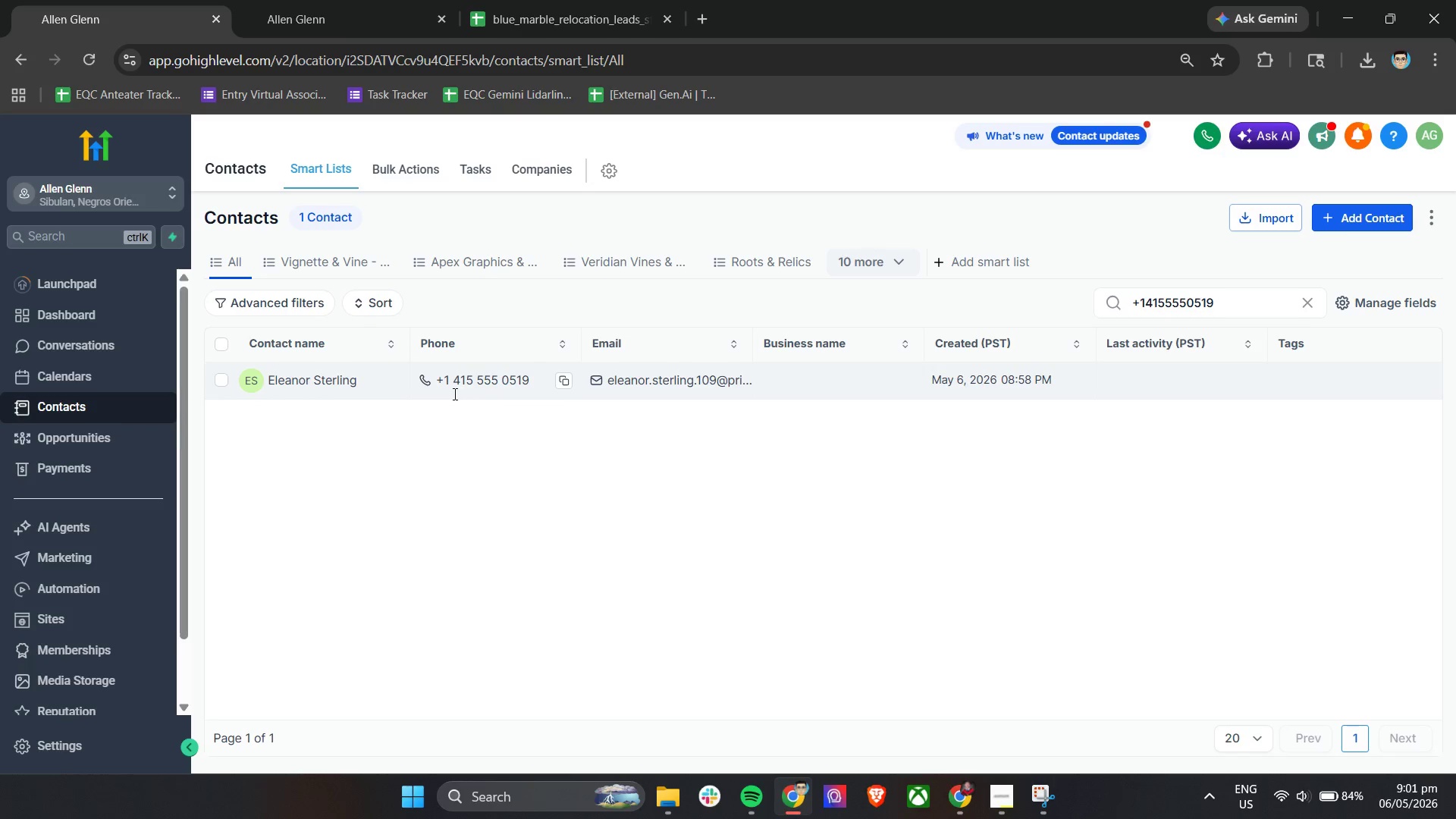 
left_click([531, 0])
 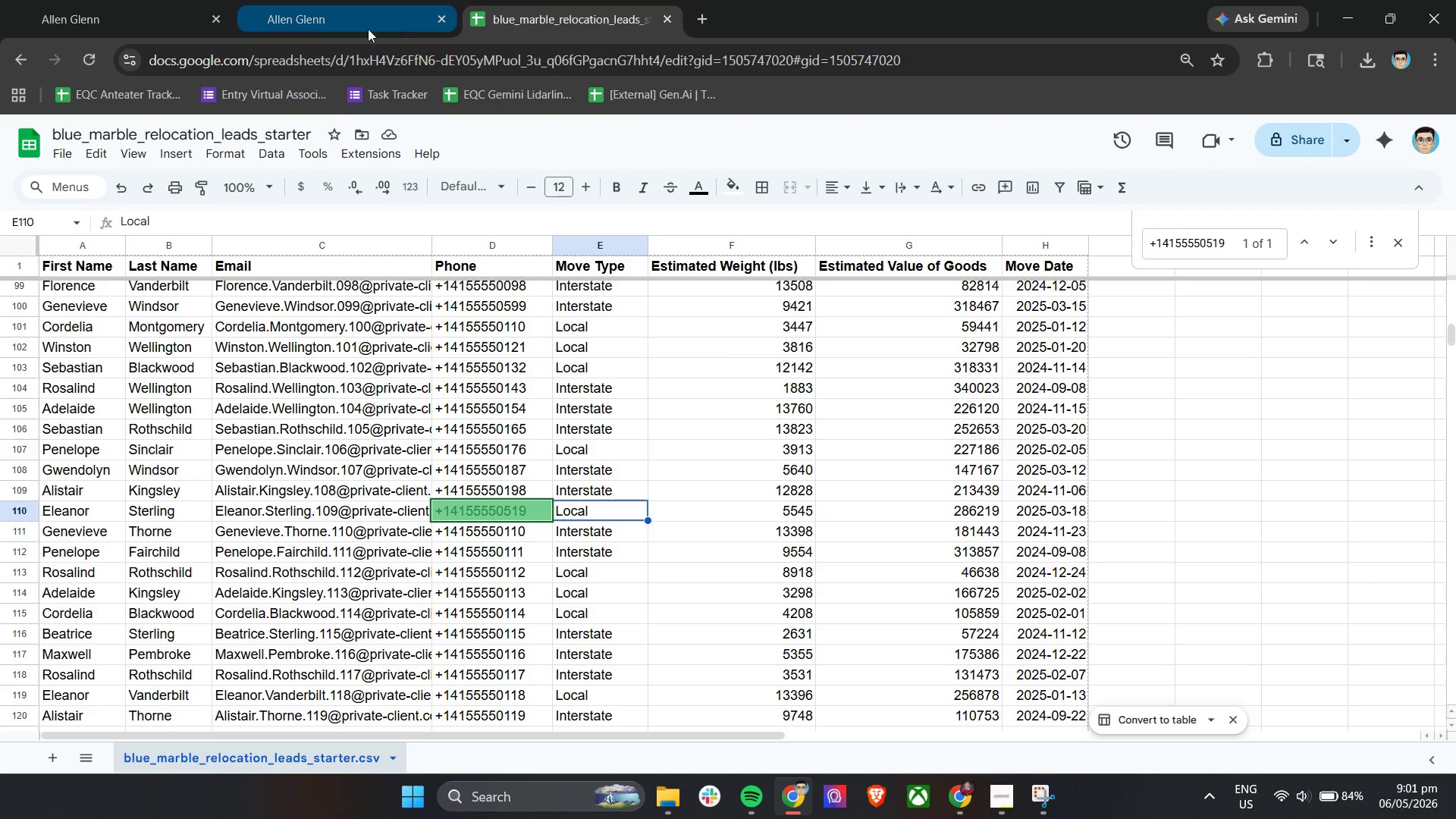 
left_click([146, 0])
 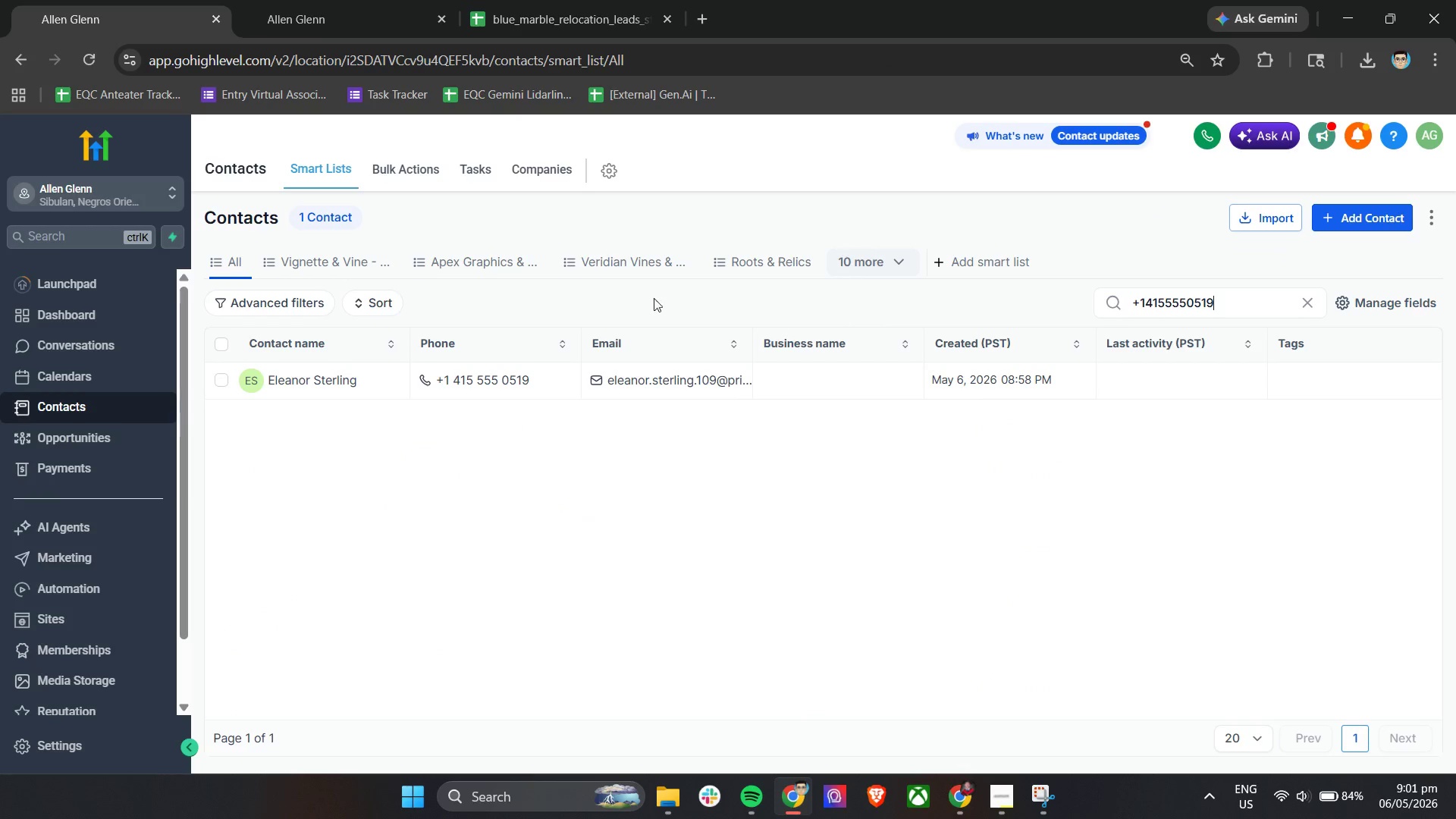 
left_click([852, 265])
 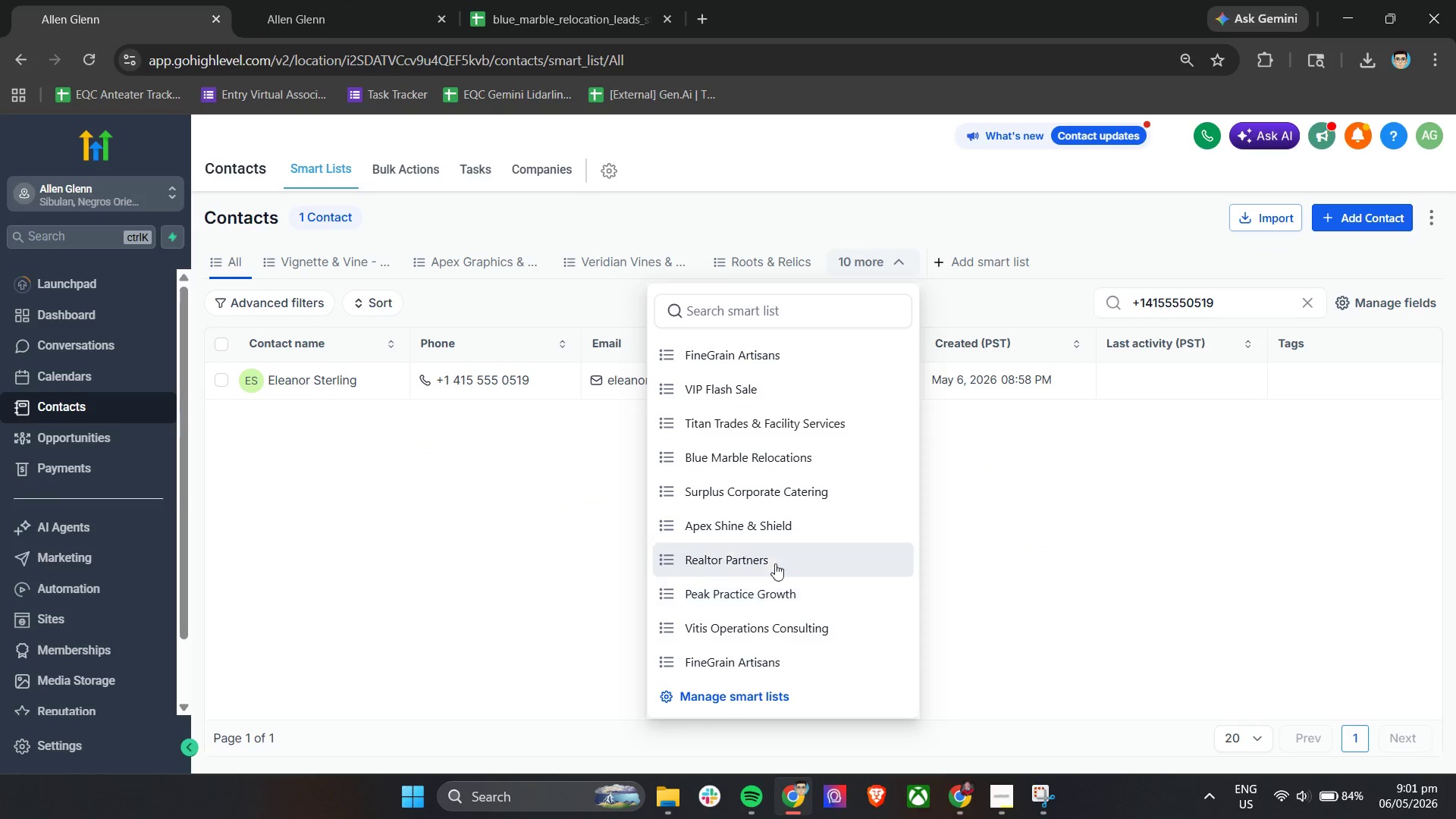 
left_click([774, 460])
 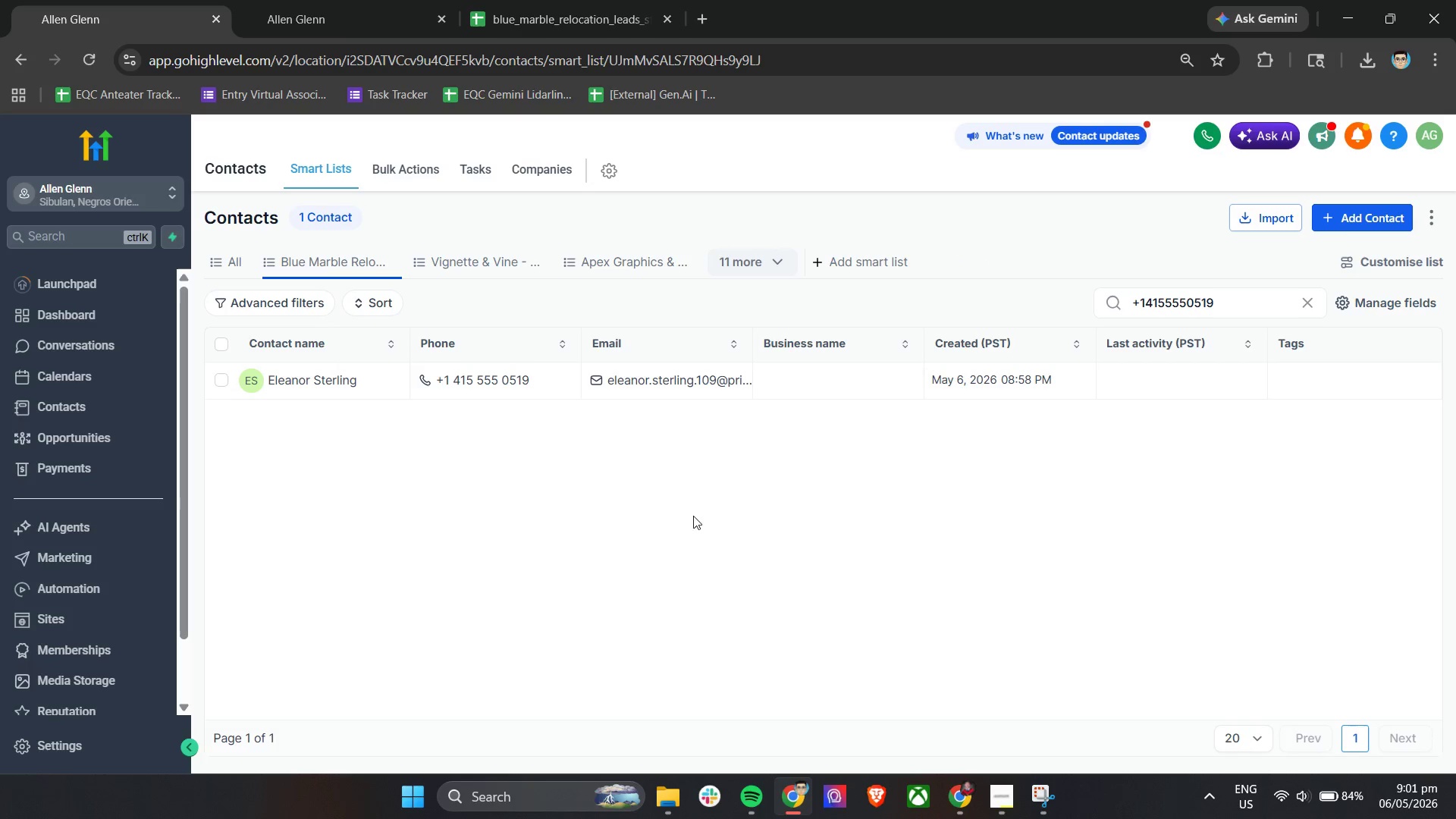 
left_click([355, 457])
 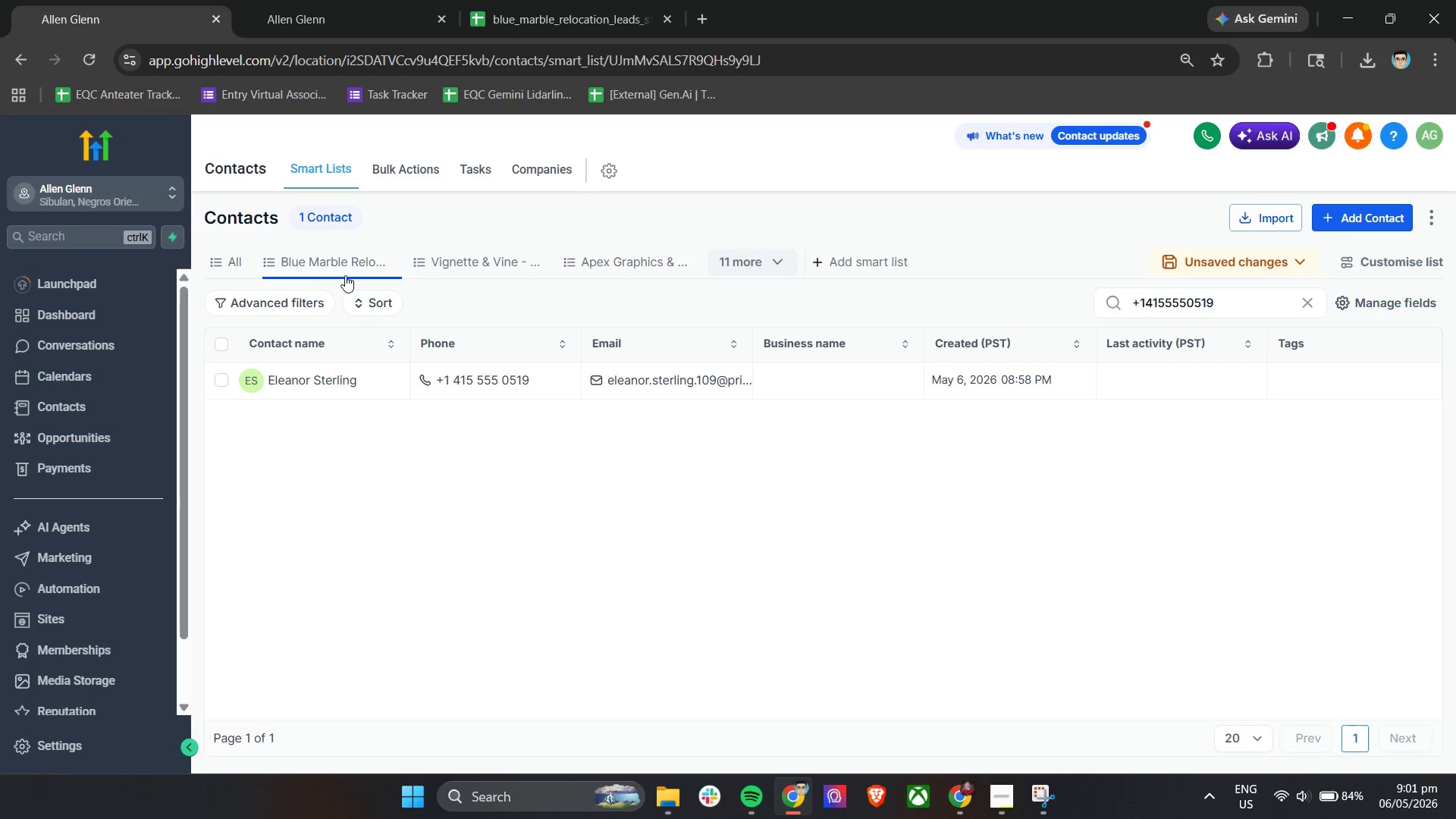 
left_click([268, 303])
 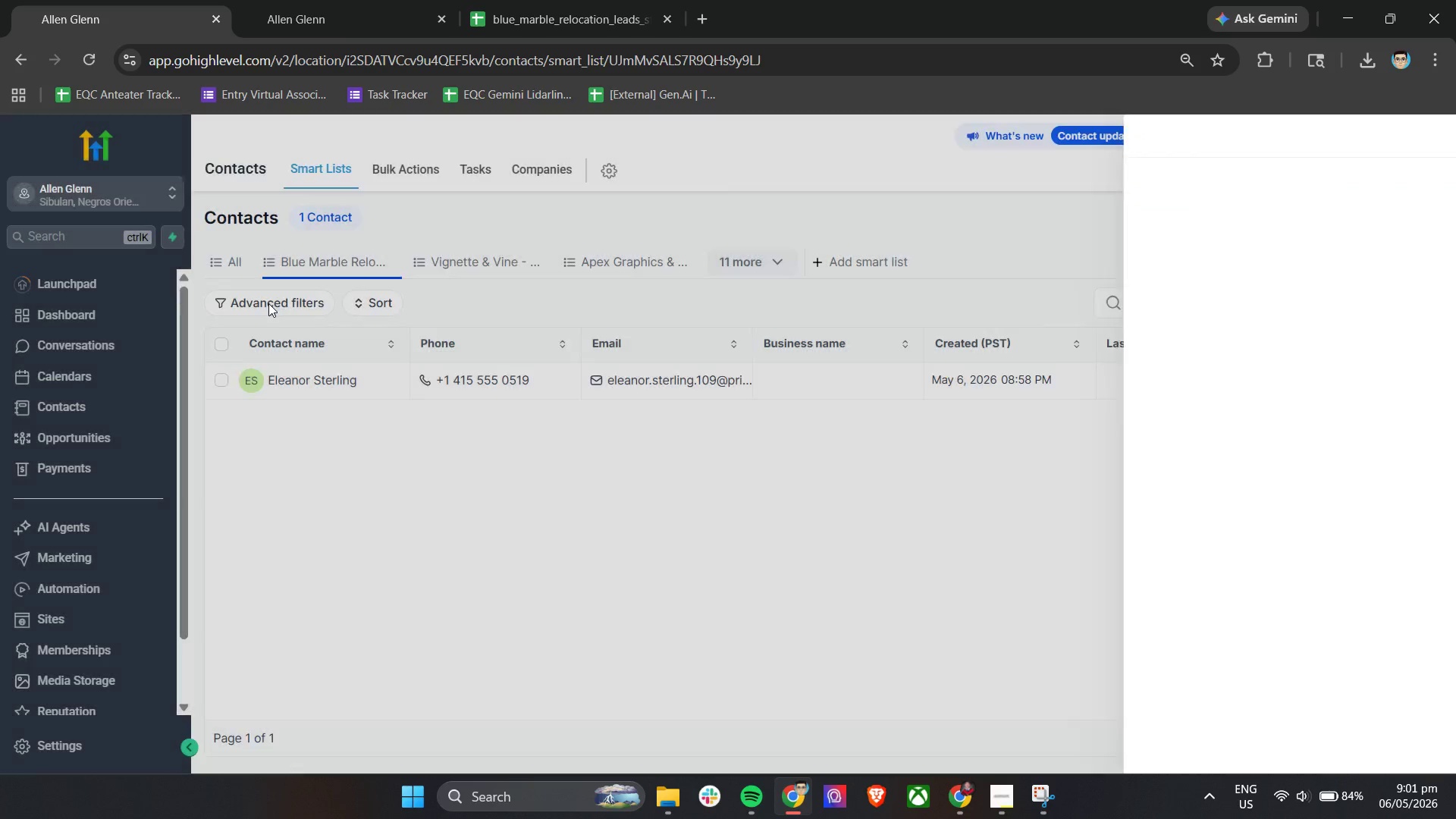 
triple_click([268, 303])
 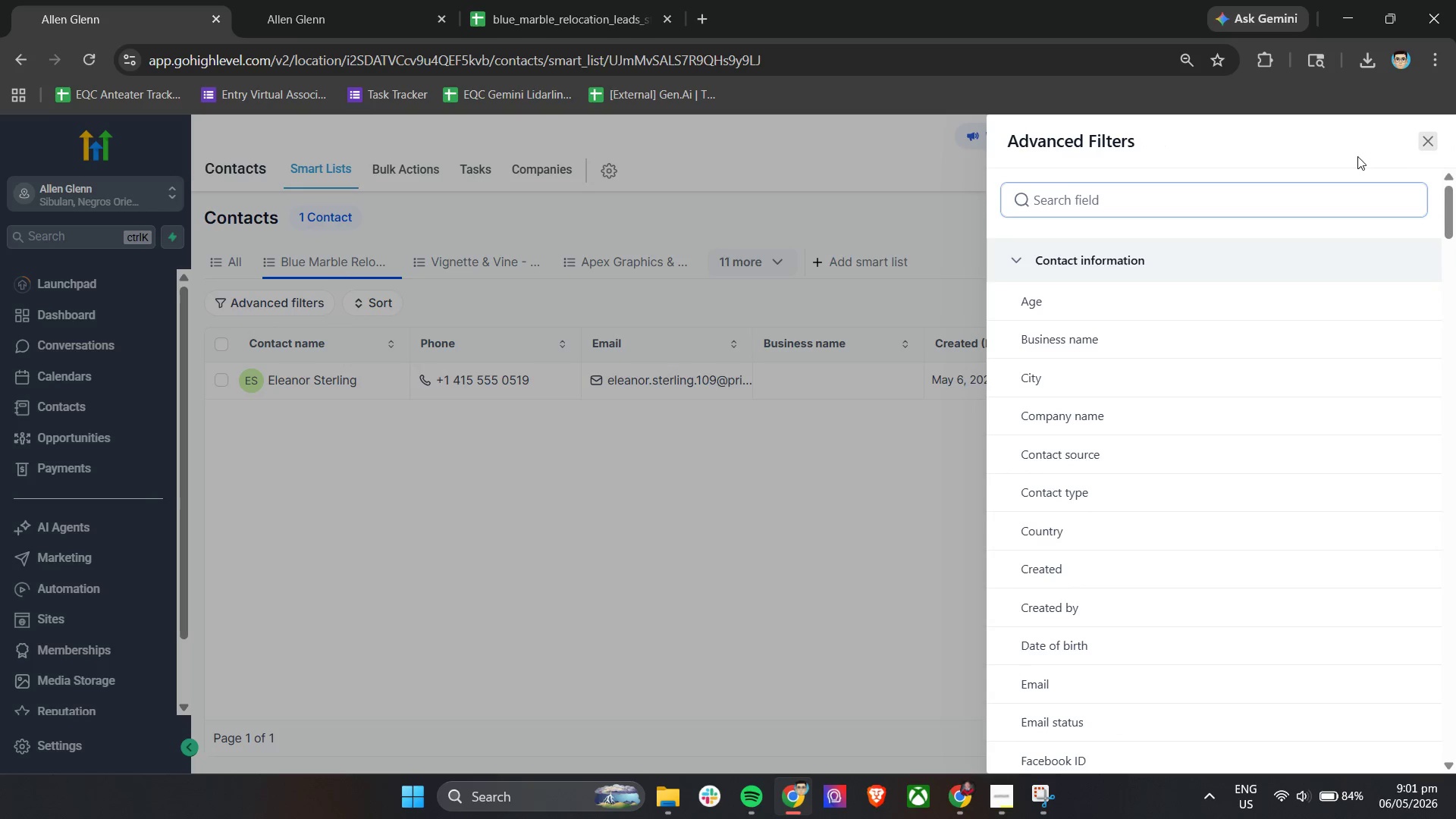 
left_click([1433, 139])
 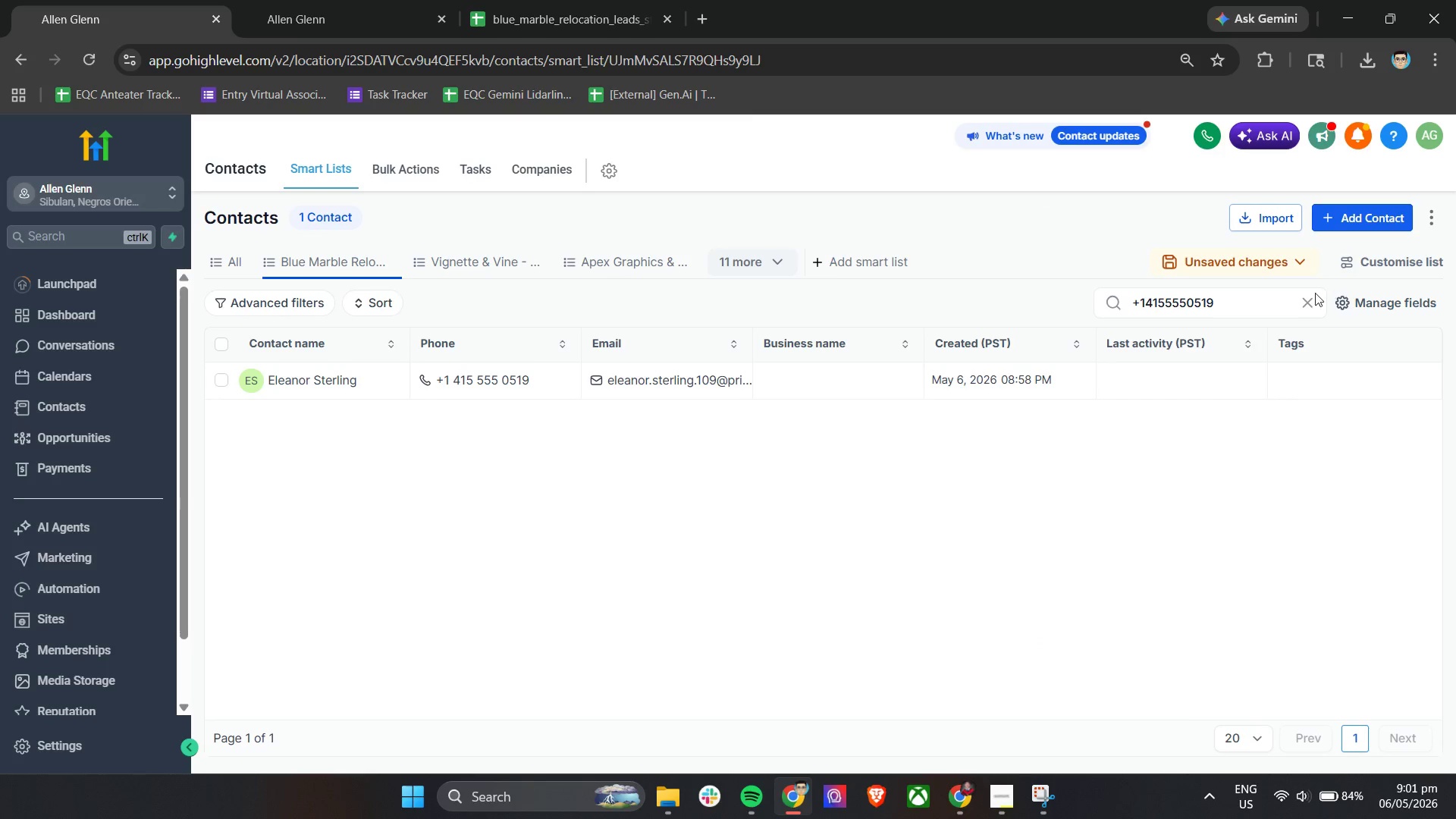 
left_click([1304, 302])
 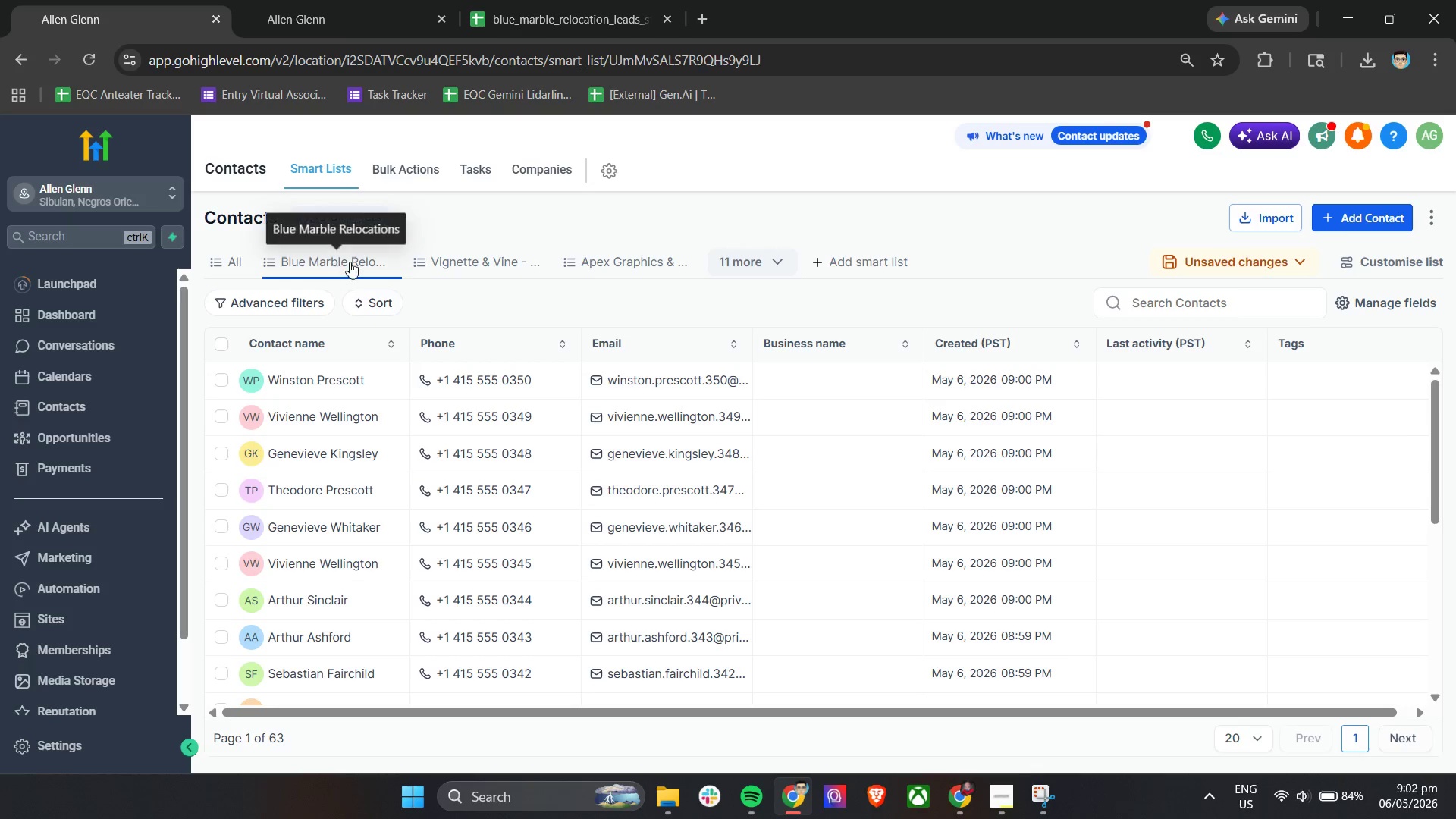 
wait(6.58)
 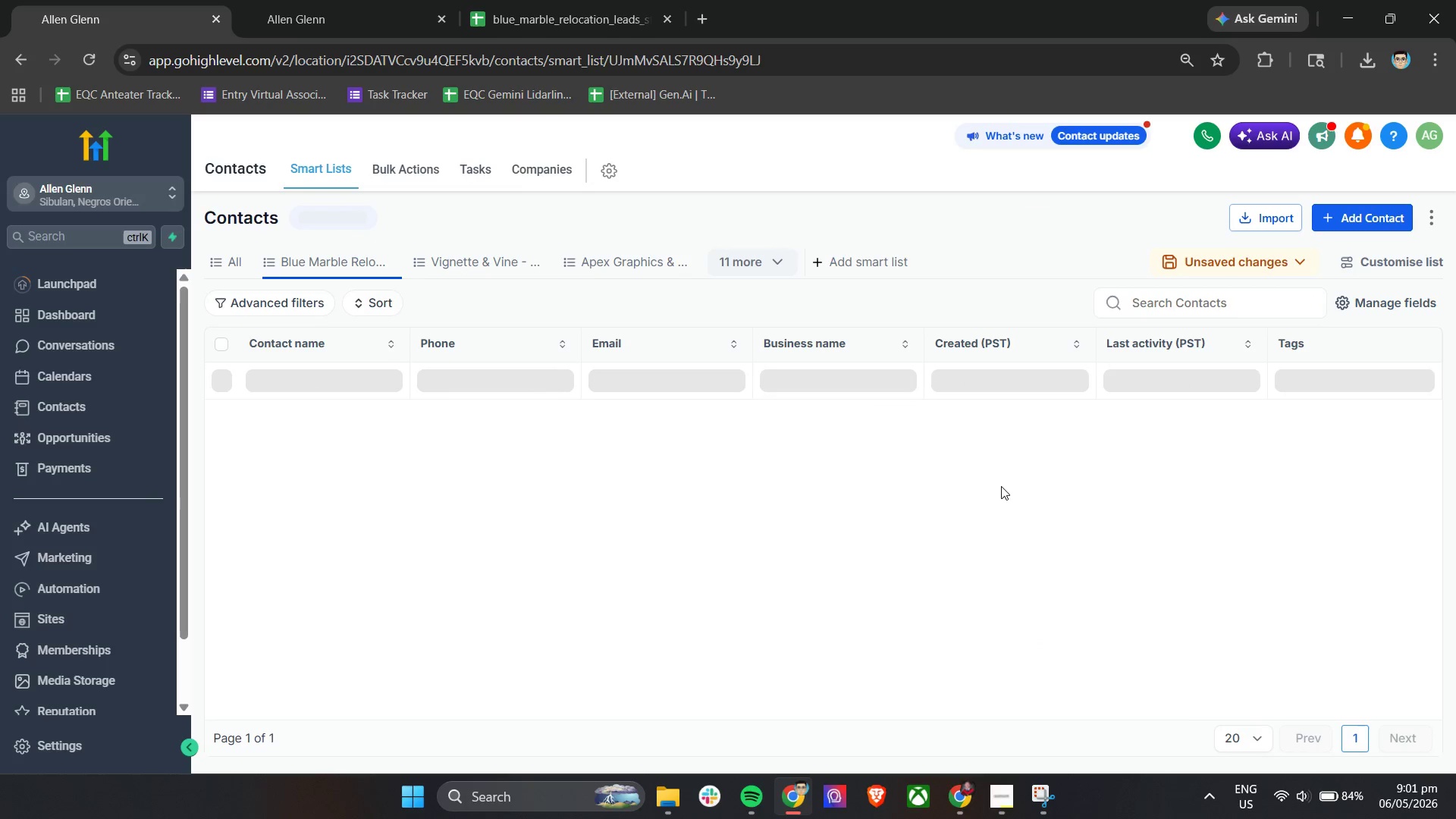 
left_click([911, 397])
 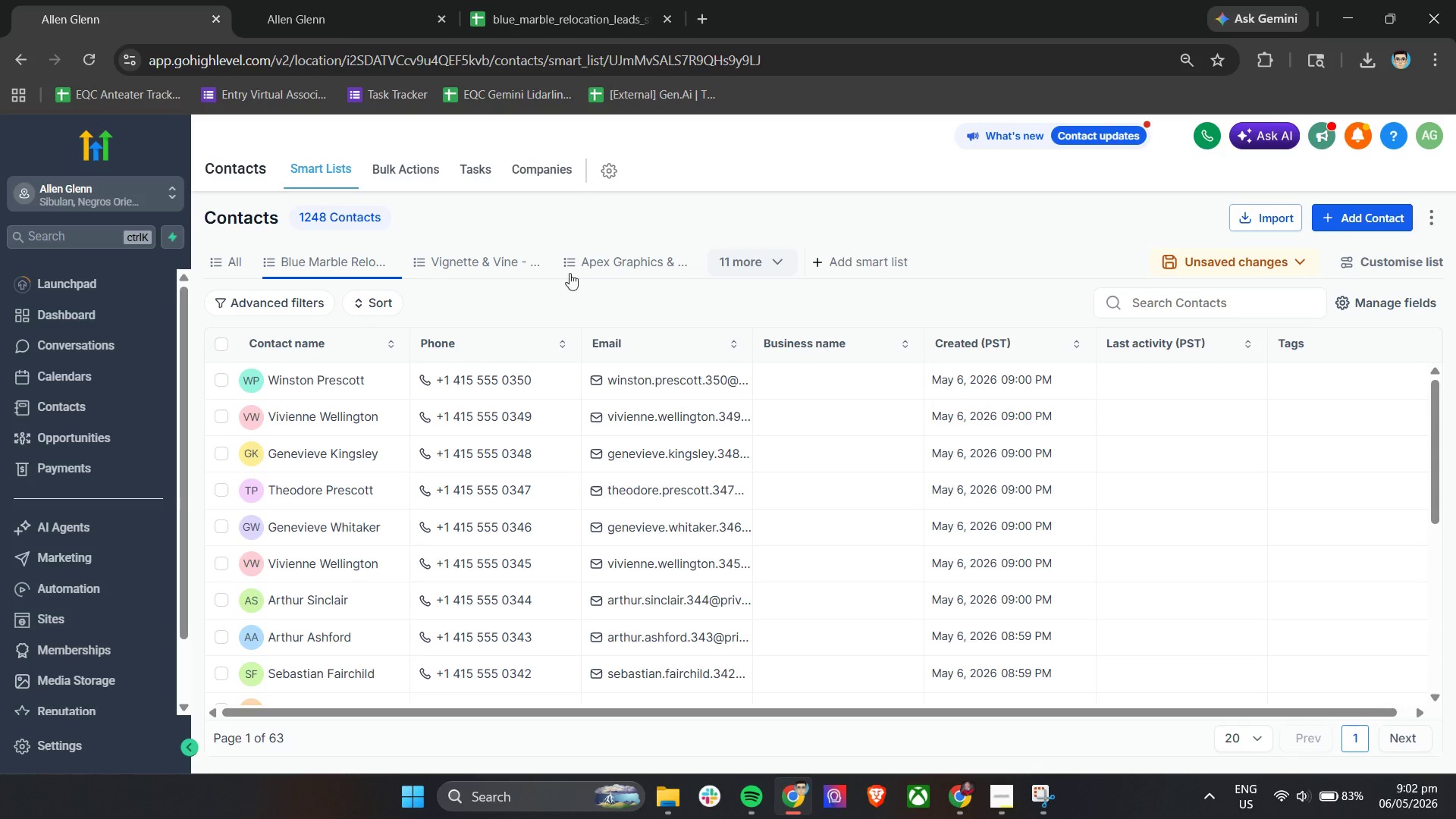 
left_click([481, 256])
 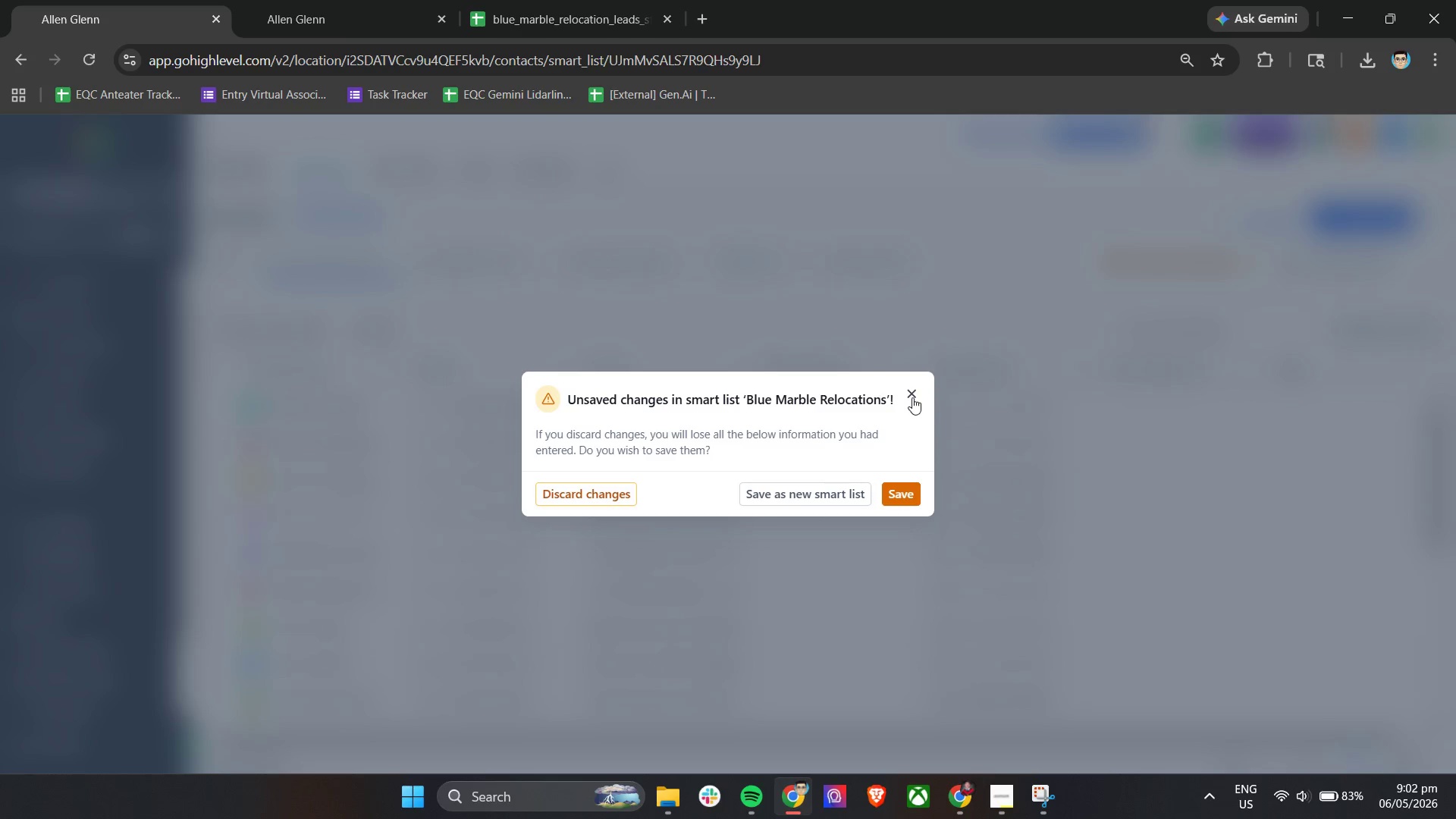 
left_click([912, 398])
 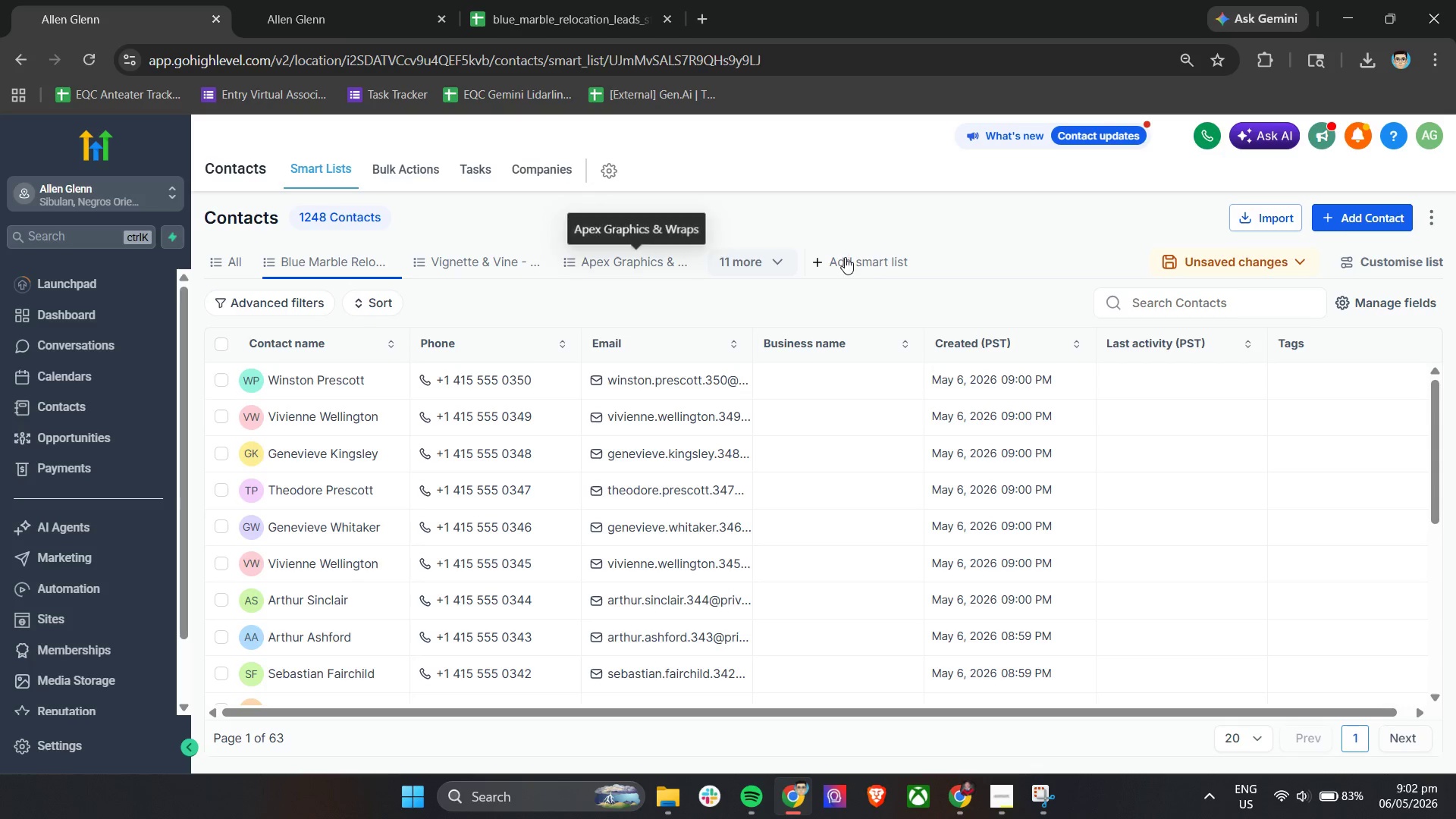 
left_click([1198, 264])
 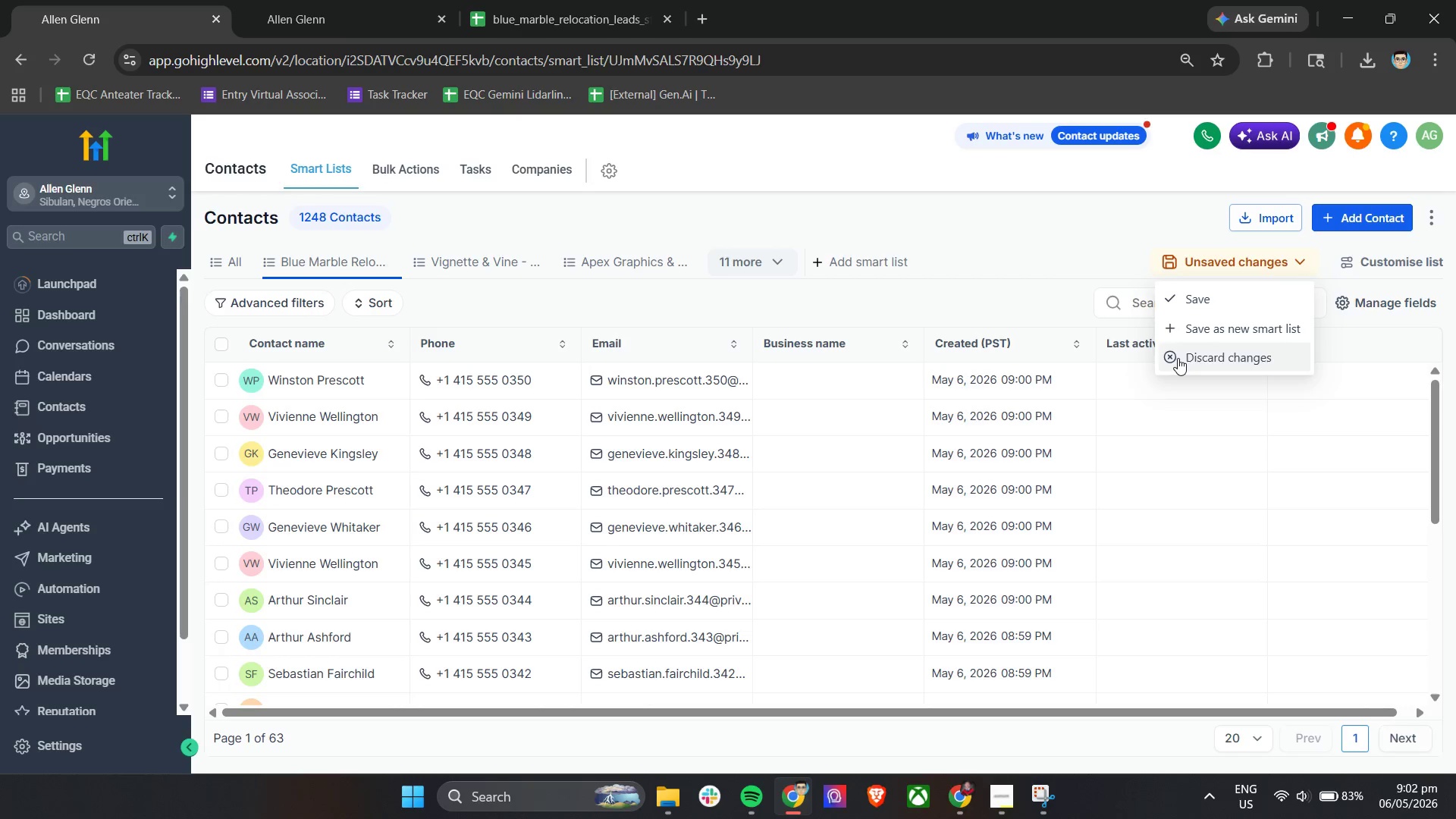 
wait(8.14)
 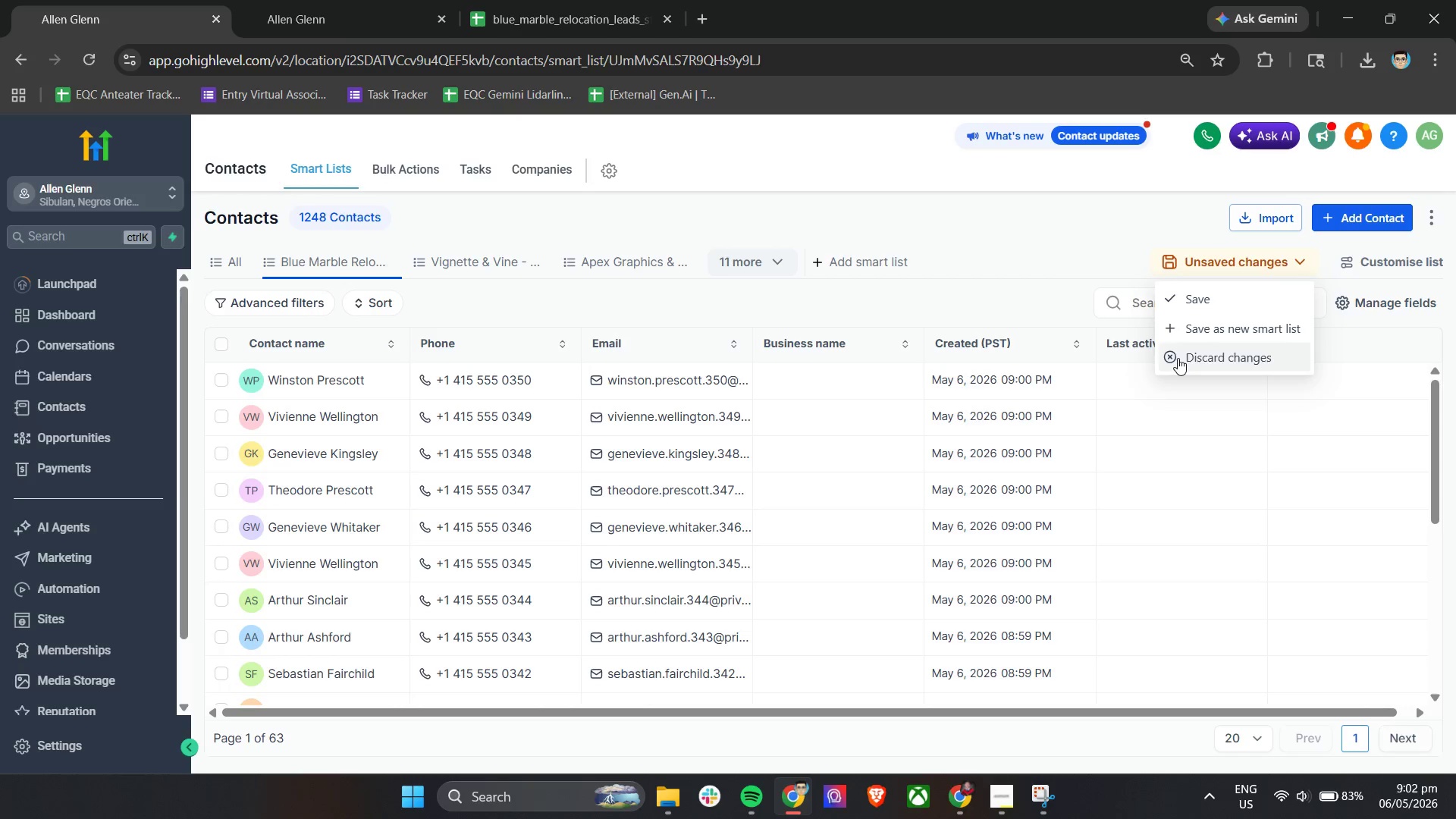 
left_click([230, 259])
 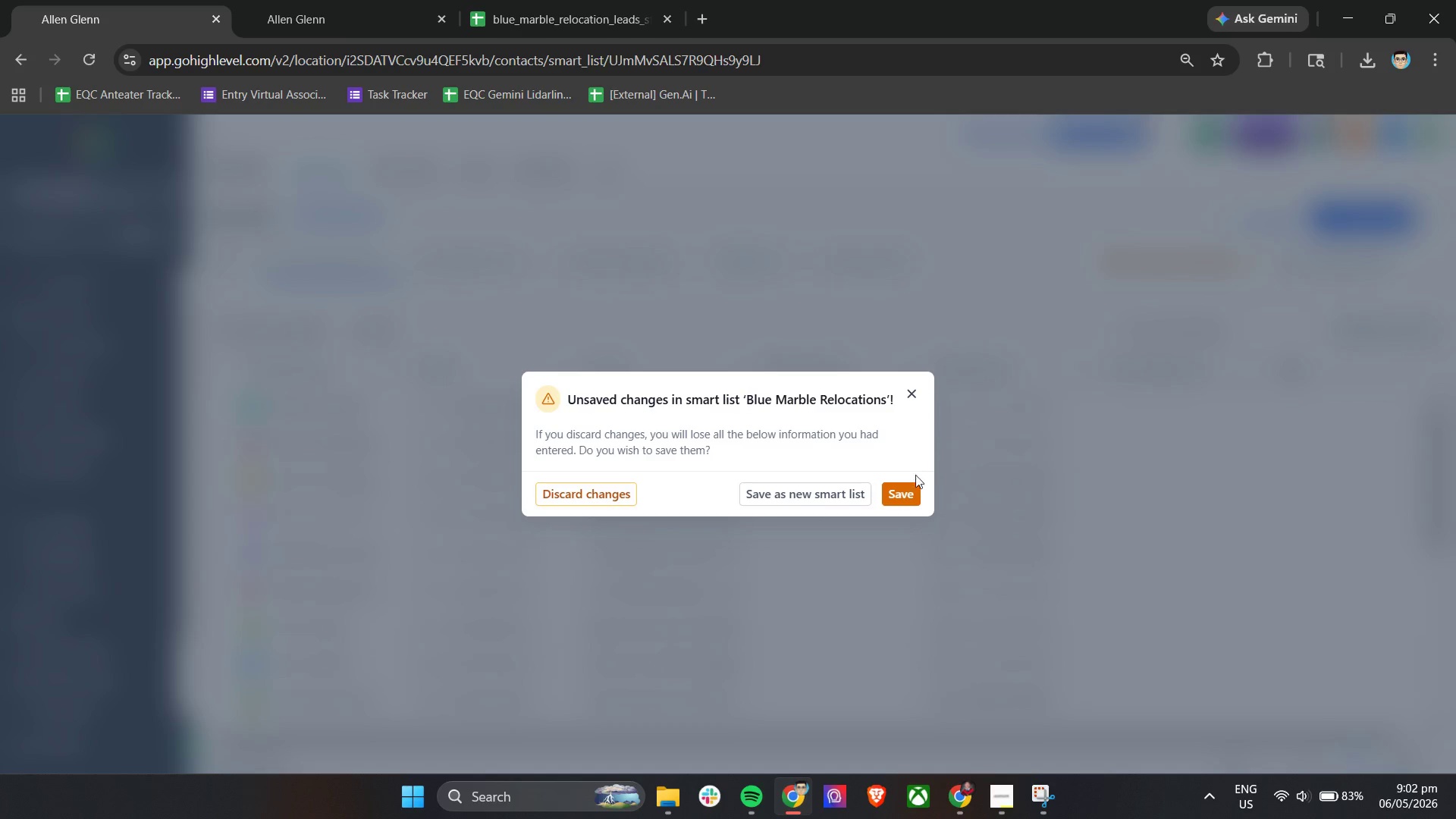 
left_click([918, 394])
 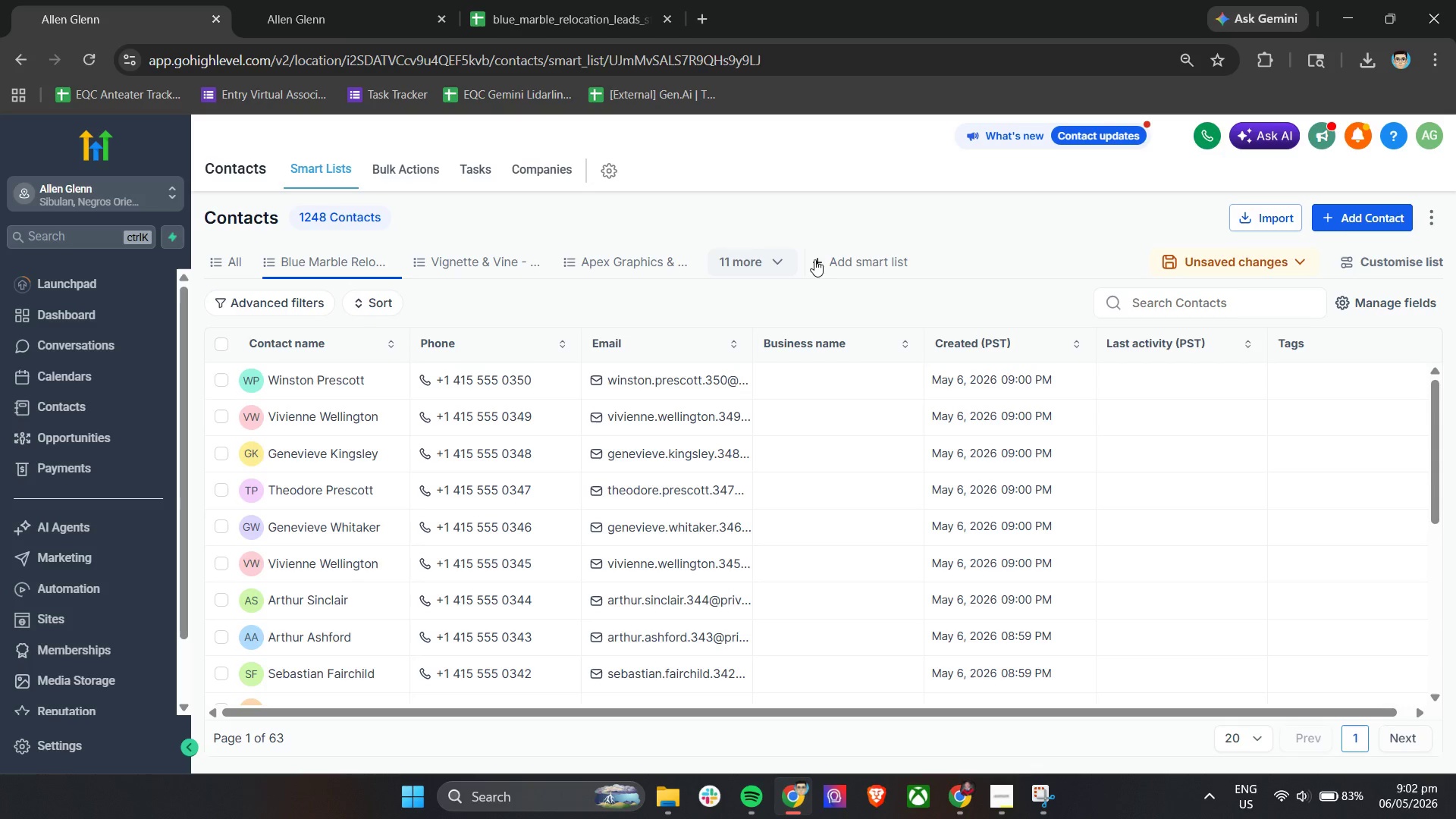 
left_click([771, 266])
 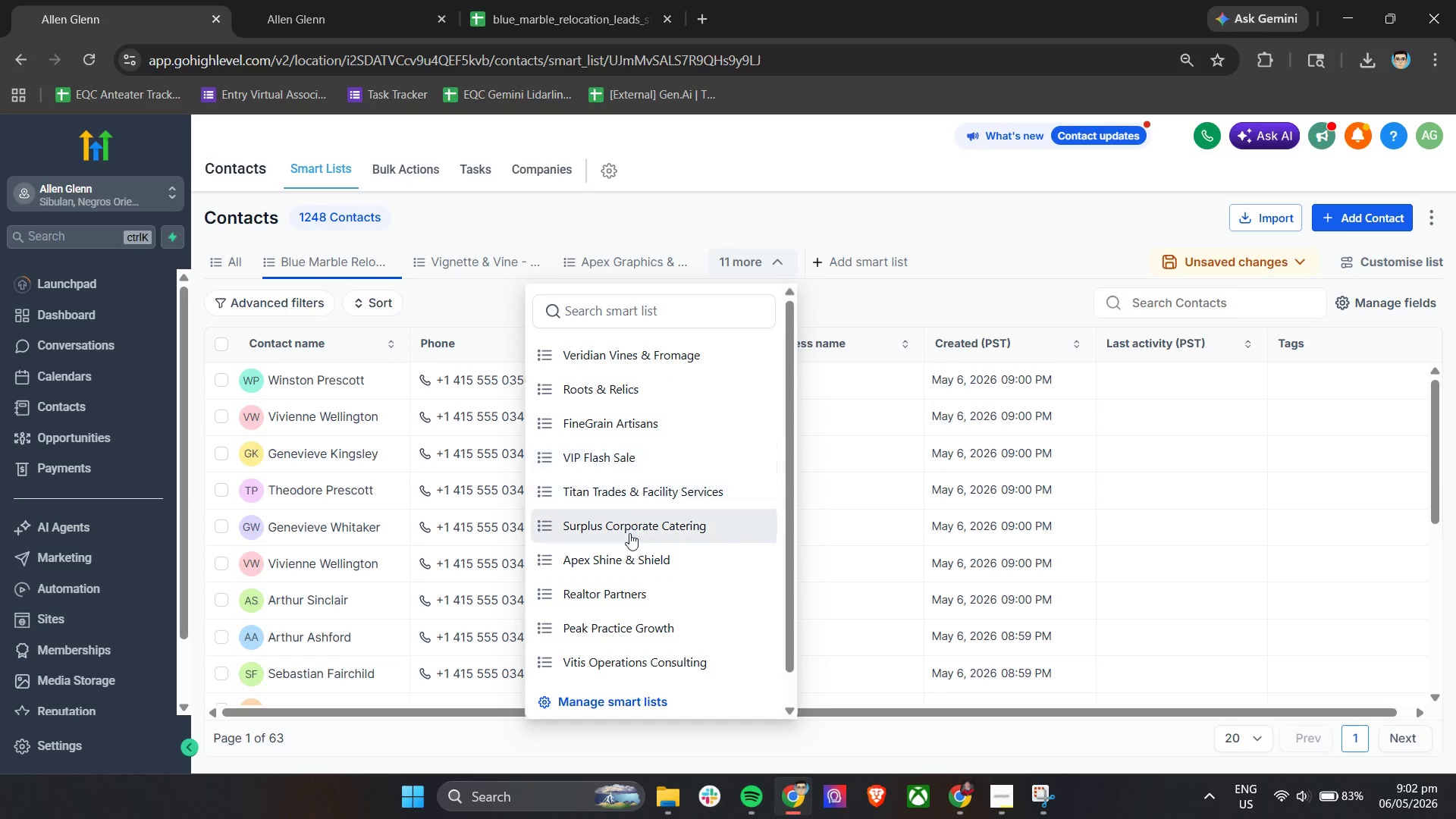 
left_click([318, 262])
 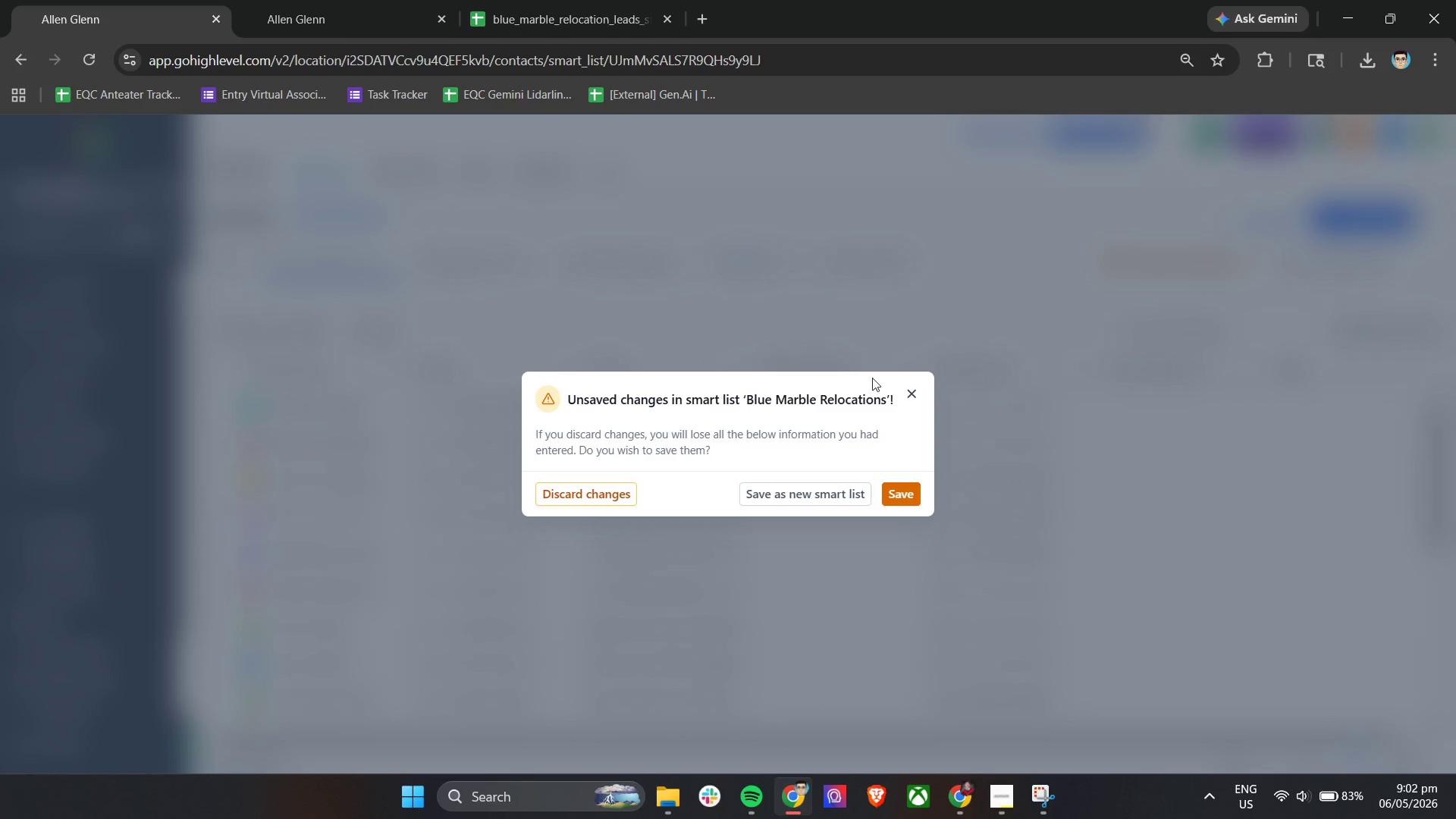 
left_click([911, 393])
 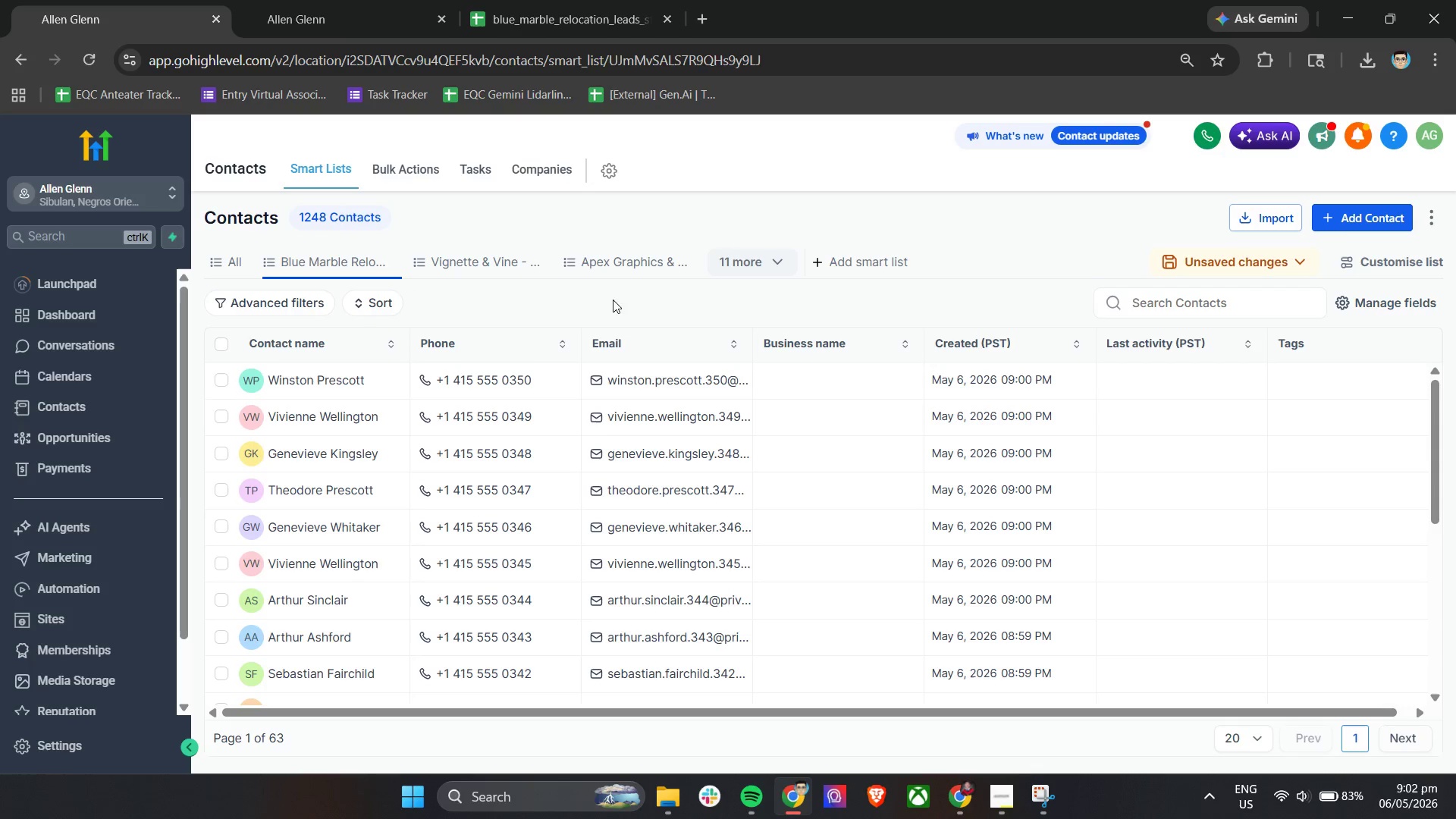 
left_click([1212, 268])
 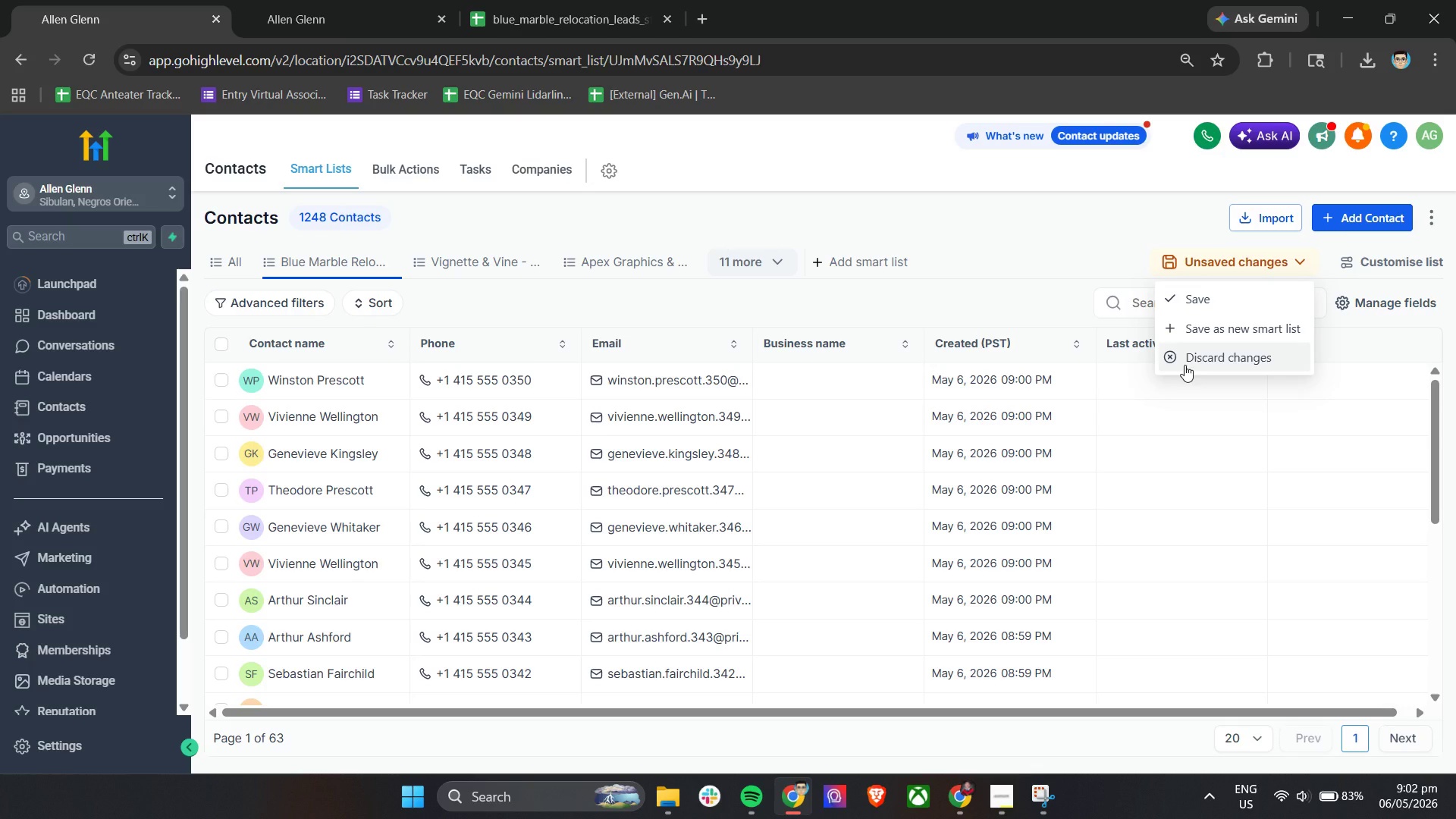 
left_click([1185, 361])
 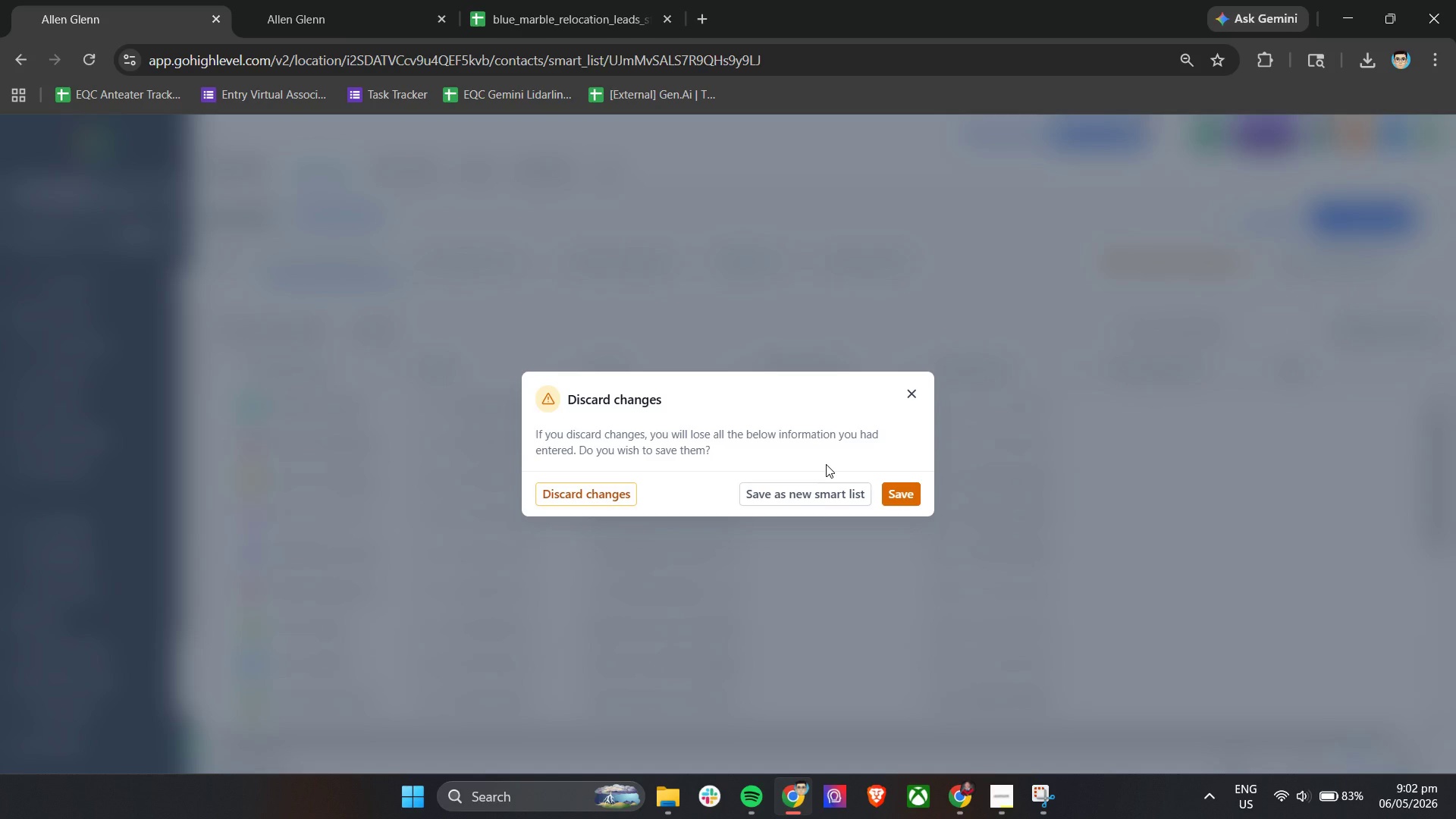 
wait(9.02)
 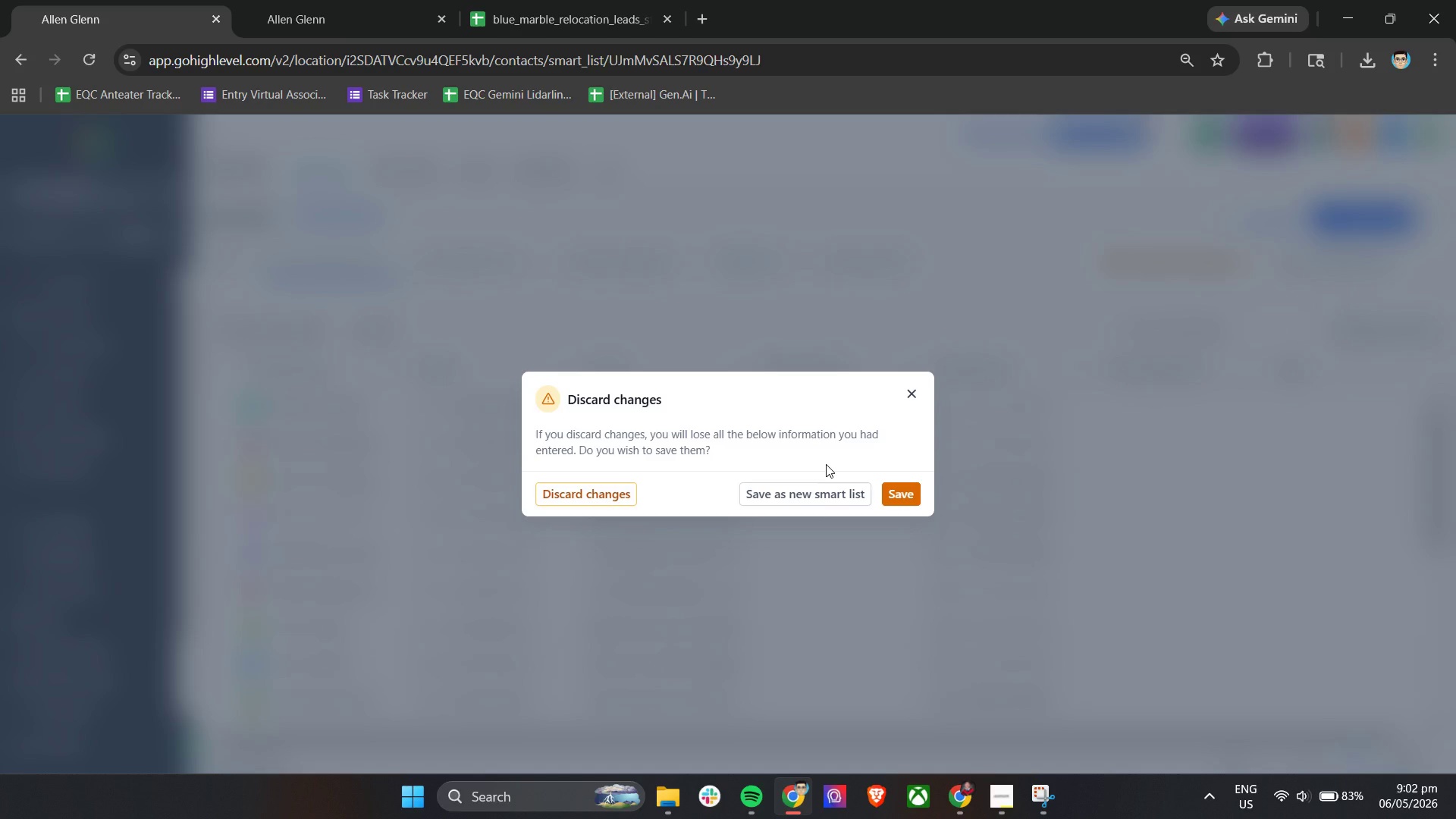 
left_click([612, 488])
 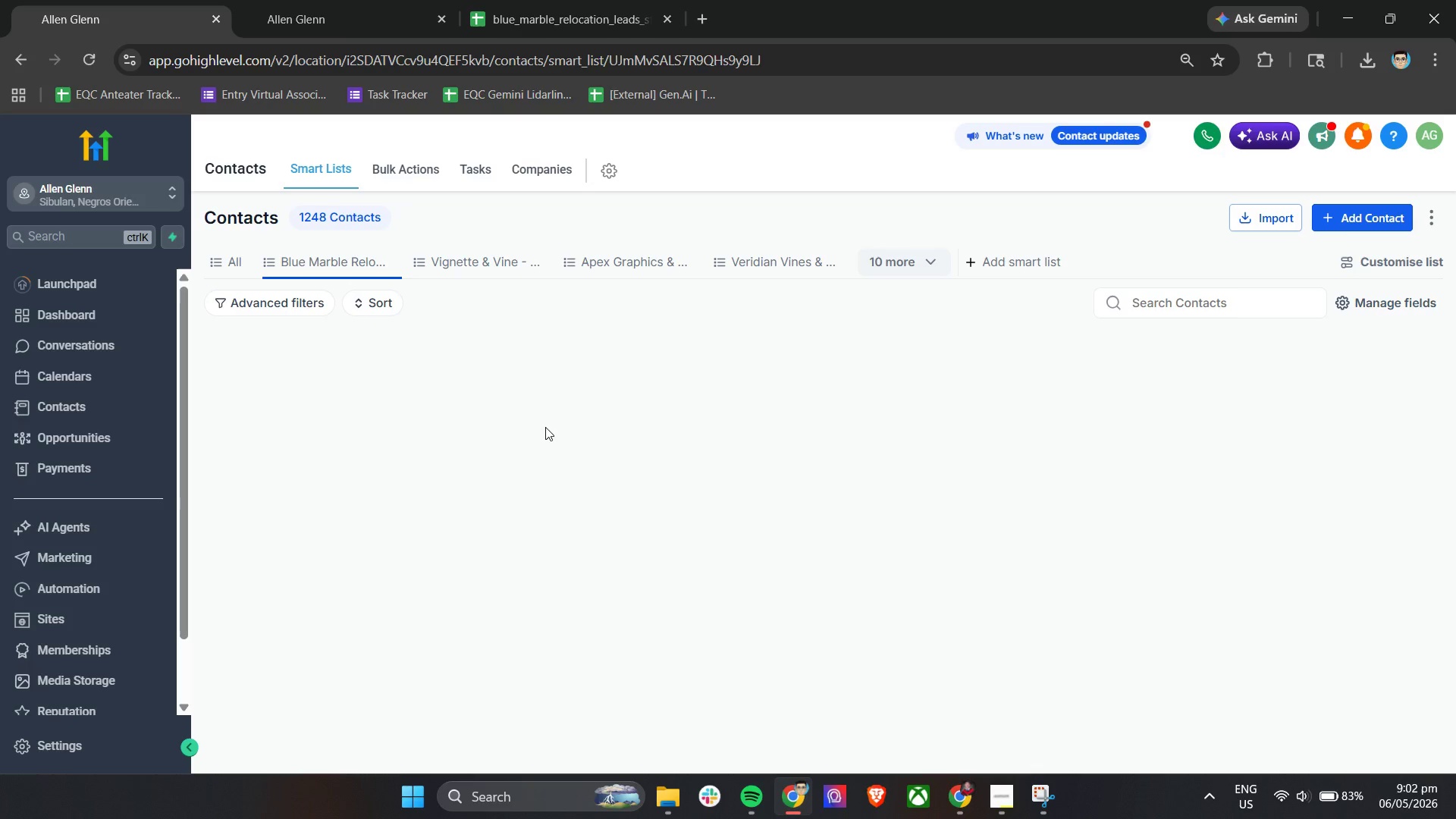 
left_click([233, 267])
 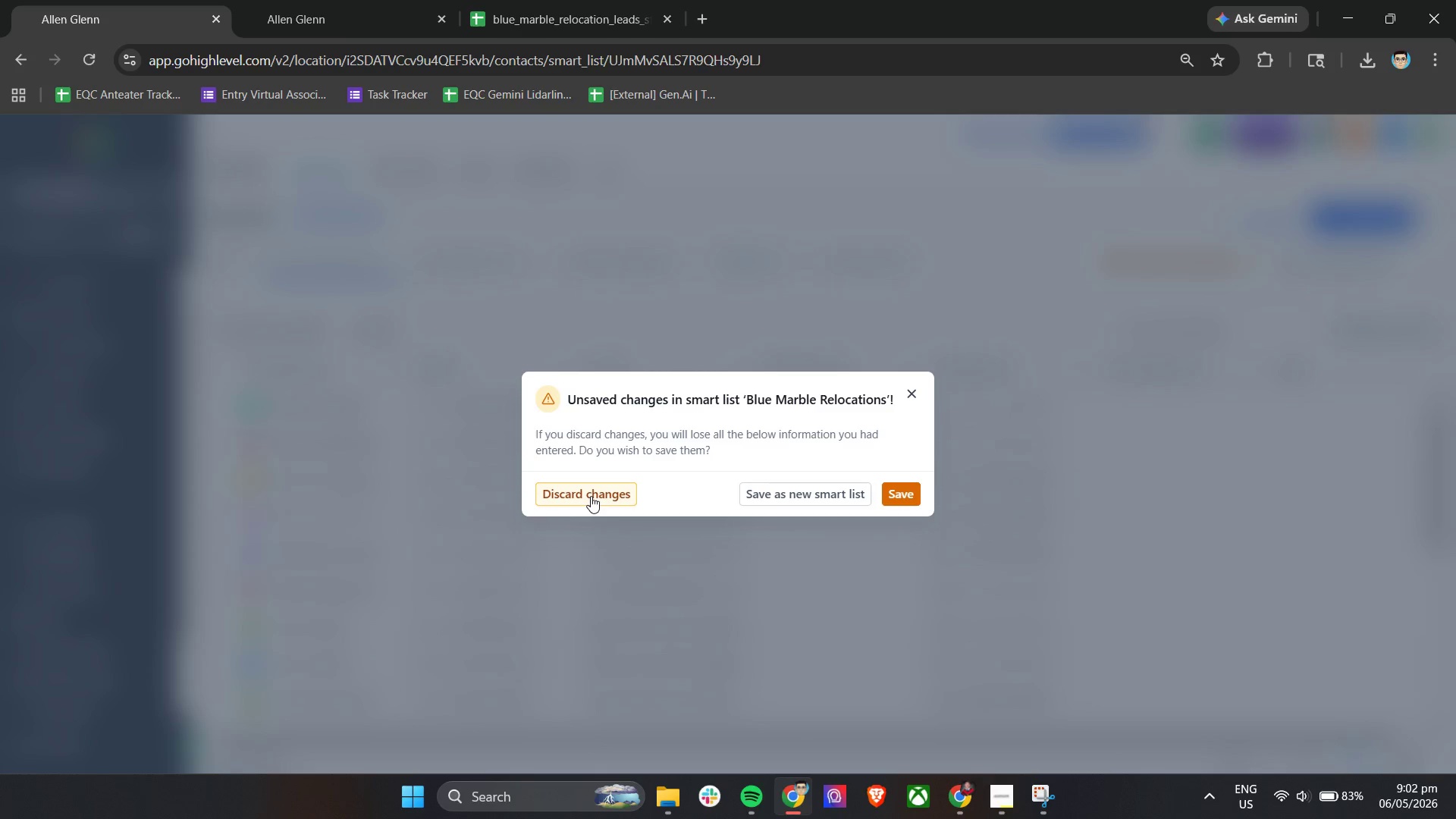 
left_click([595, 495])
 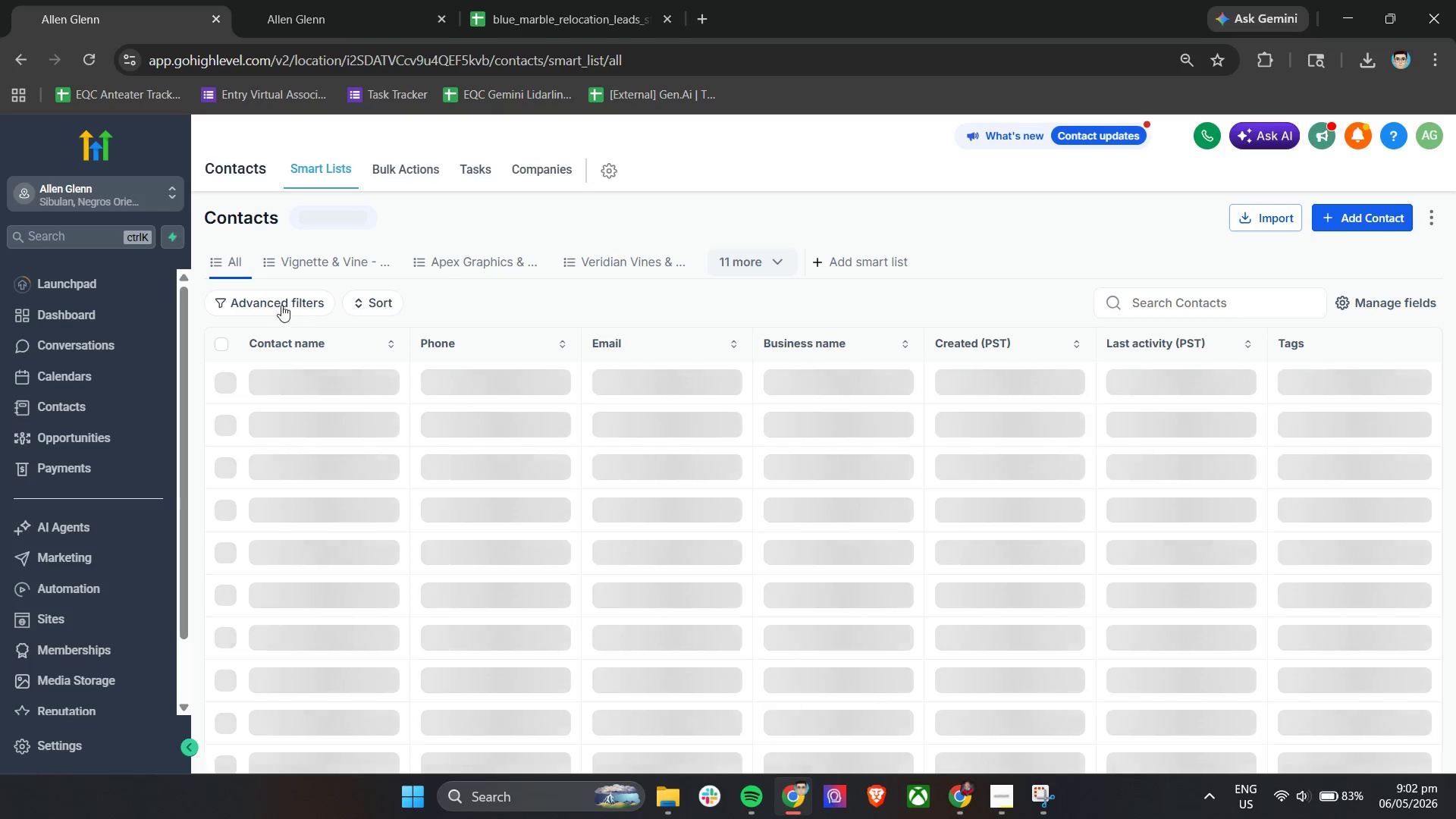 
left_click([234, 264])
 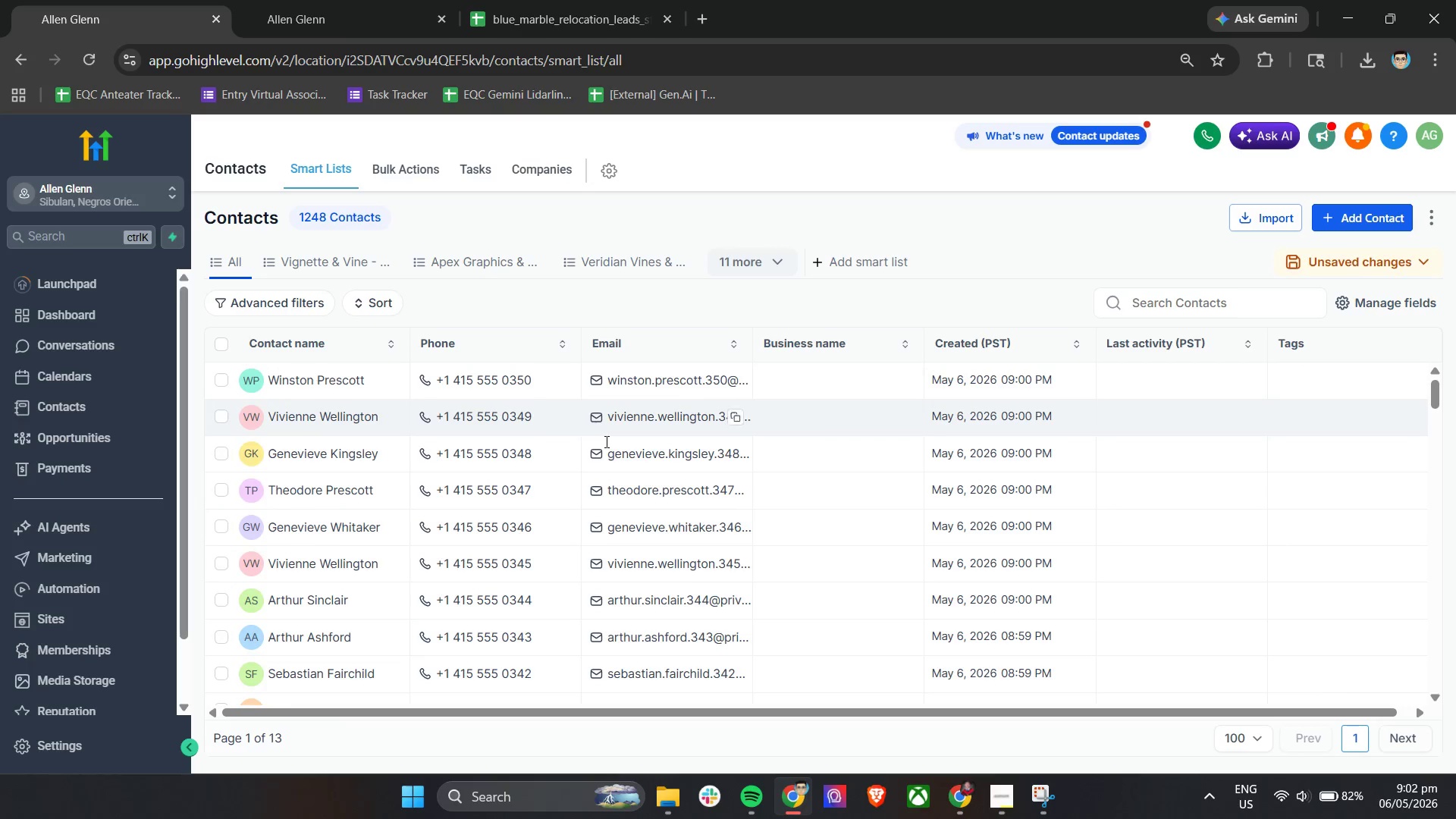 
wait(5.64)
 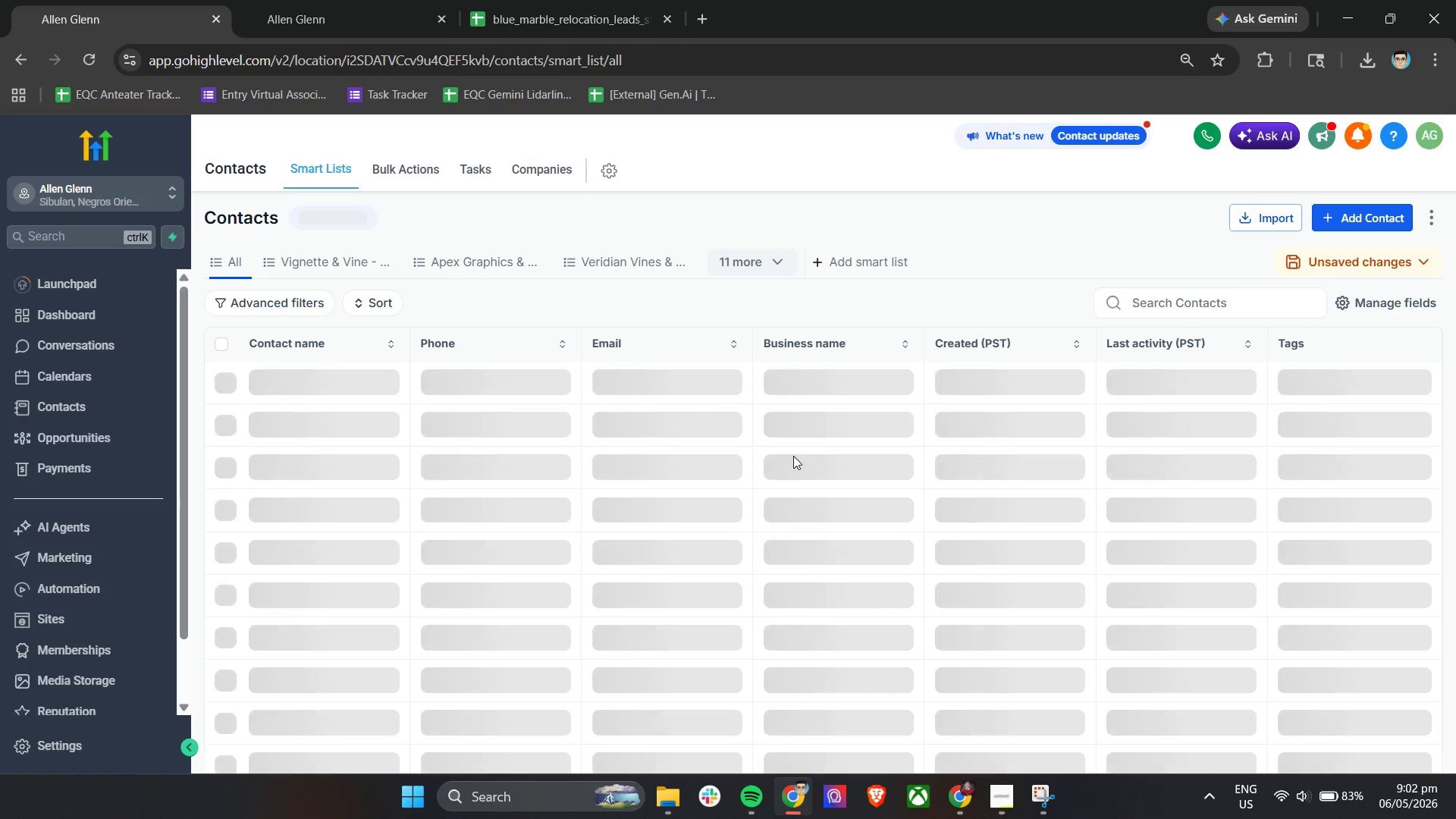 
left_click([1175, 296])
 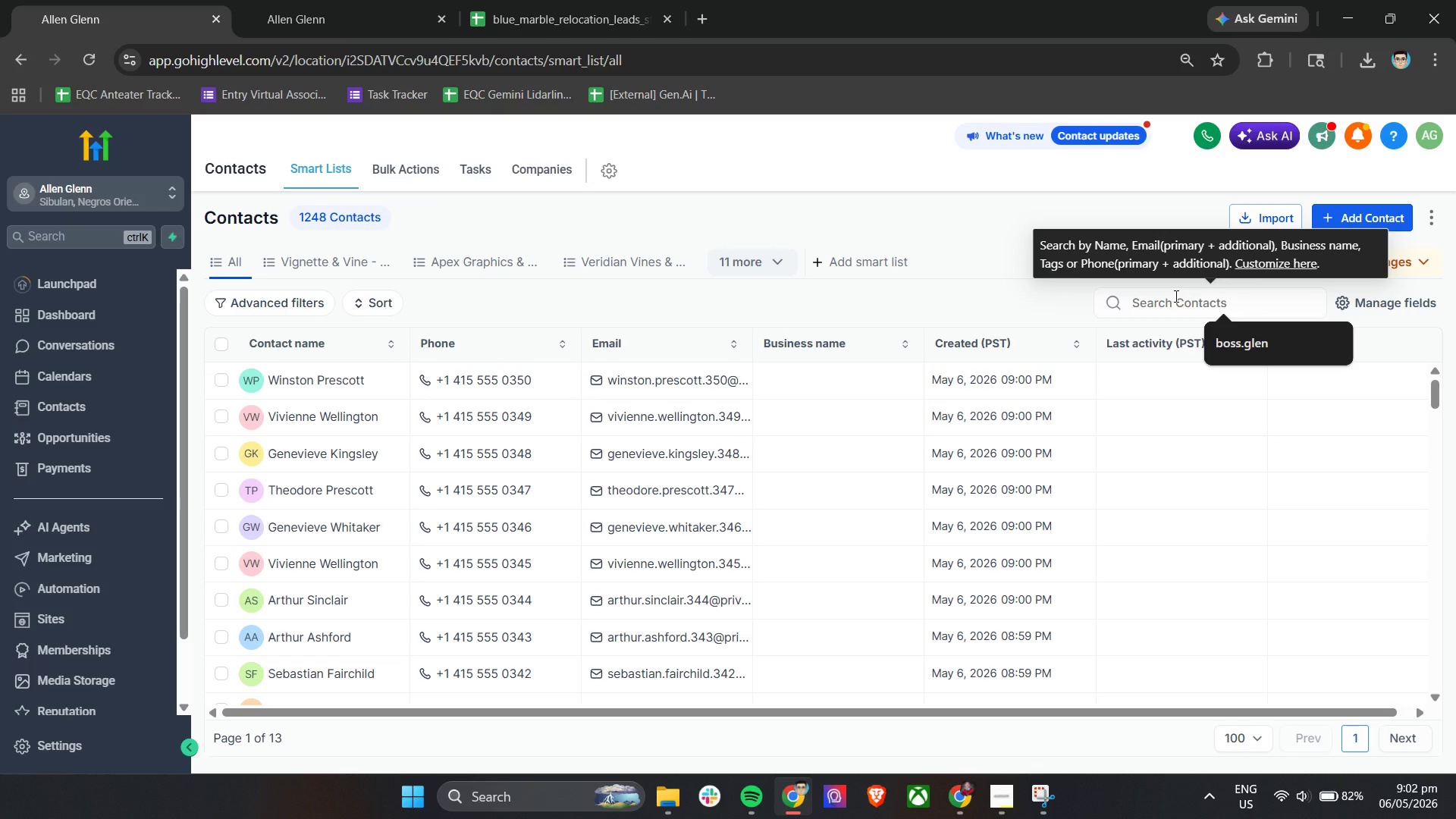 
key(Control+V)
 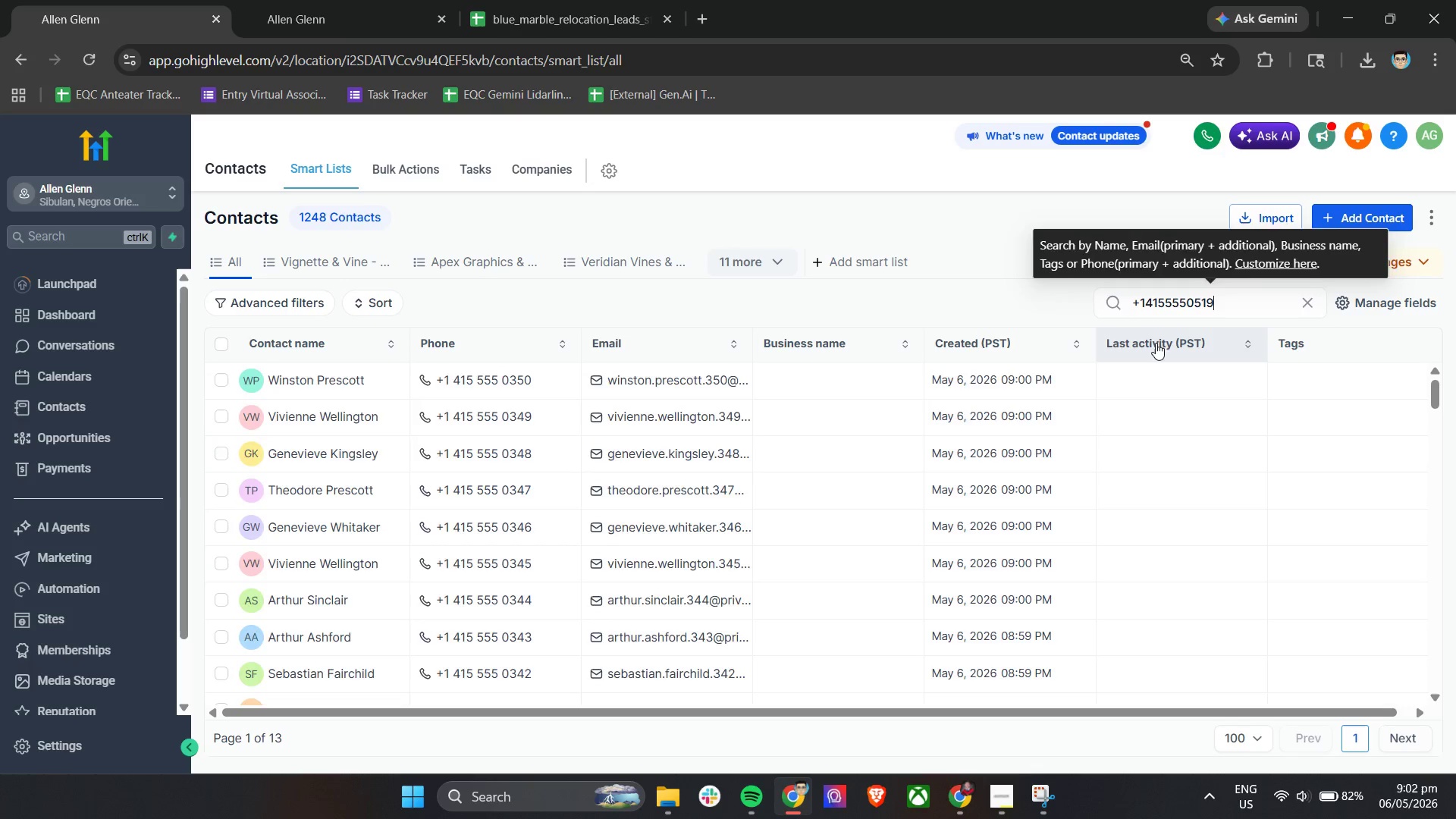 
key(Enter)
 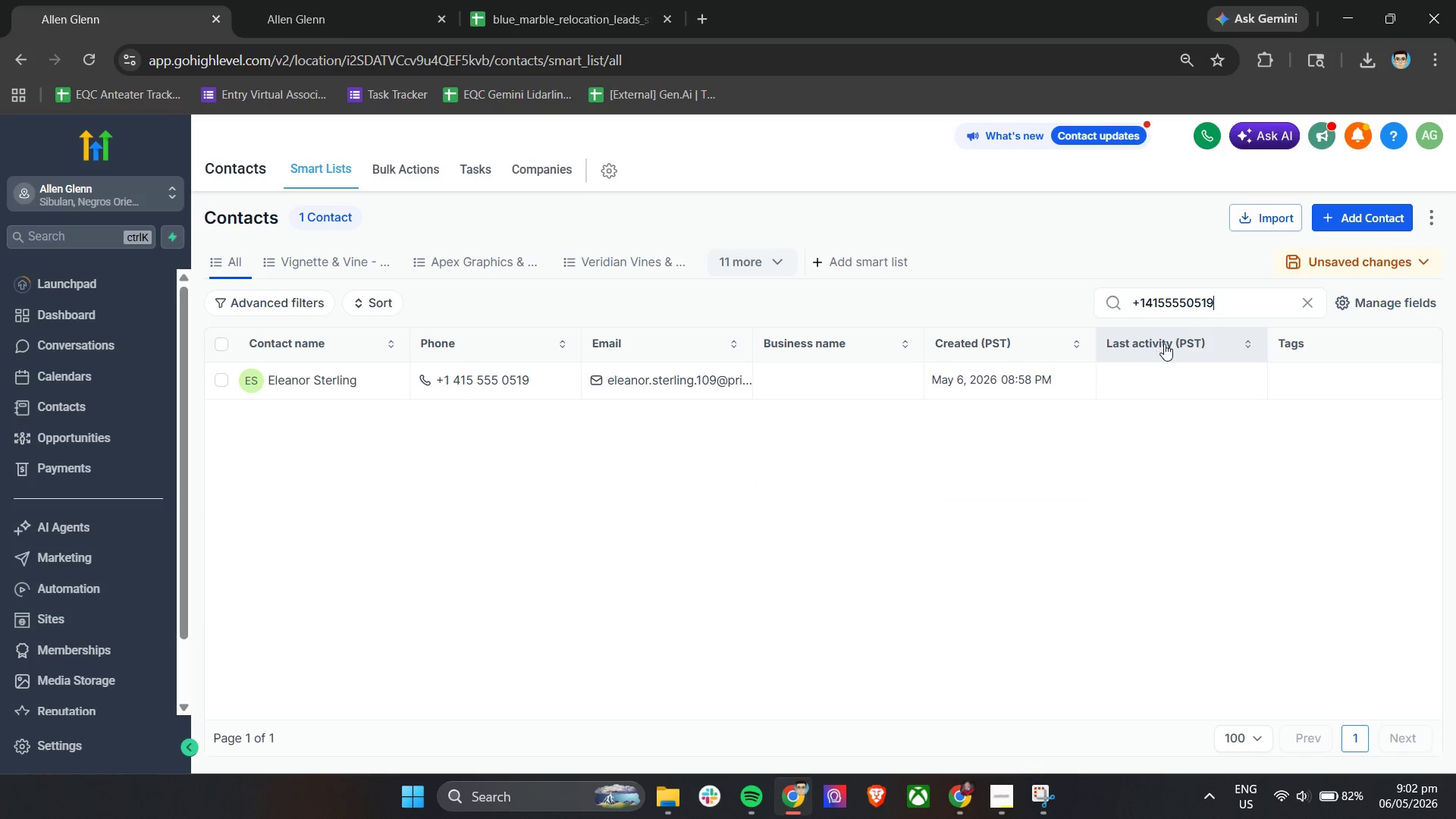 
left_click([1312, 303])
 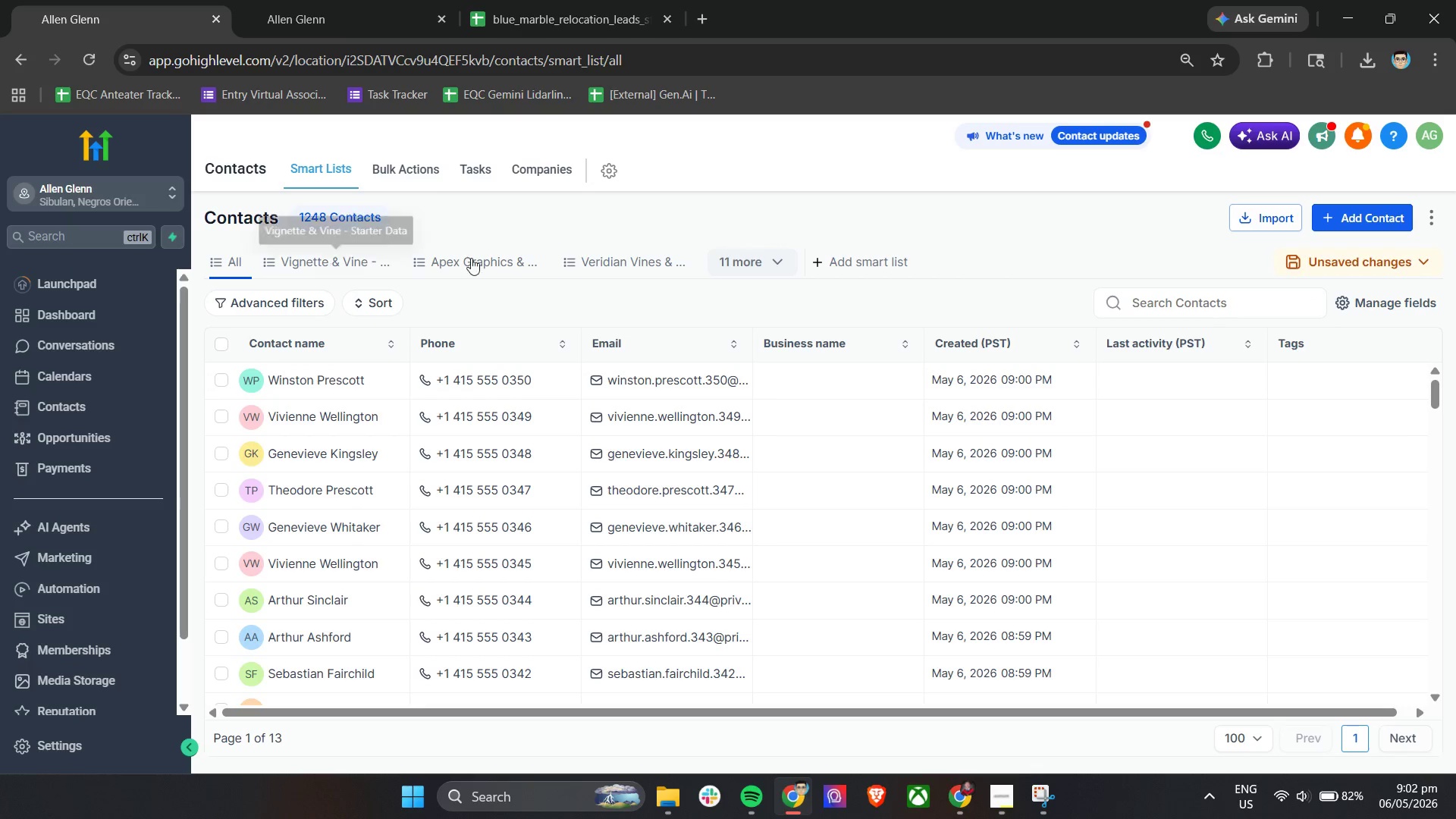 
left_click([745, 259])
 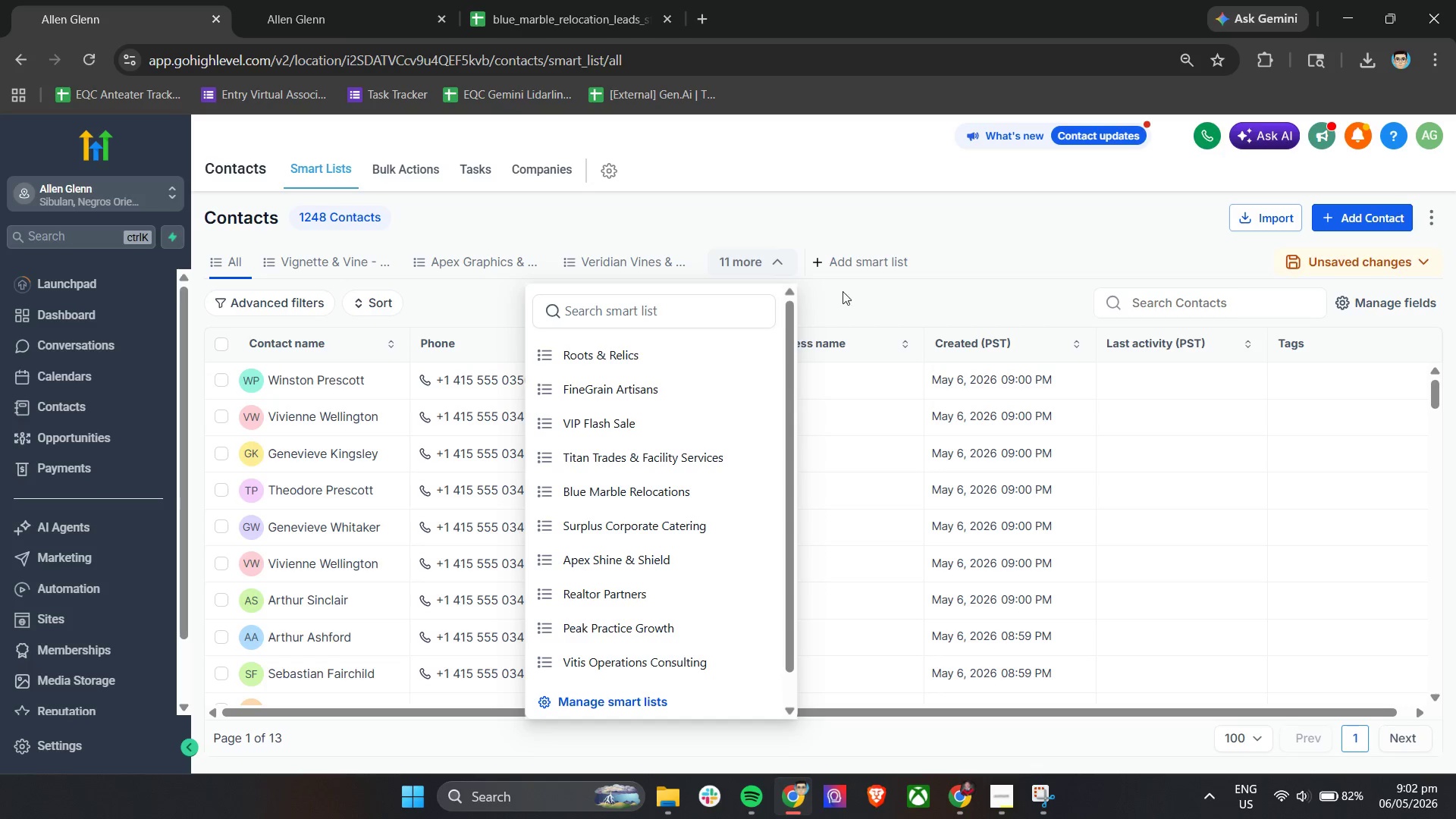 
left_click([855, 301])
 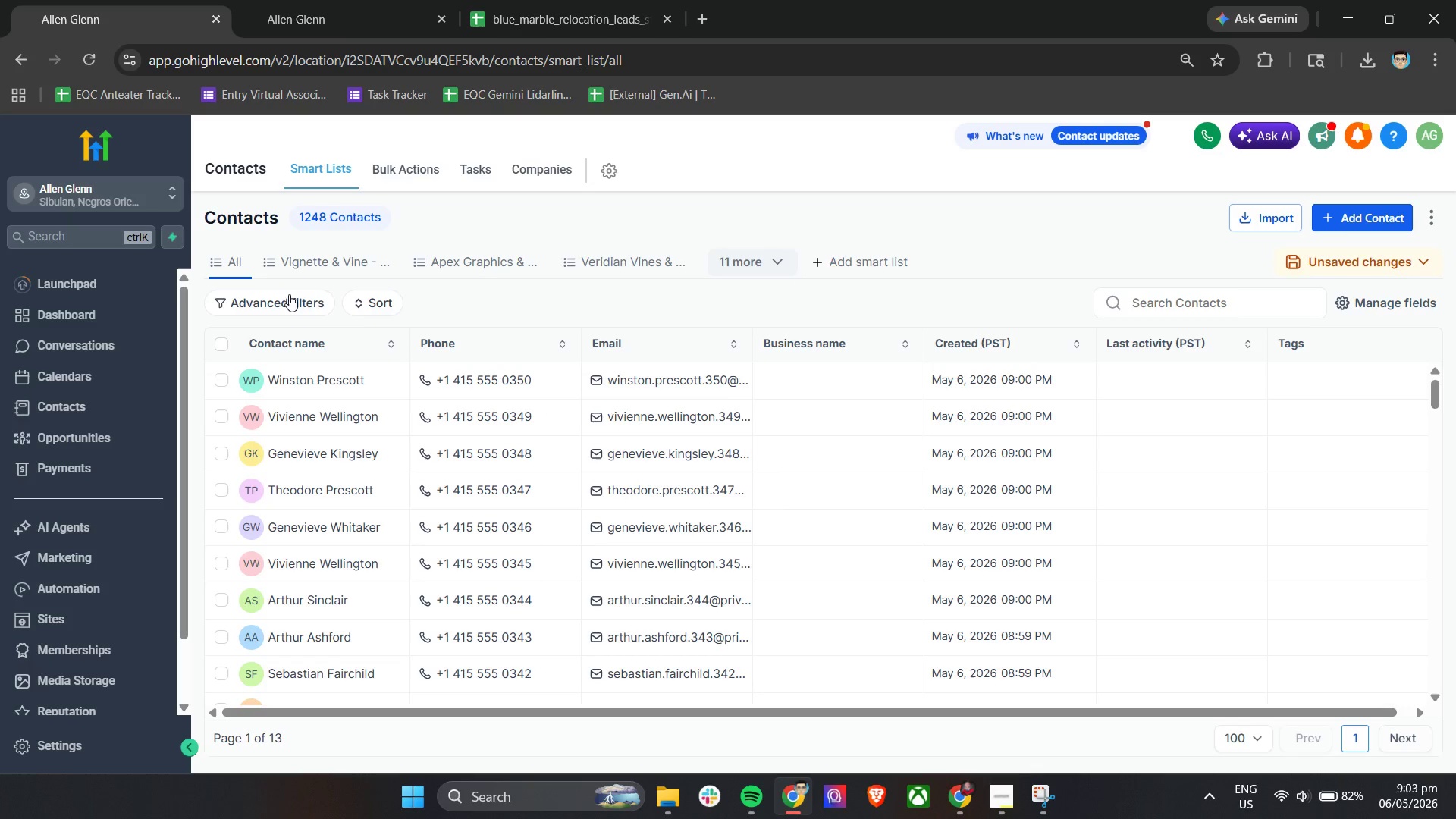 
left_click([280, 297])
 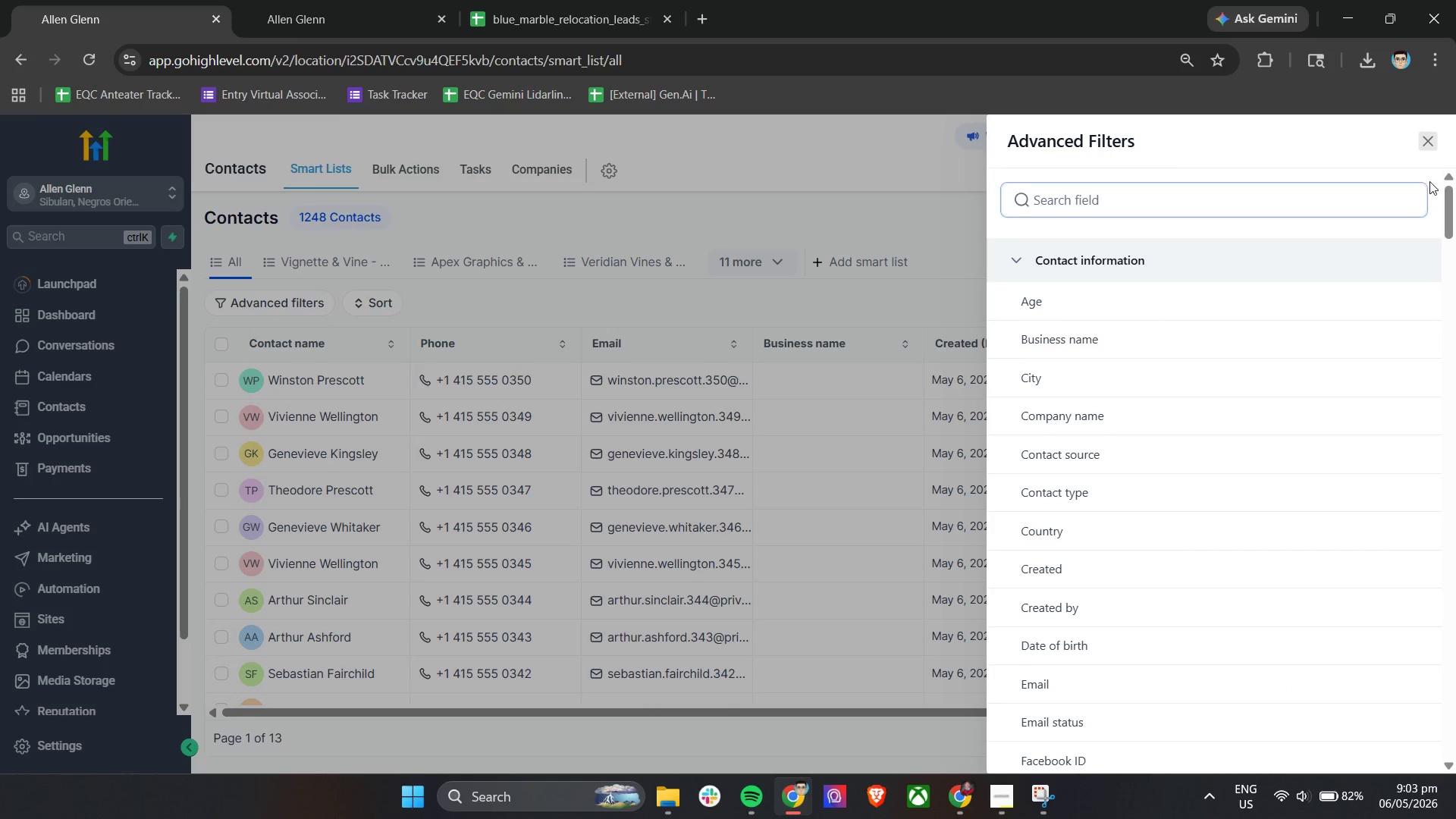 
left_click([1219, 256])
 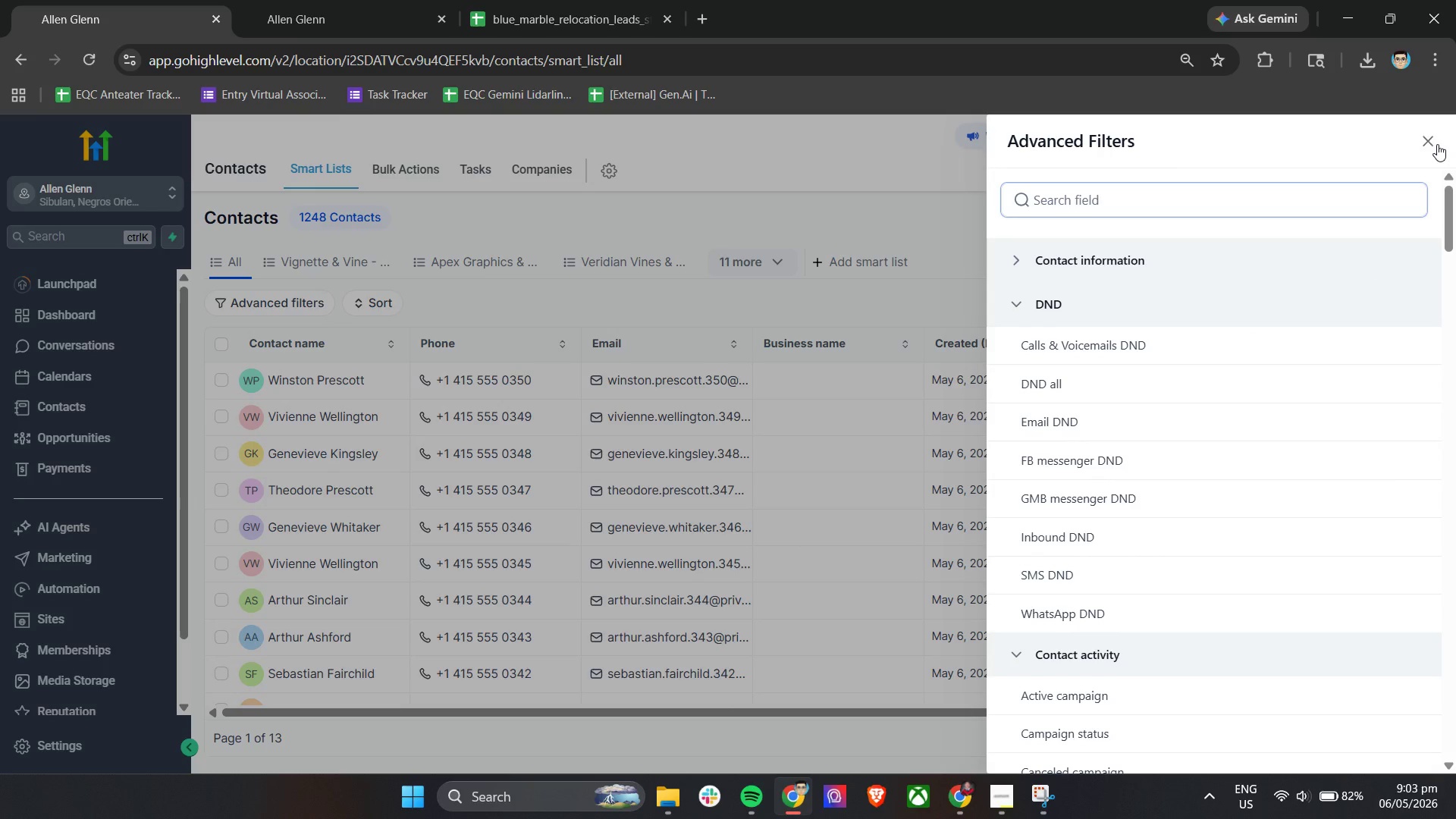 
left_click([1432, 148])
 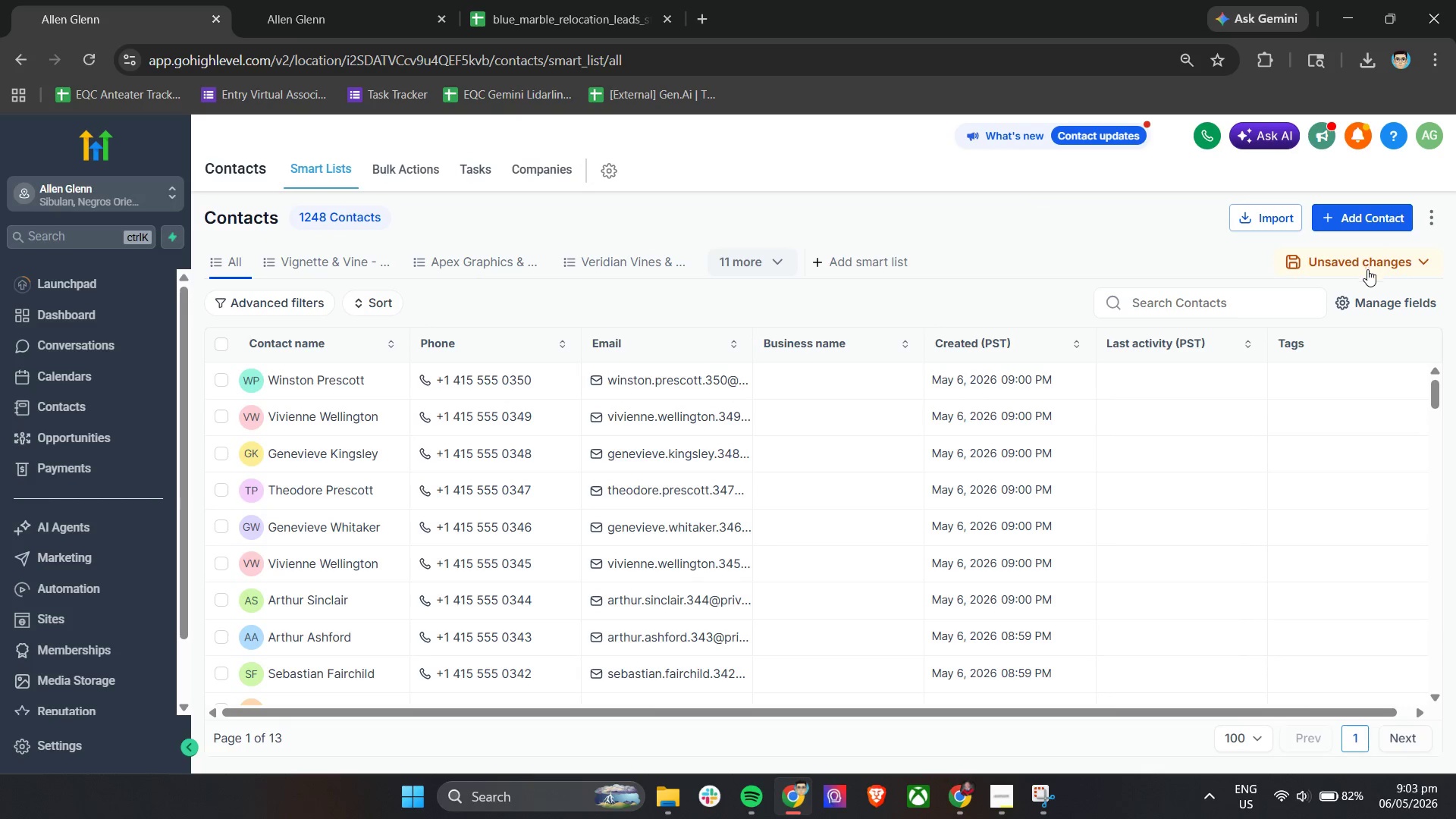 
mouse_move([1388, 278])
 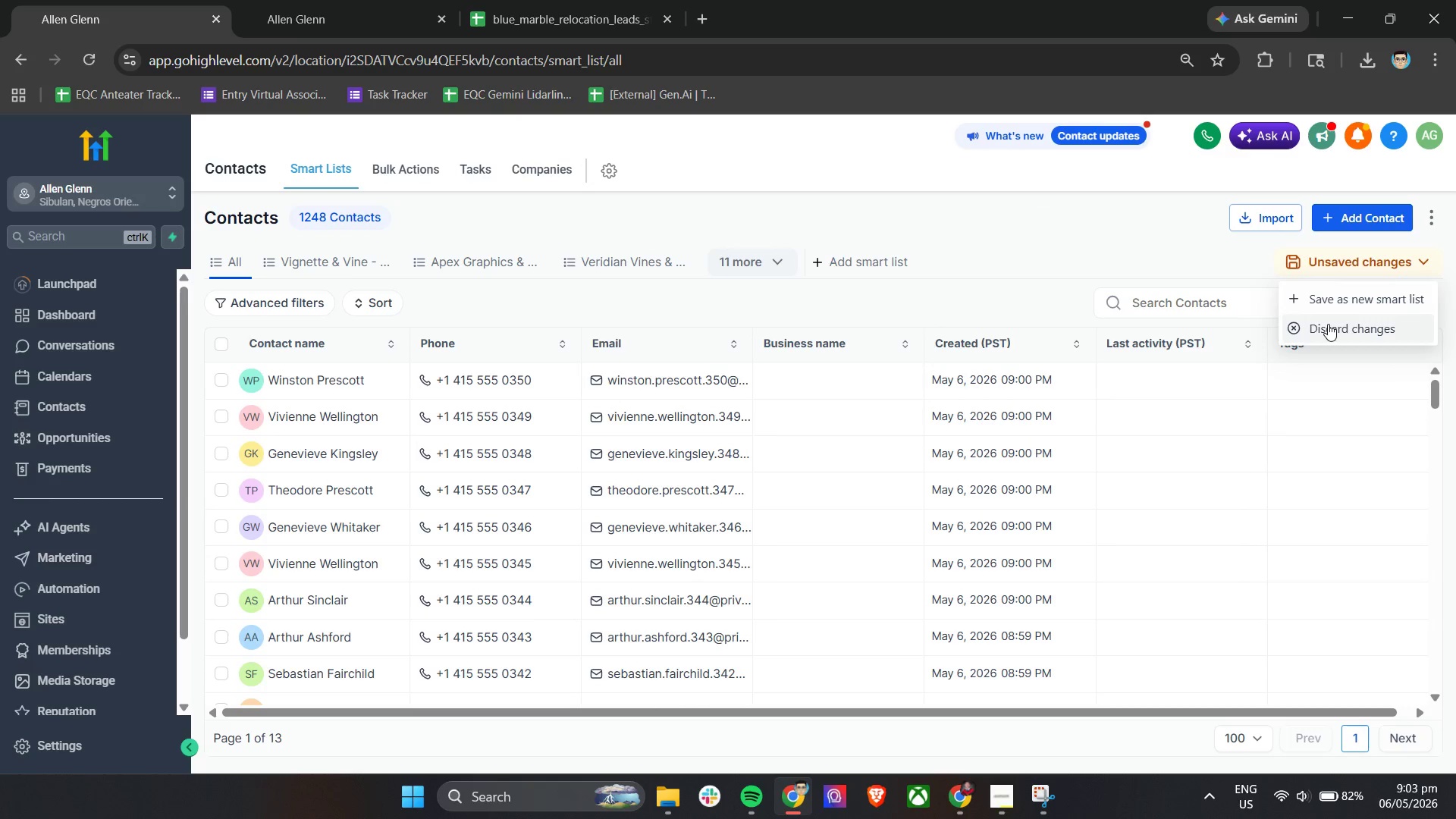 
left_click([1328, 324])
 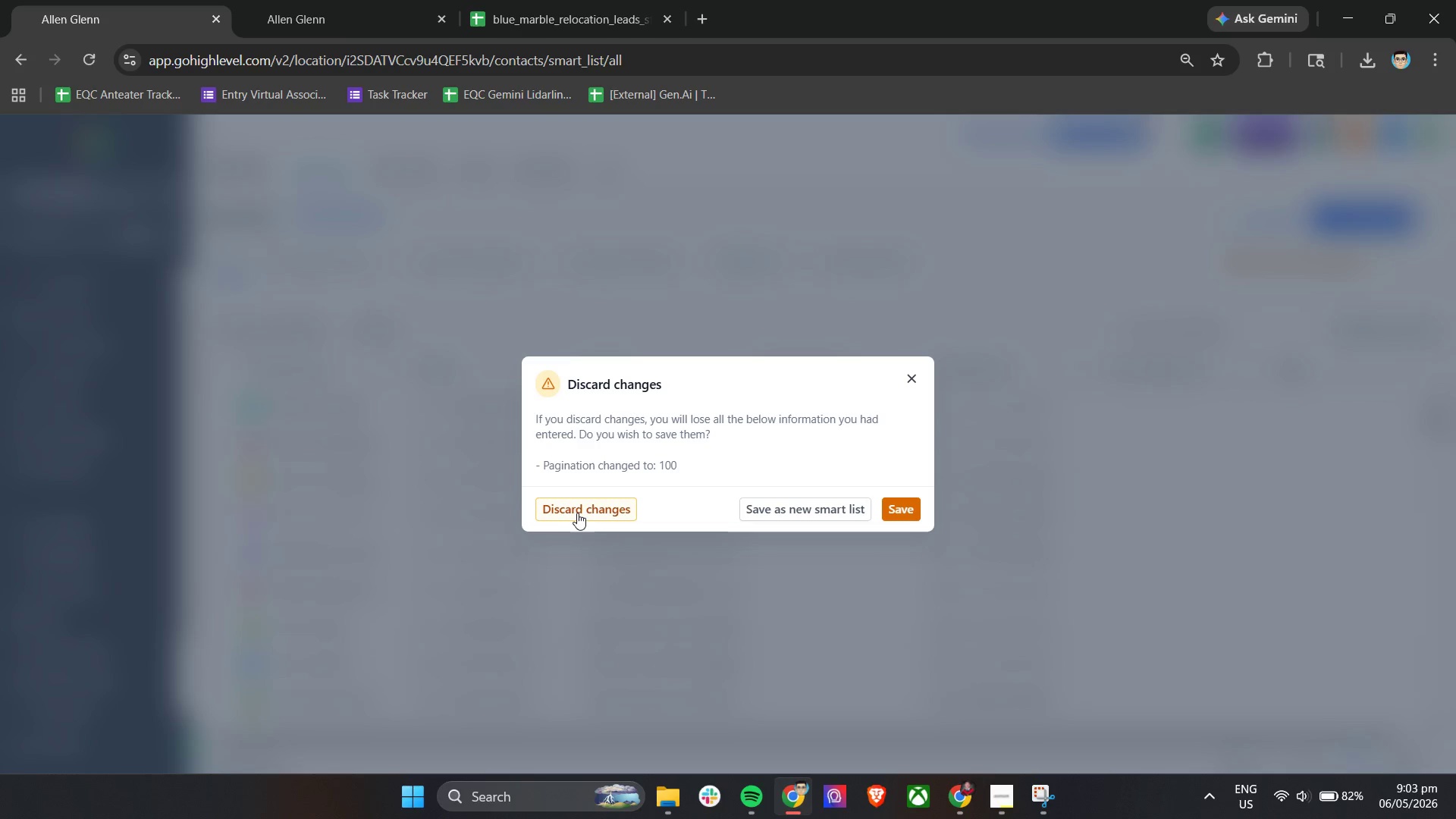 
left_click([577, 507])
 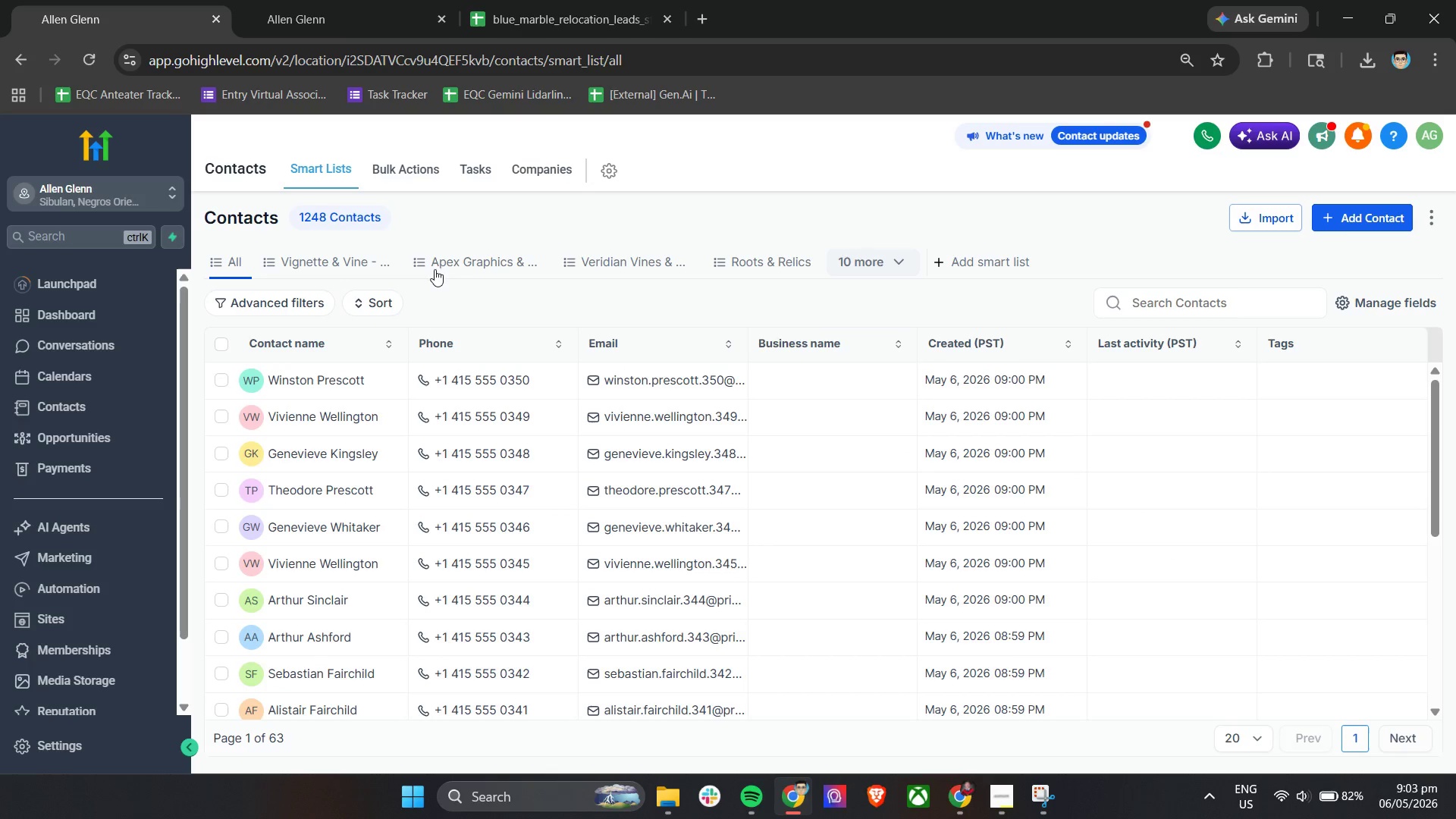 
left_click([868, 265])
 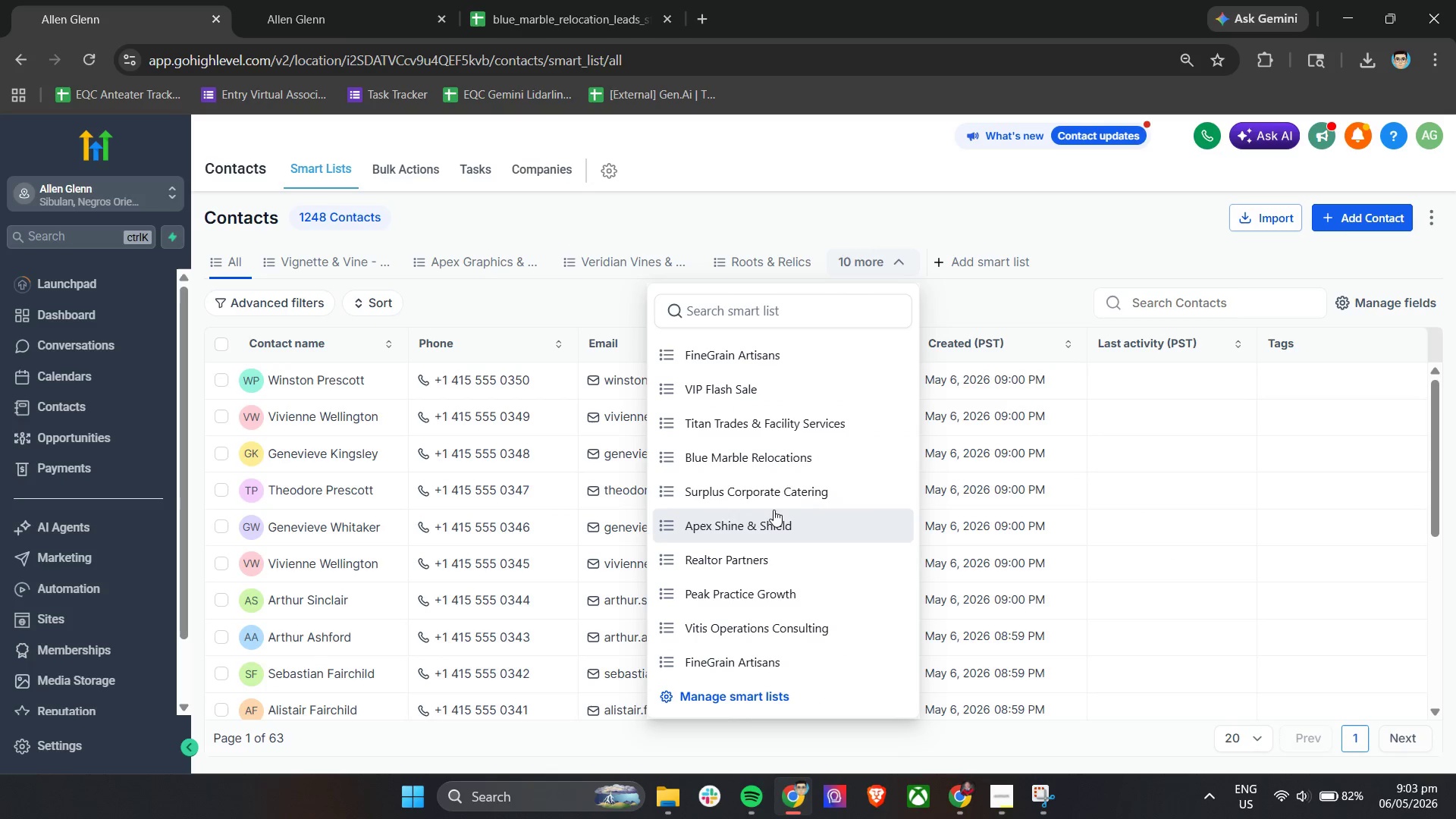 
left_click([776, 462])
 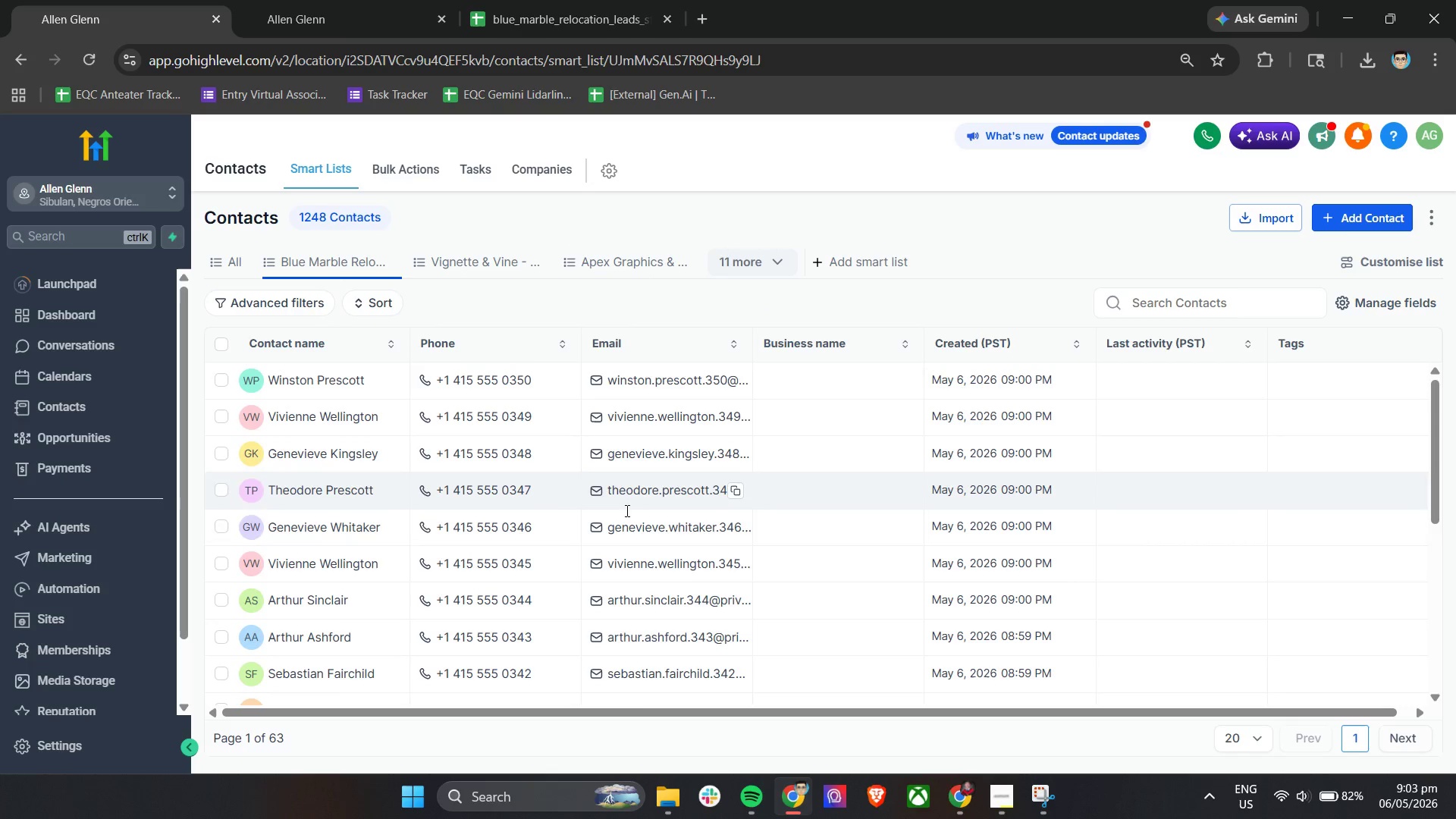 
scroll: coordinate [436, 562], scroll_direction: up, amount: 10.0
 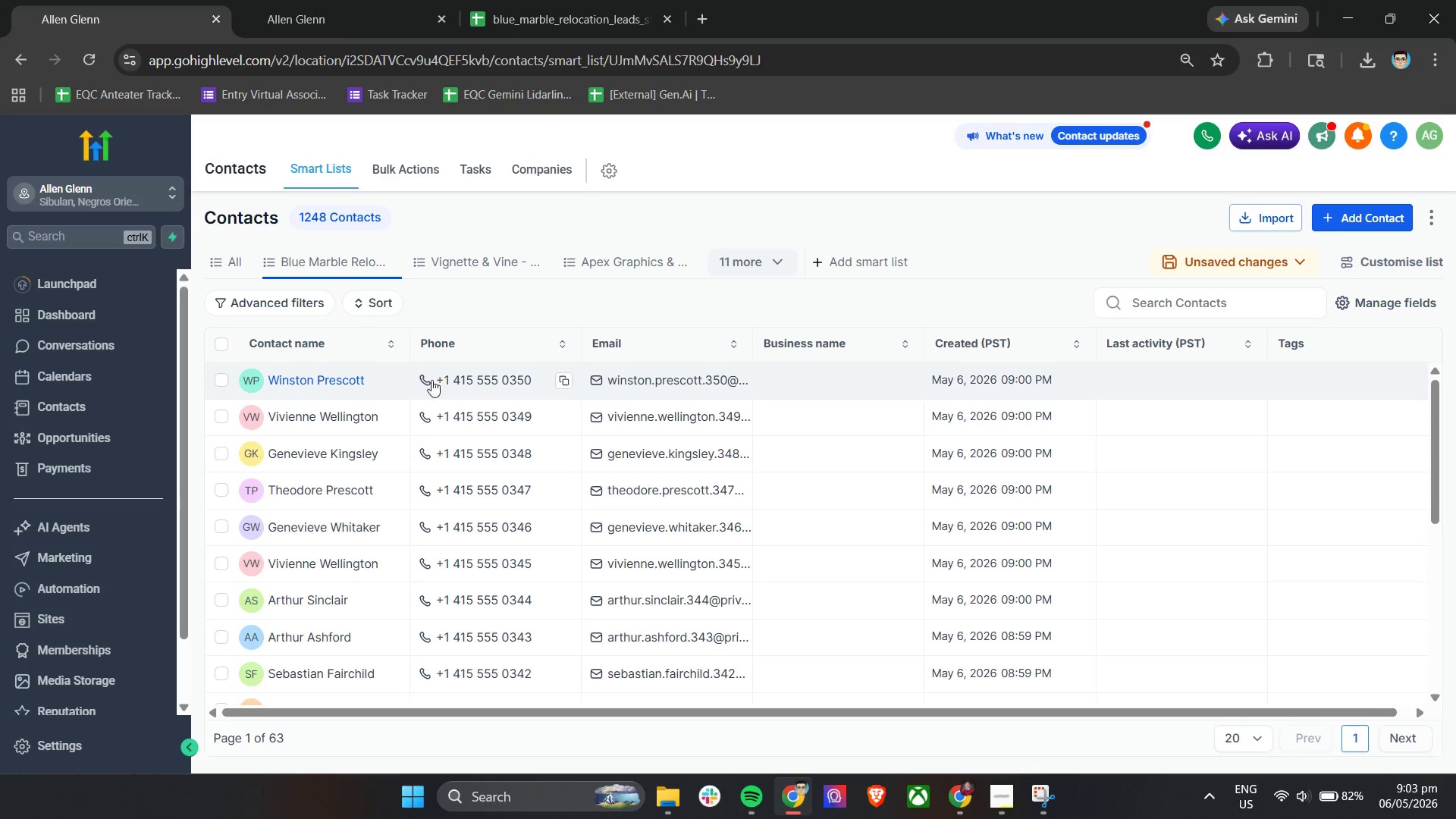 
left_click([525, 306])
 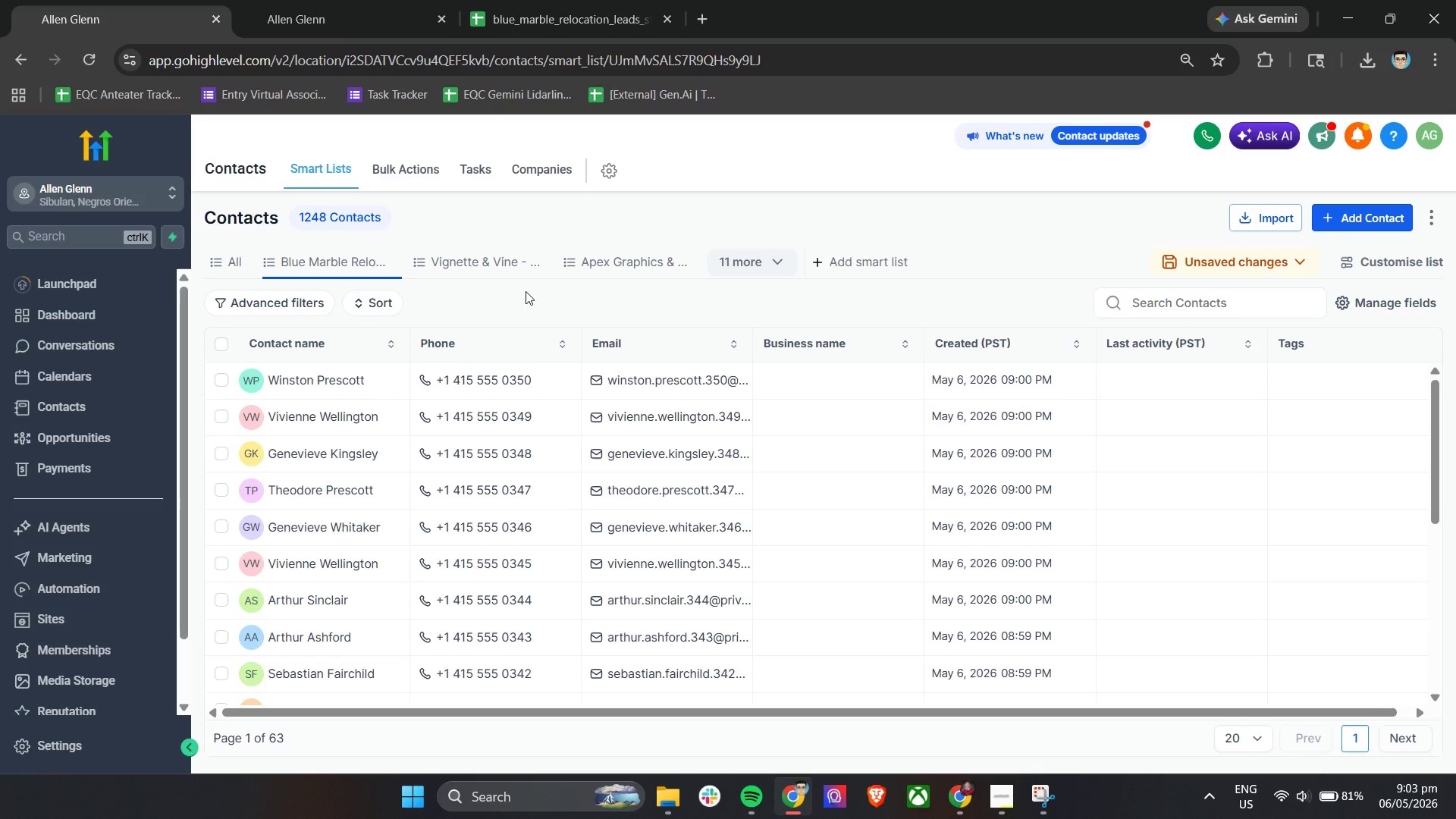 
left_click([1235, 208])
 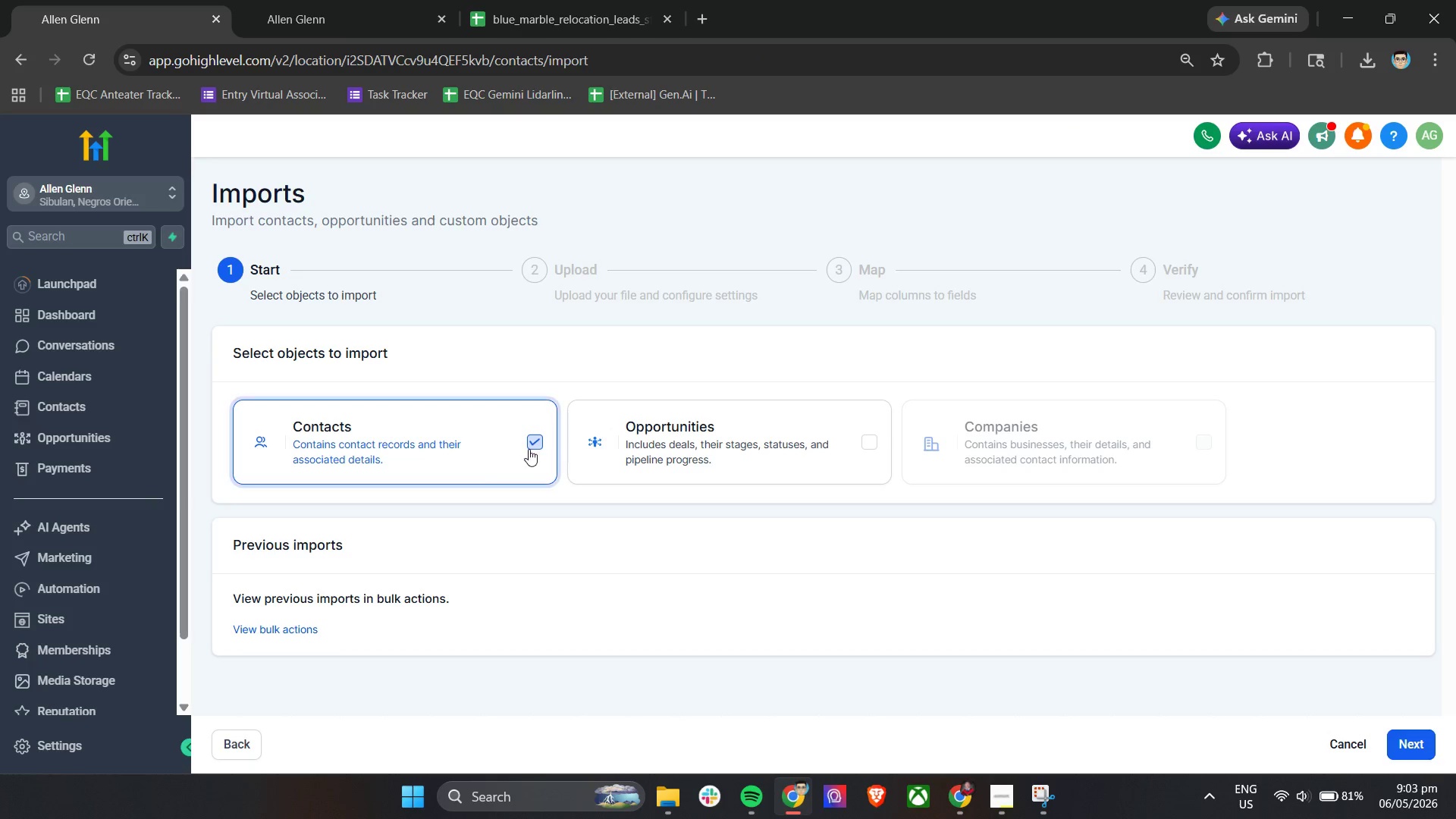 
left_click([1424, 751])
 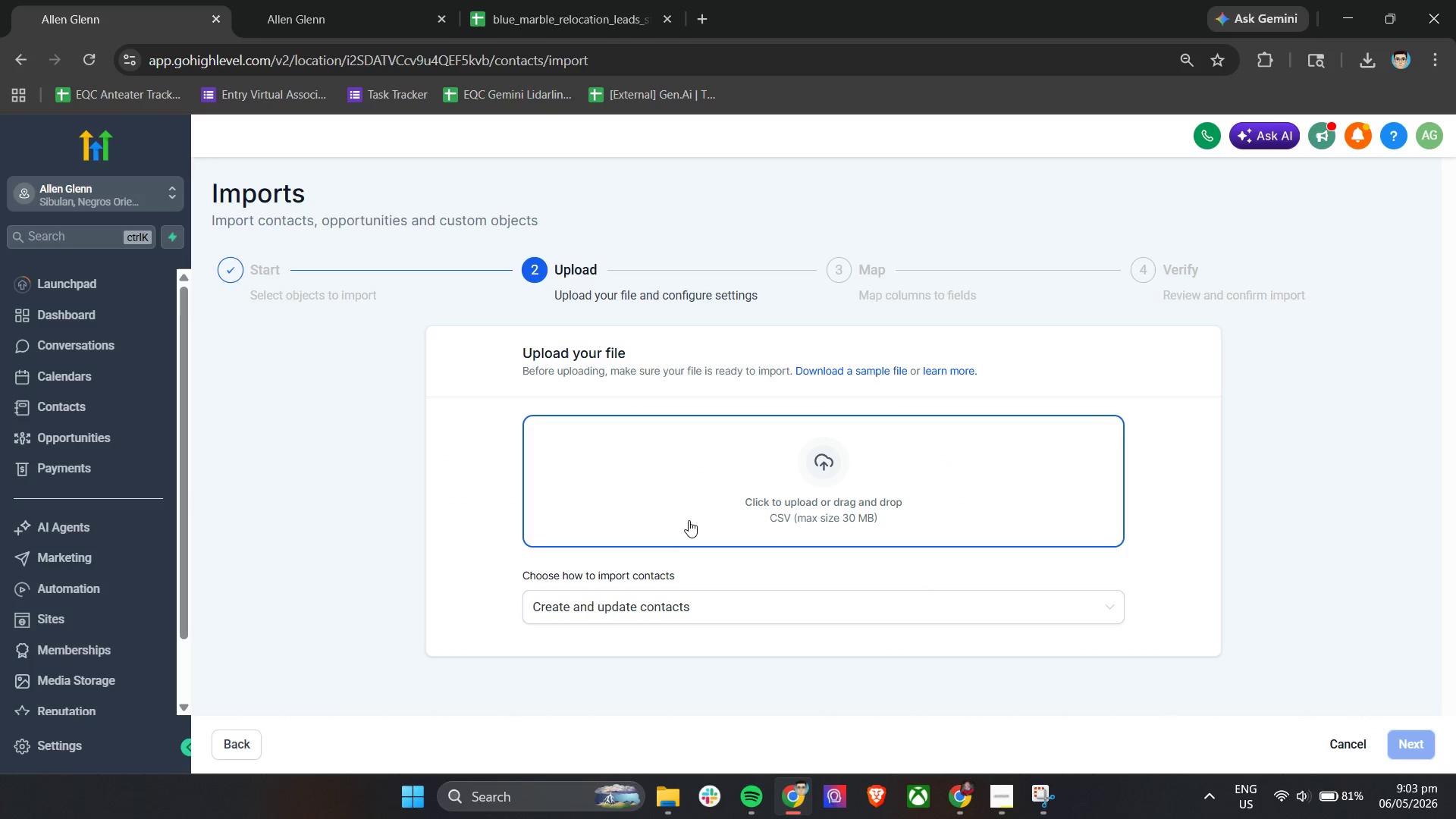 
left_click([654, 612])
 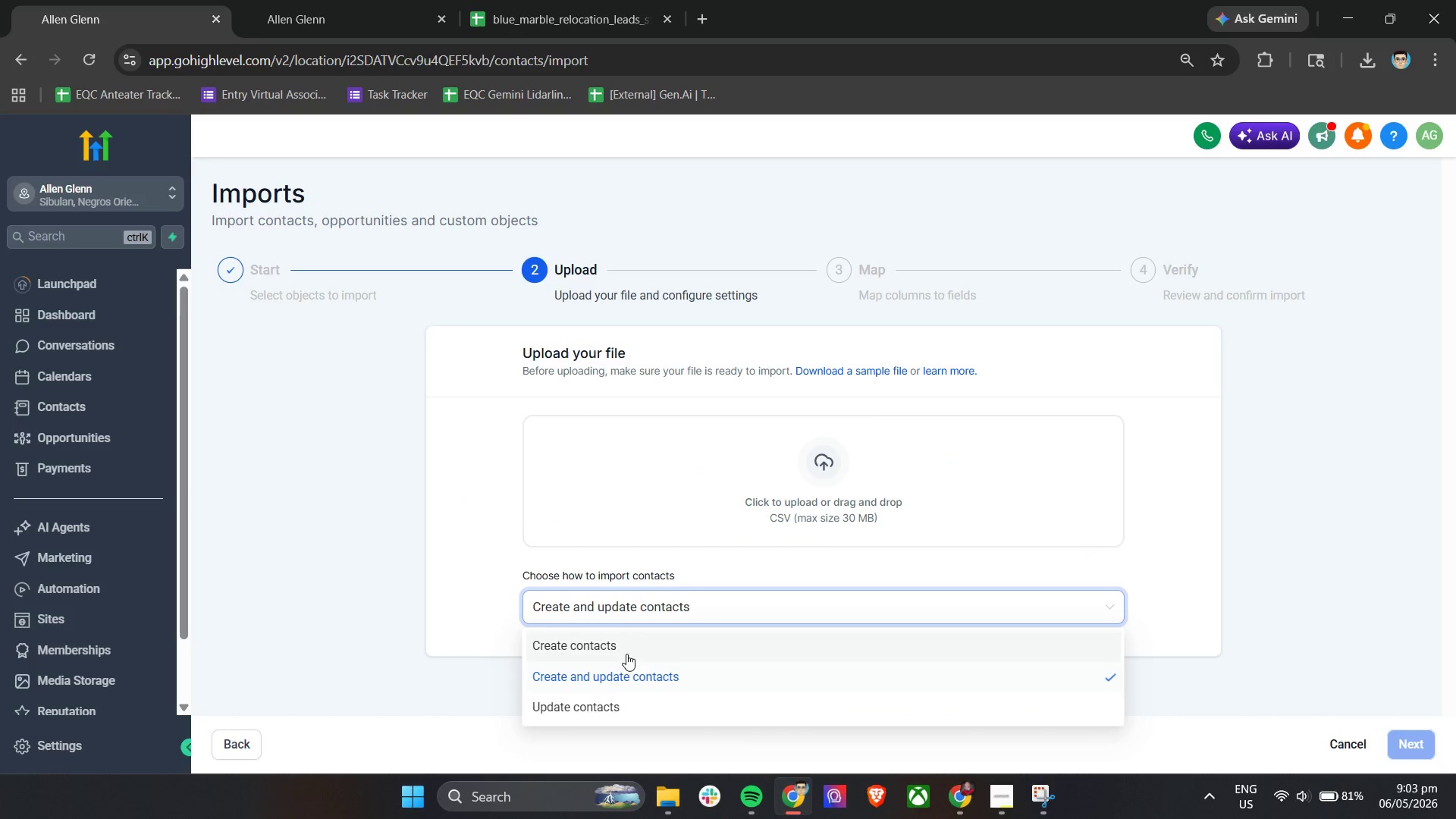 
left_click([618, 672])
 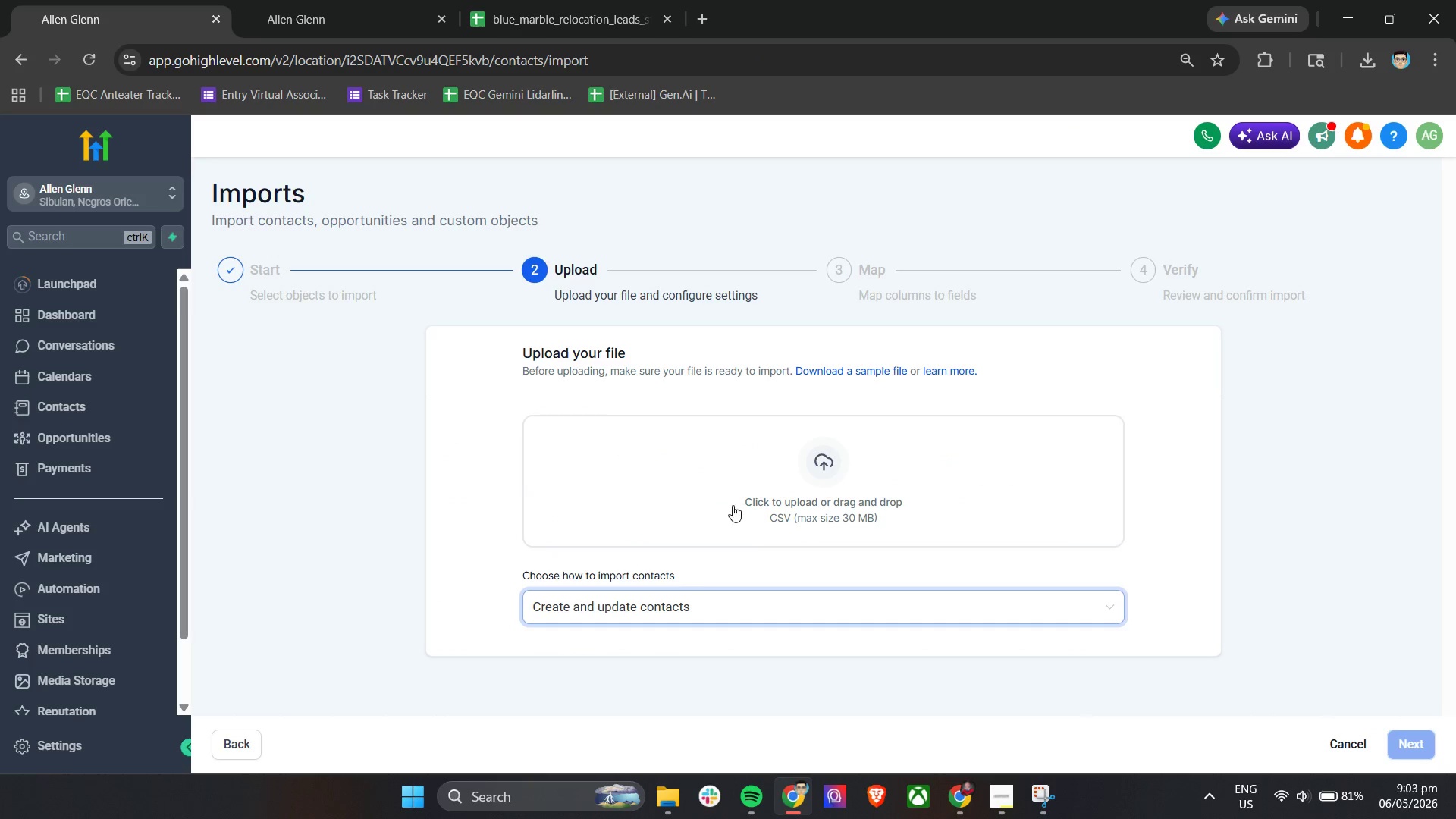 
left_click([738, 504])
 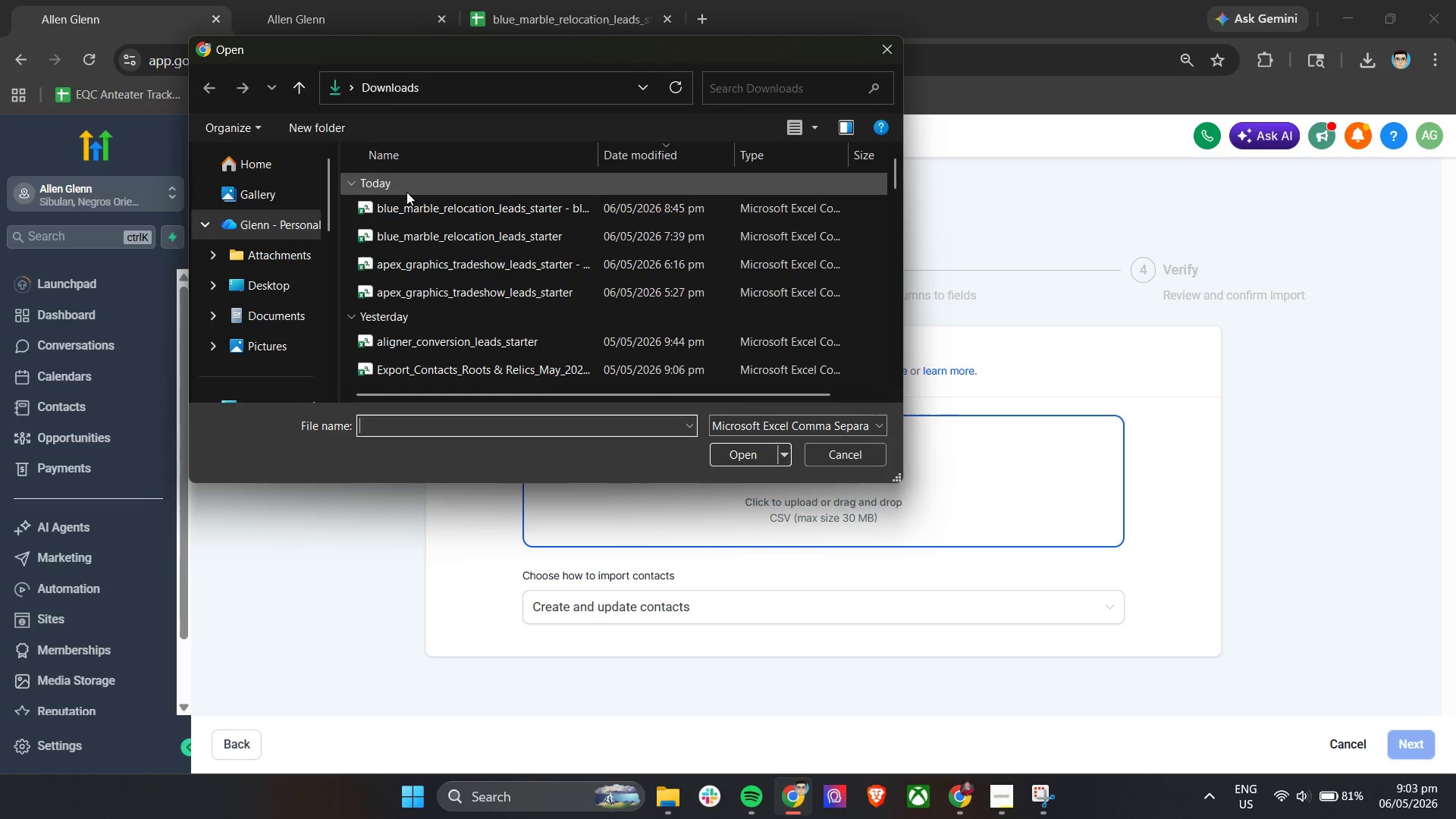 
left_click([415, 207])
 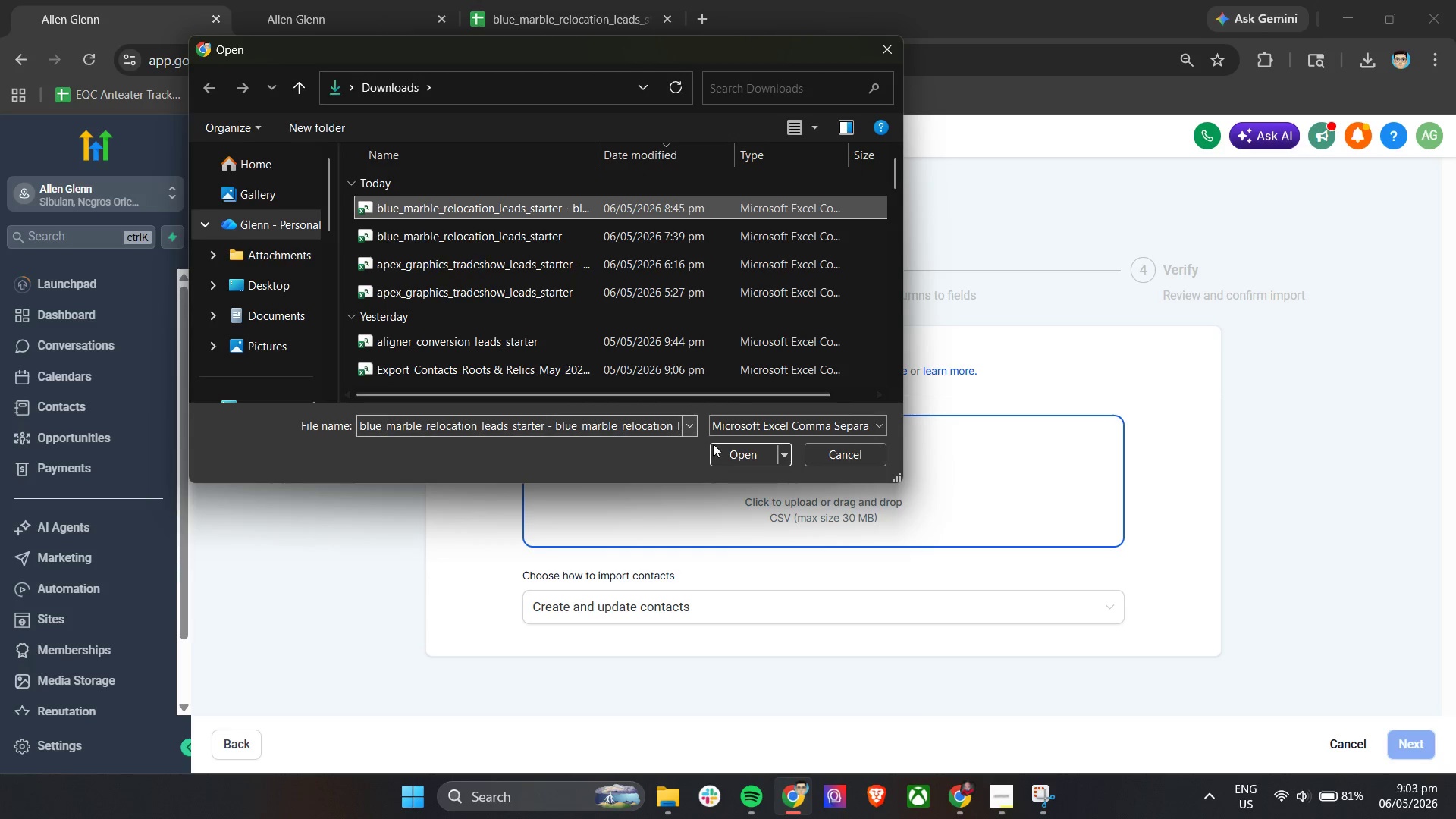 
left_click([731, 448])
 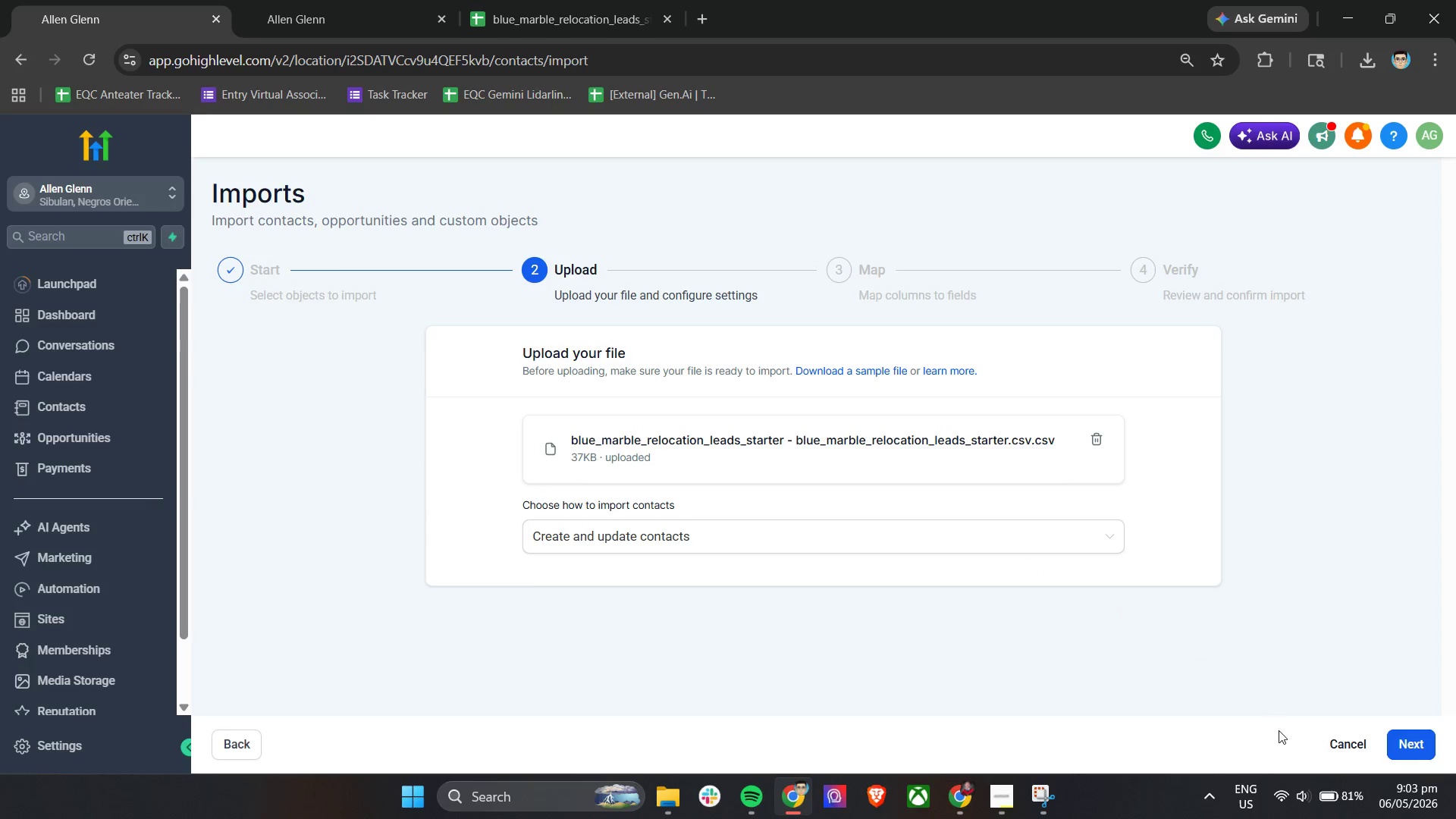 
left_click([1404, 741])
 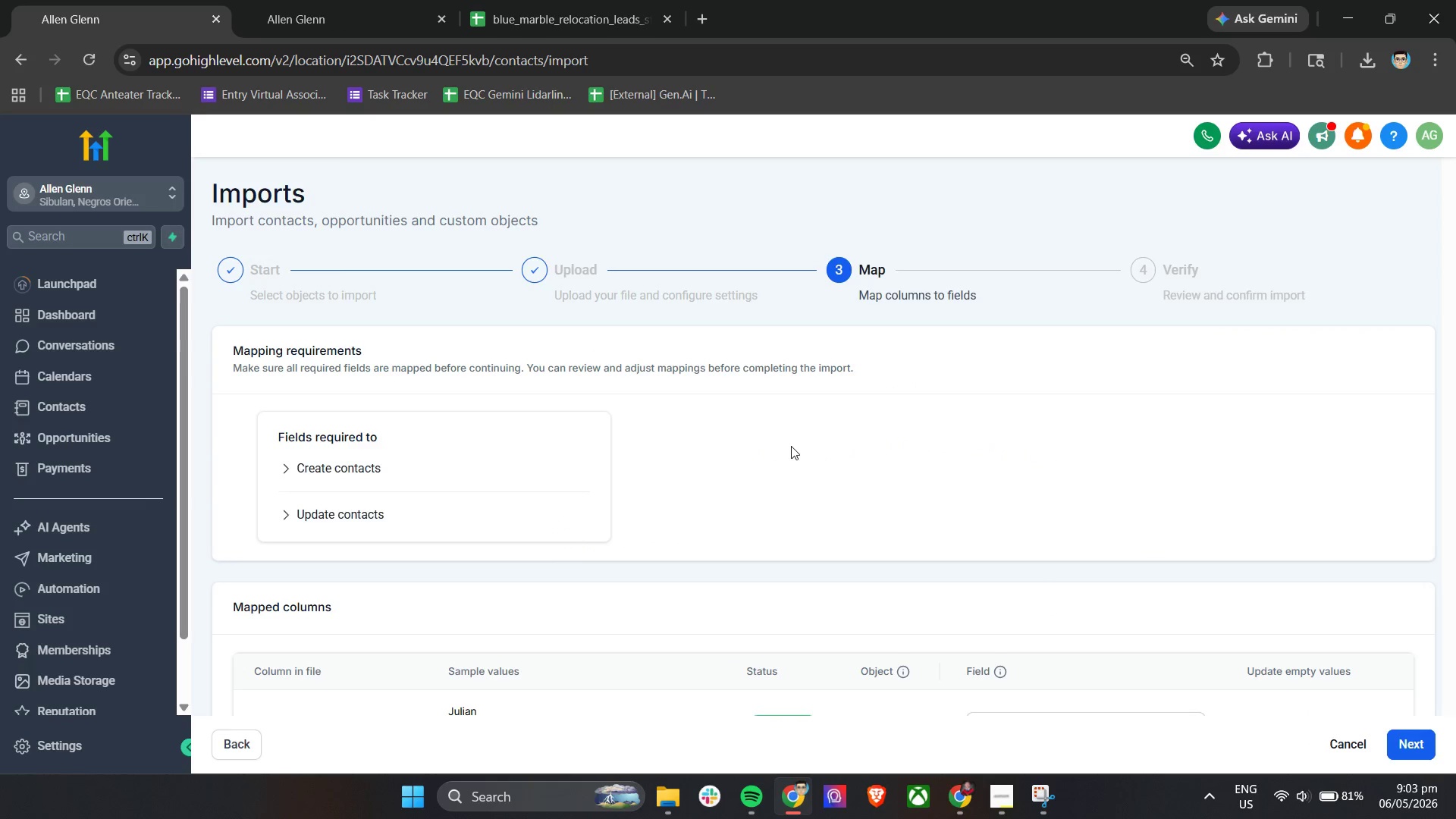 
left_click([342, 466])
 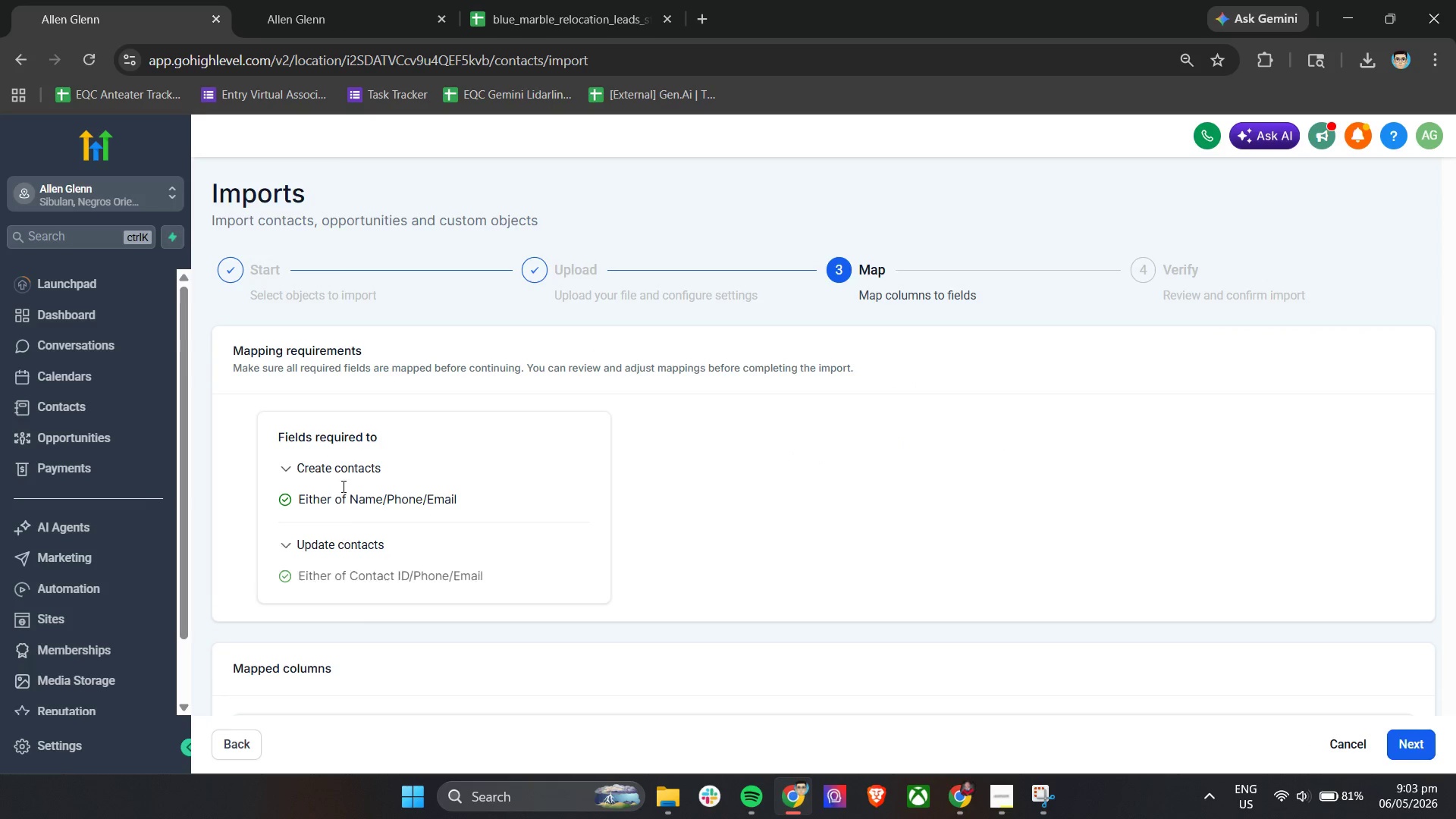 
double_click([338, 458])
 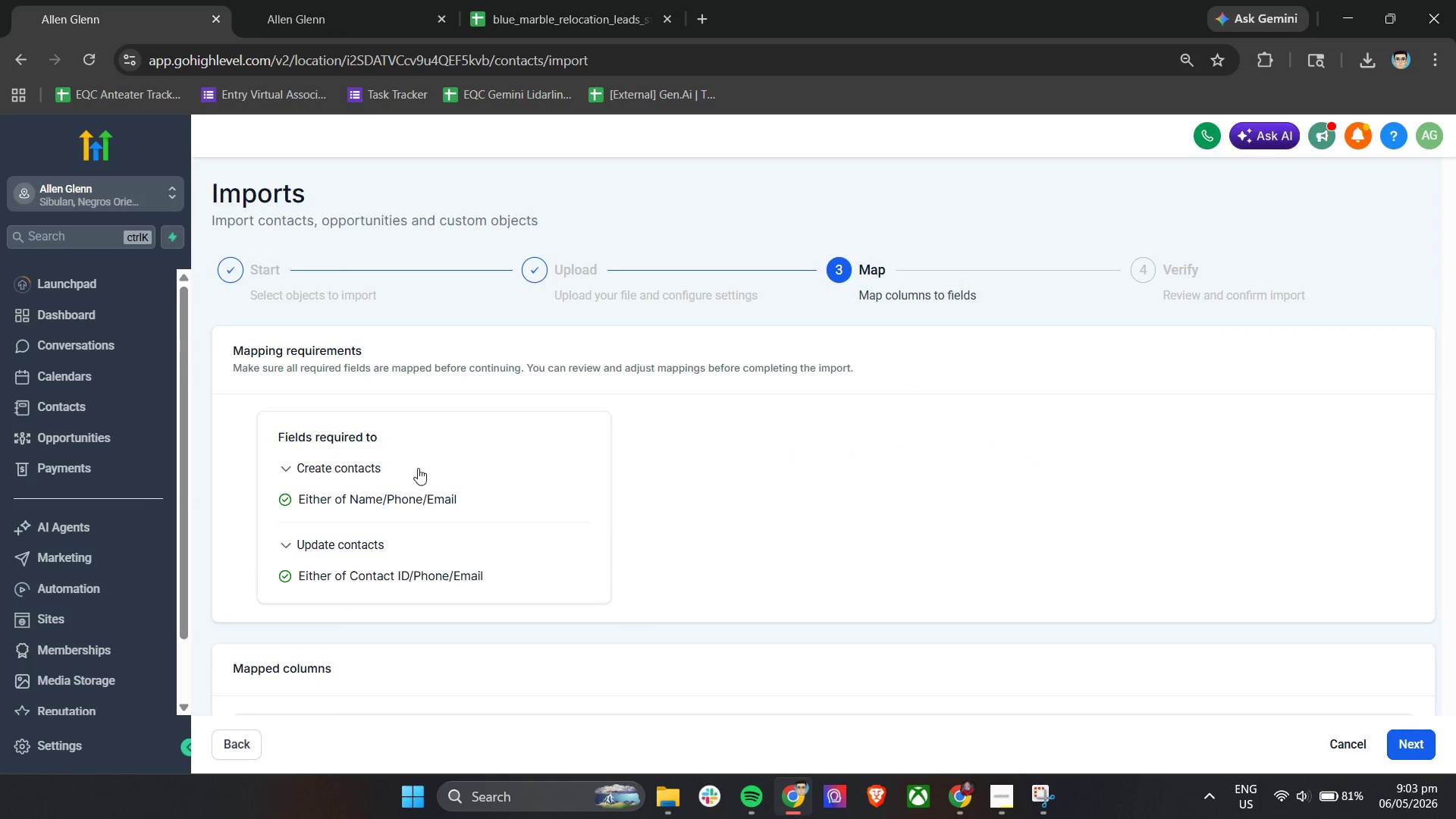 
scroll: coordinate [613, 535], scroll_direction: down, amount: 18.0
 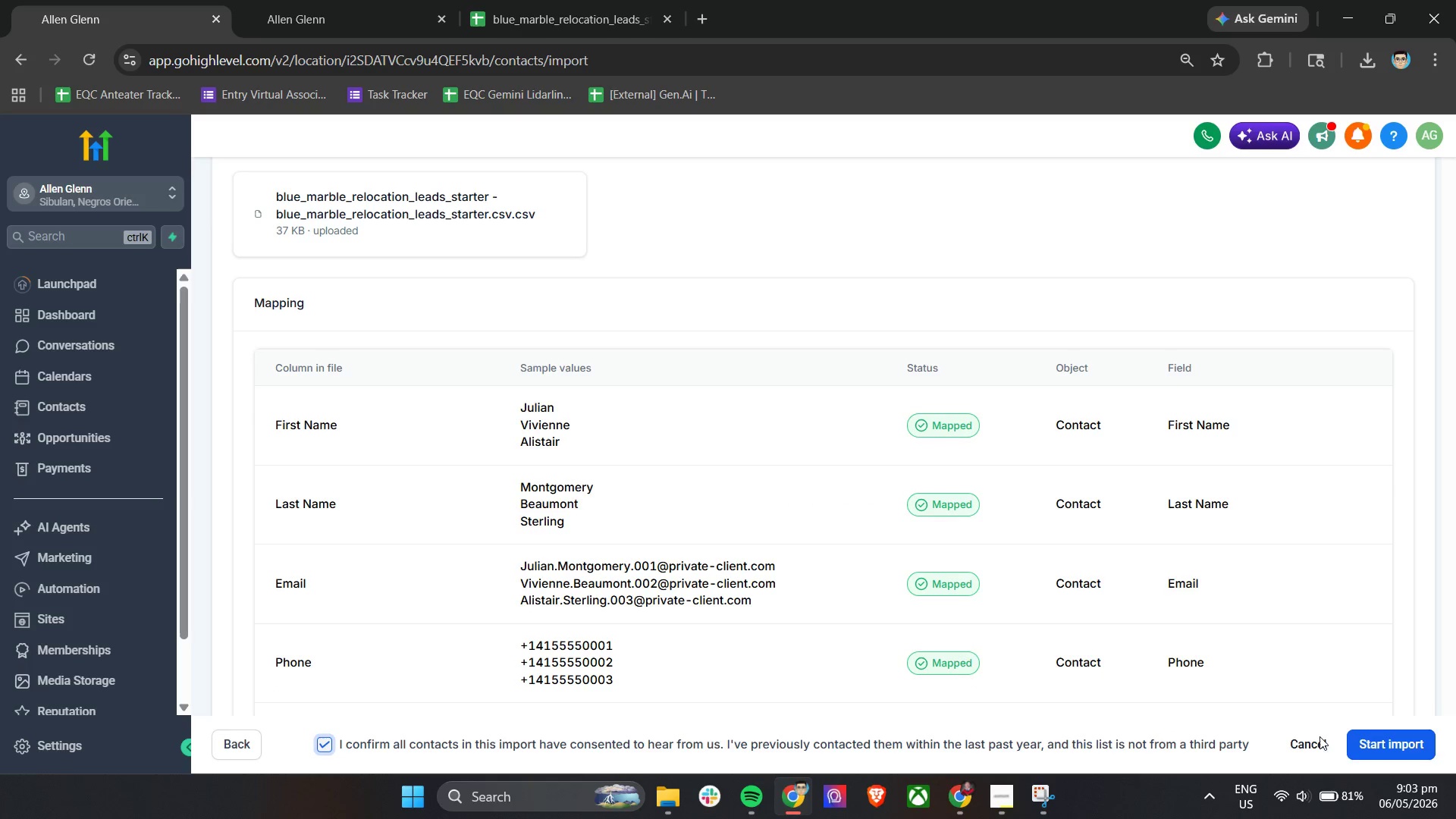 
left_click([1385, 748])
 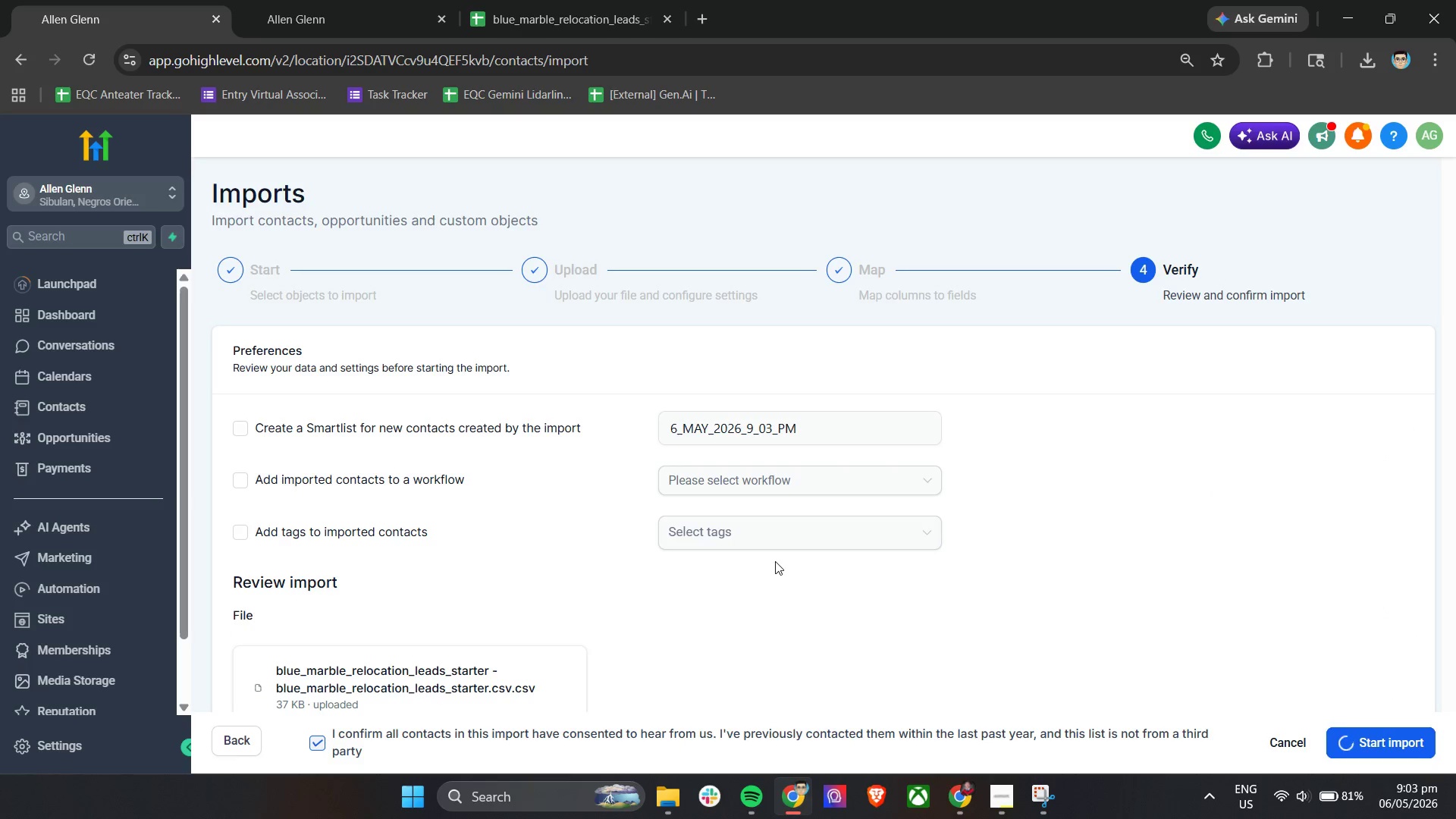 
scroll: coordinate [775, 561], scroll_direction: down, amount: 4.0
 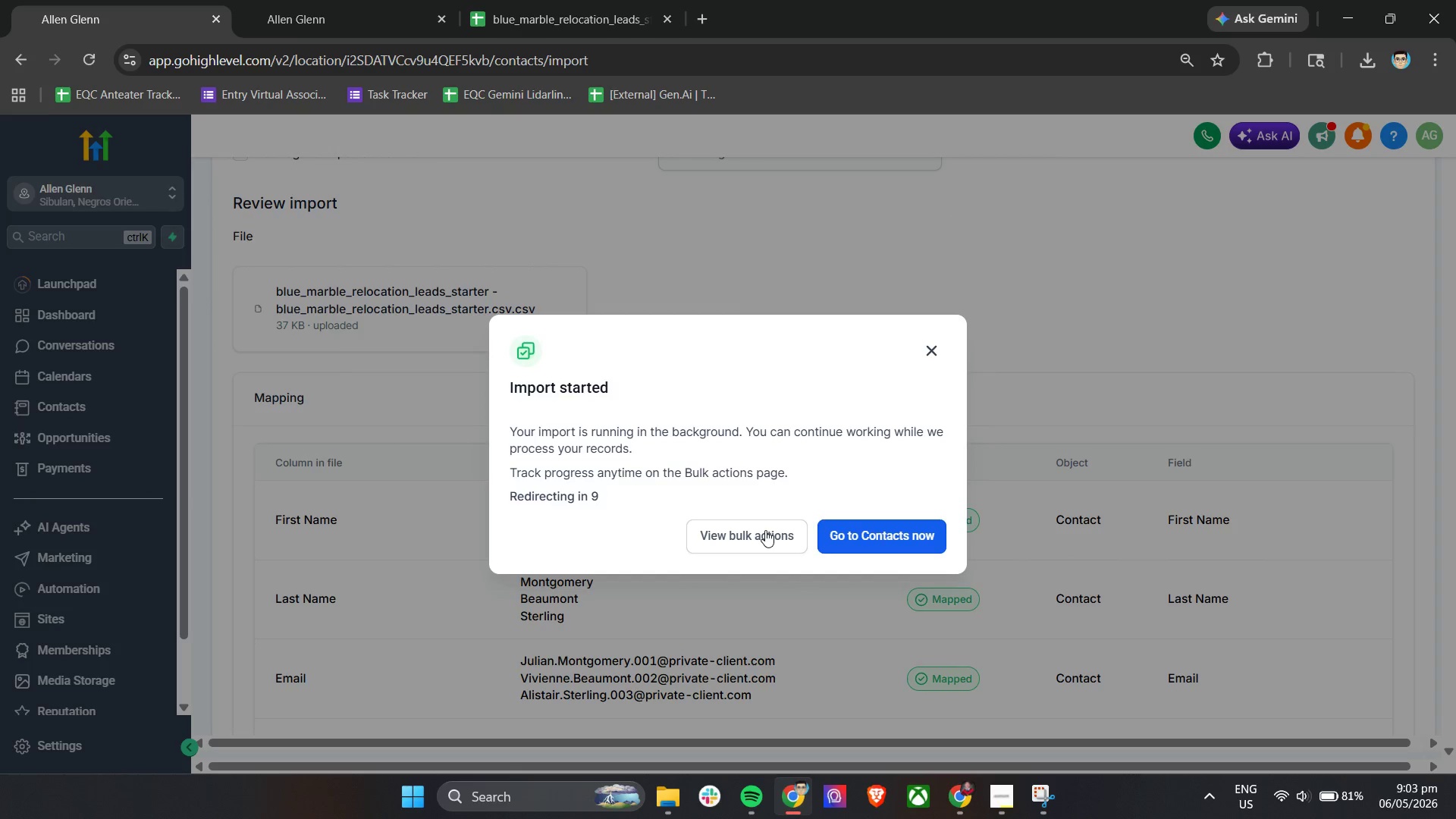 
left_click([767, 532])
 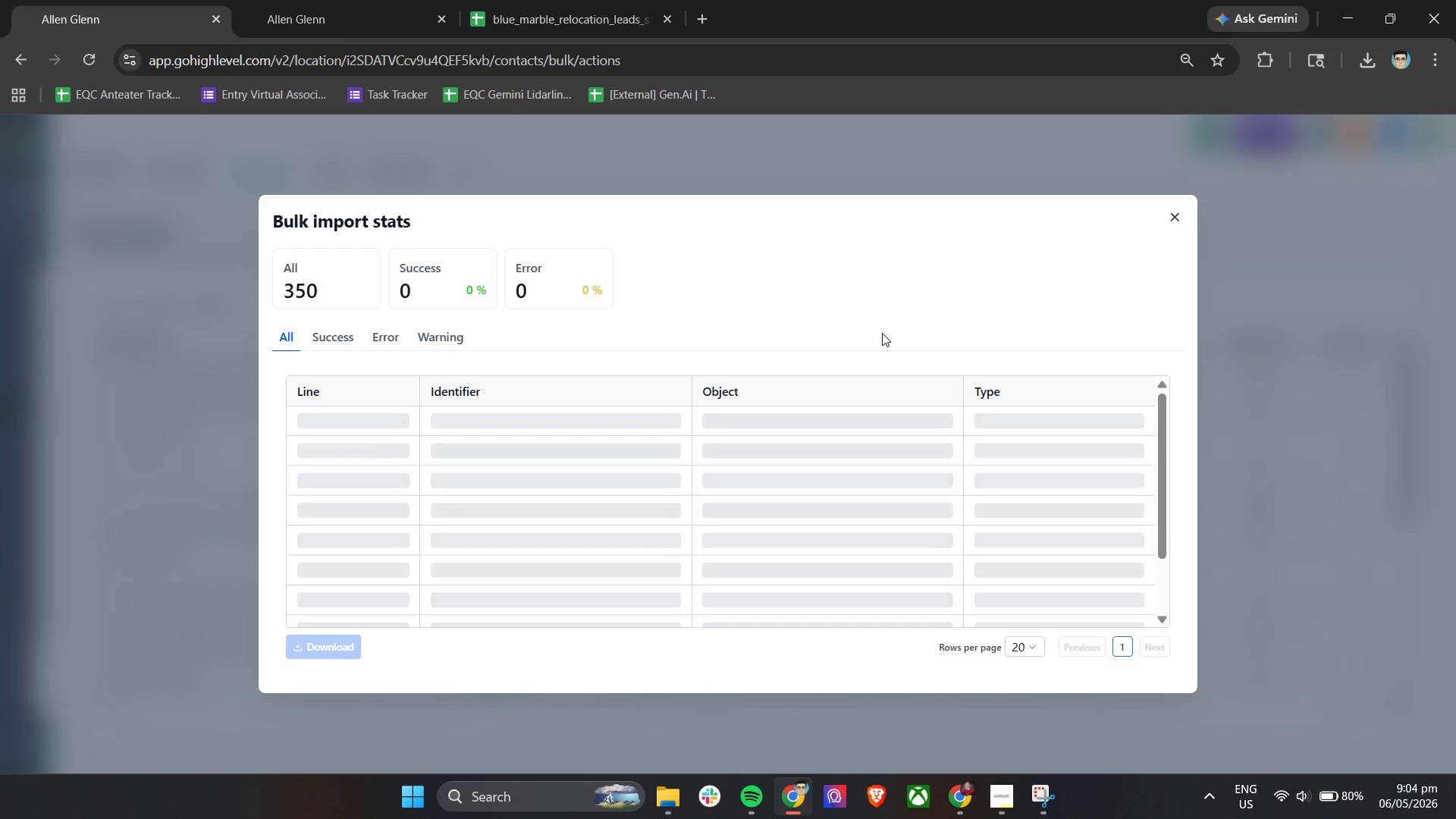 
wait(41.08)
 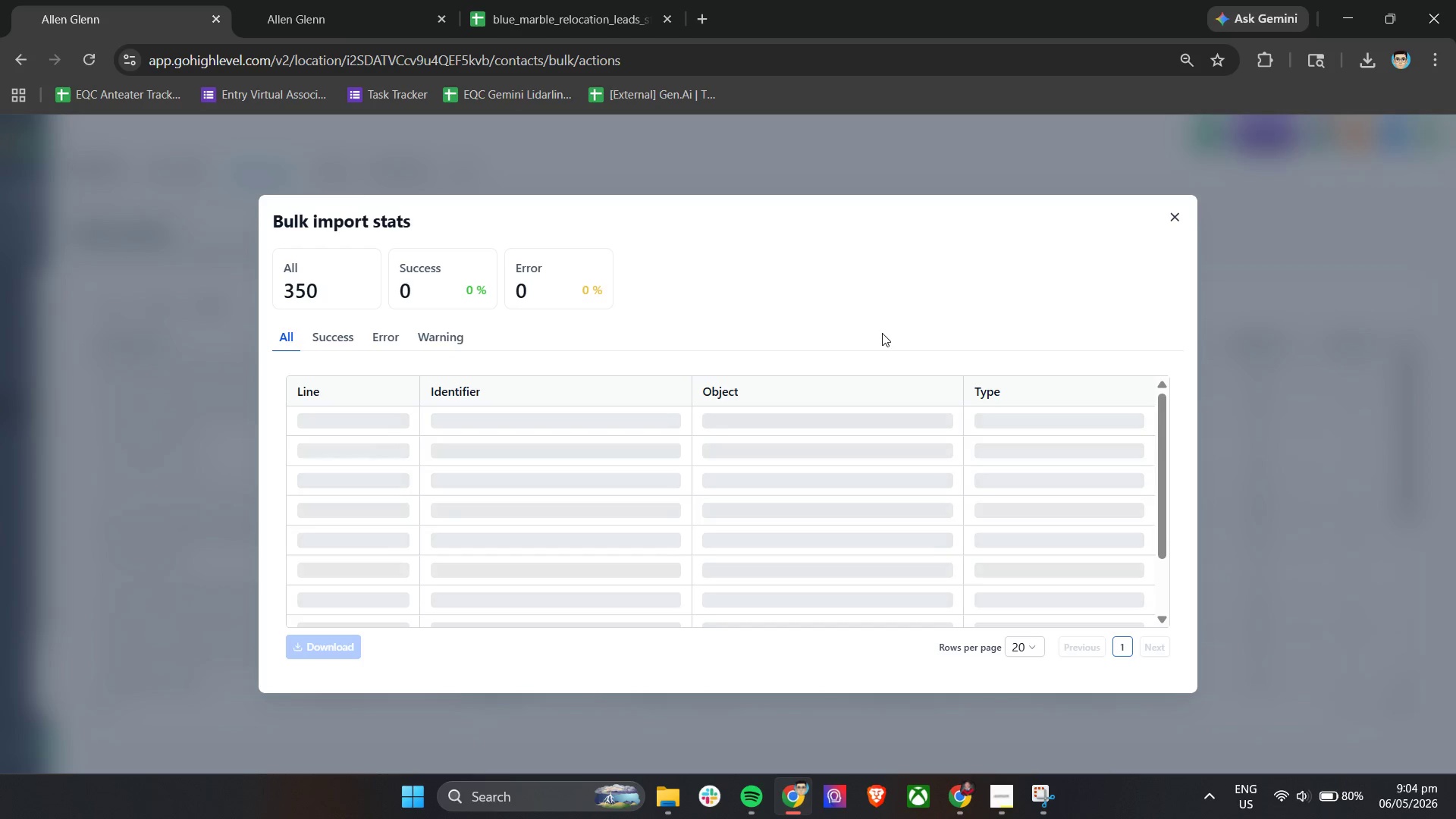 
left_click([1173, 219])
 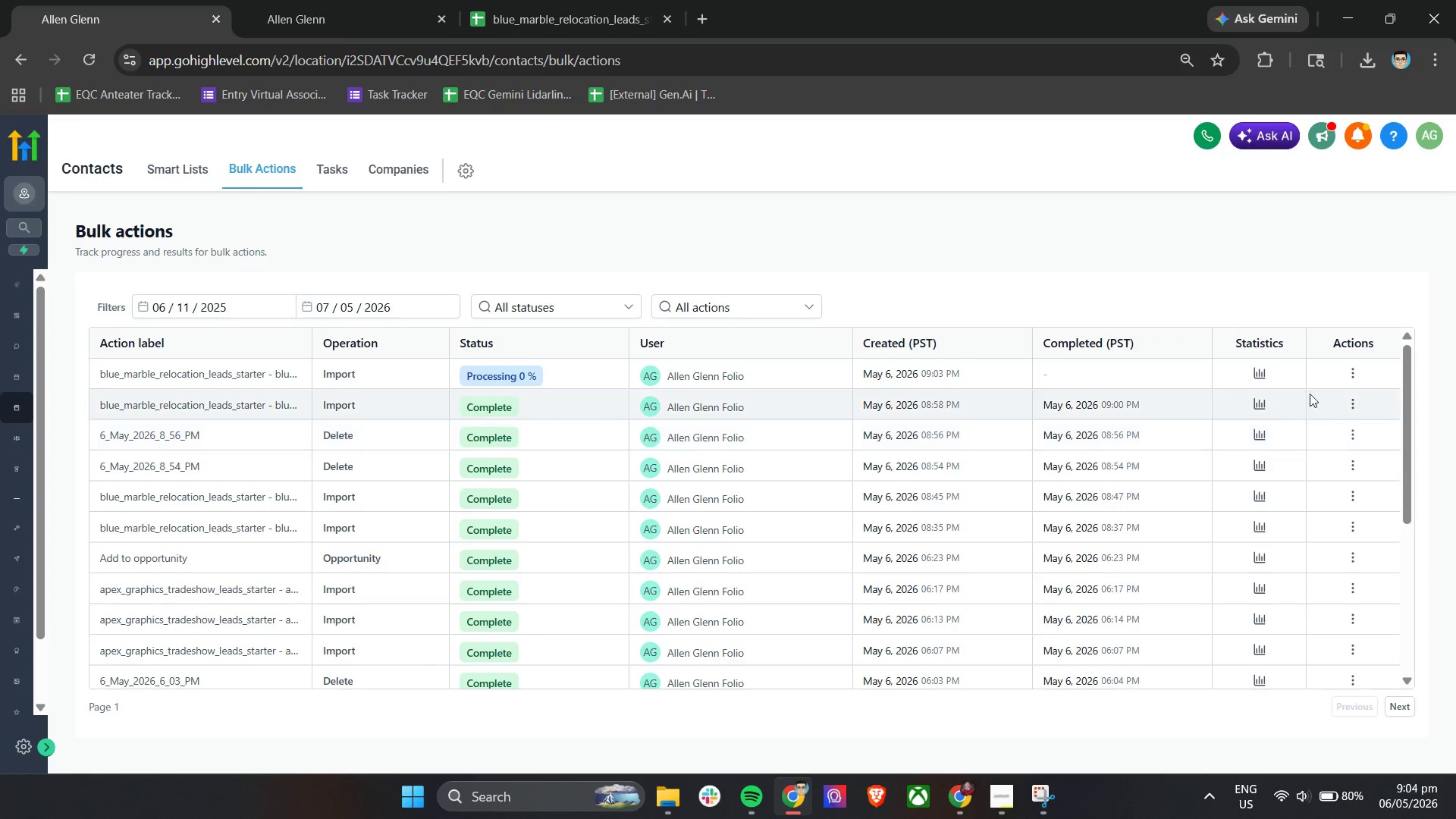 
left_click([1260, 376])
 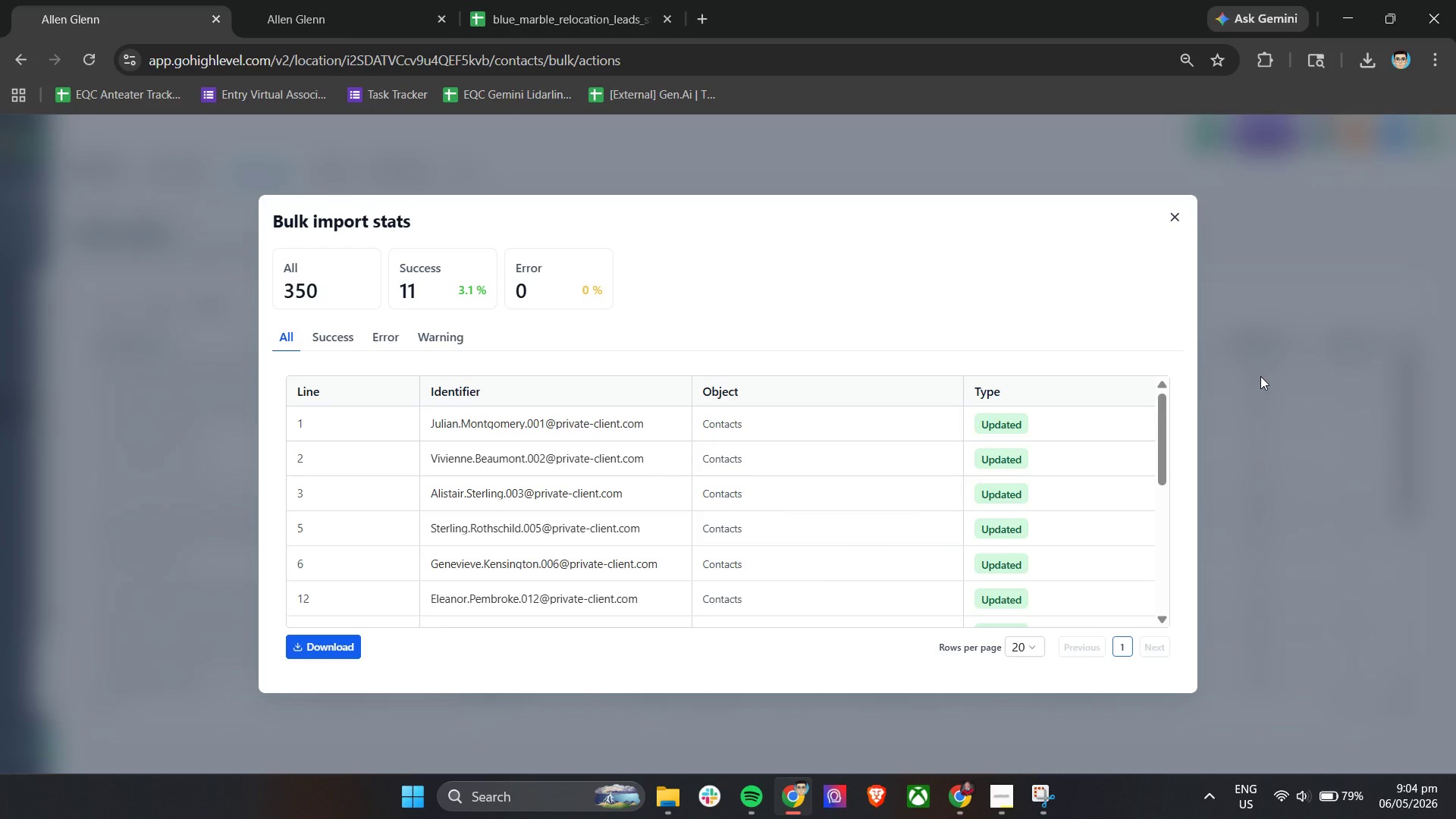 
wait(31.66)
 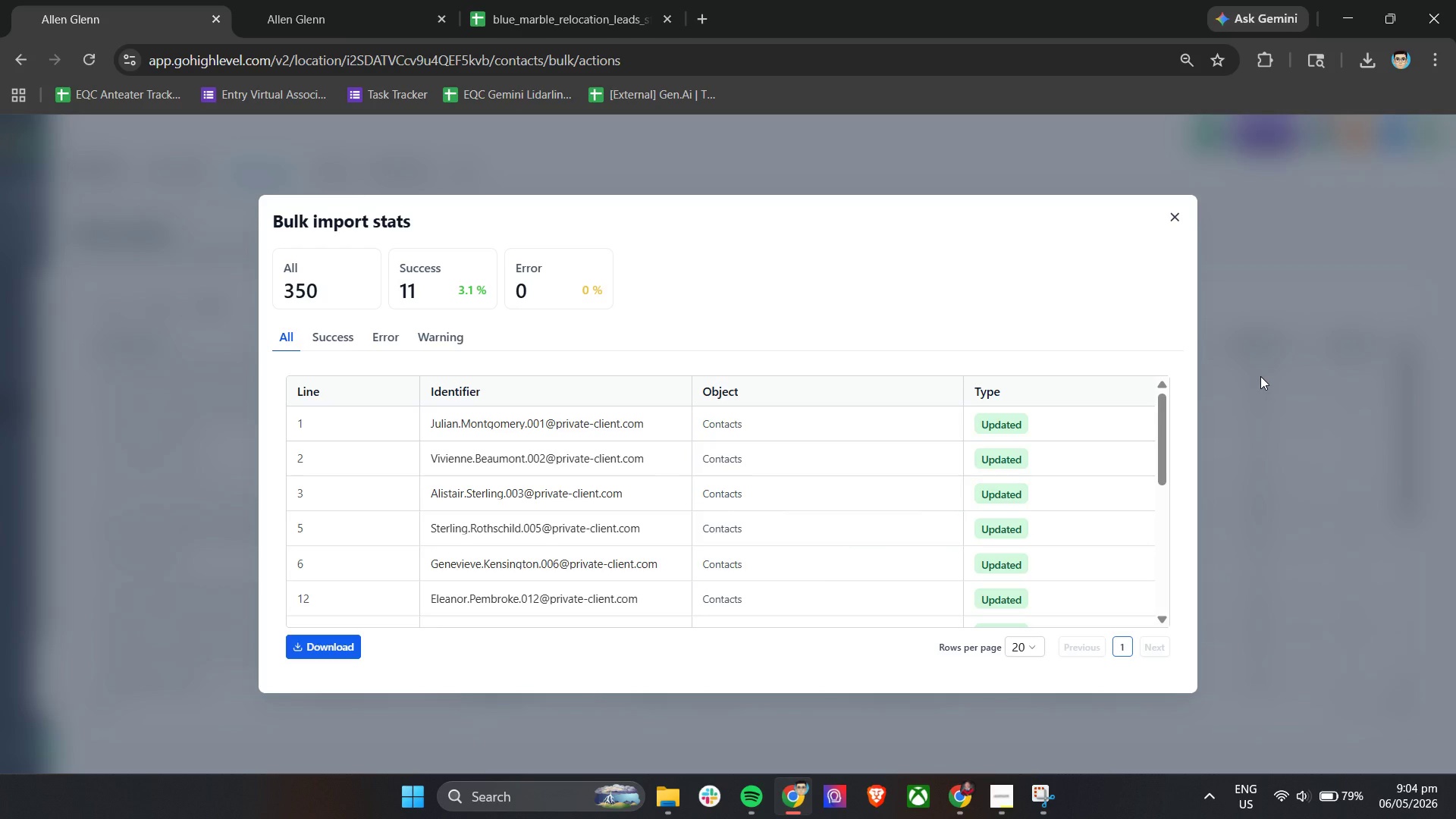 
scroll: coordinate [698, 484], scroll_direction: down, amount: 12.0
 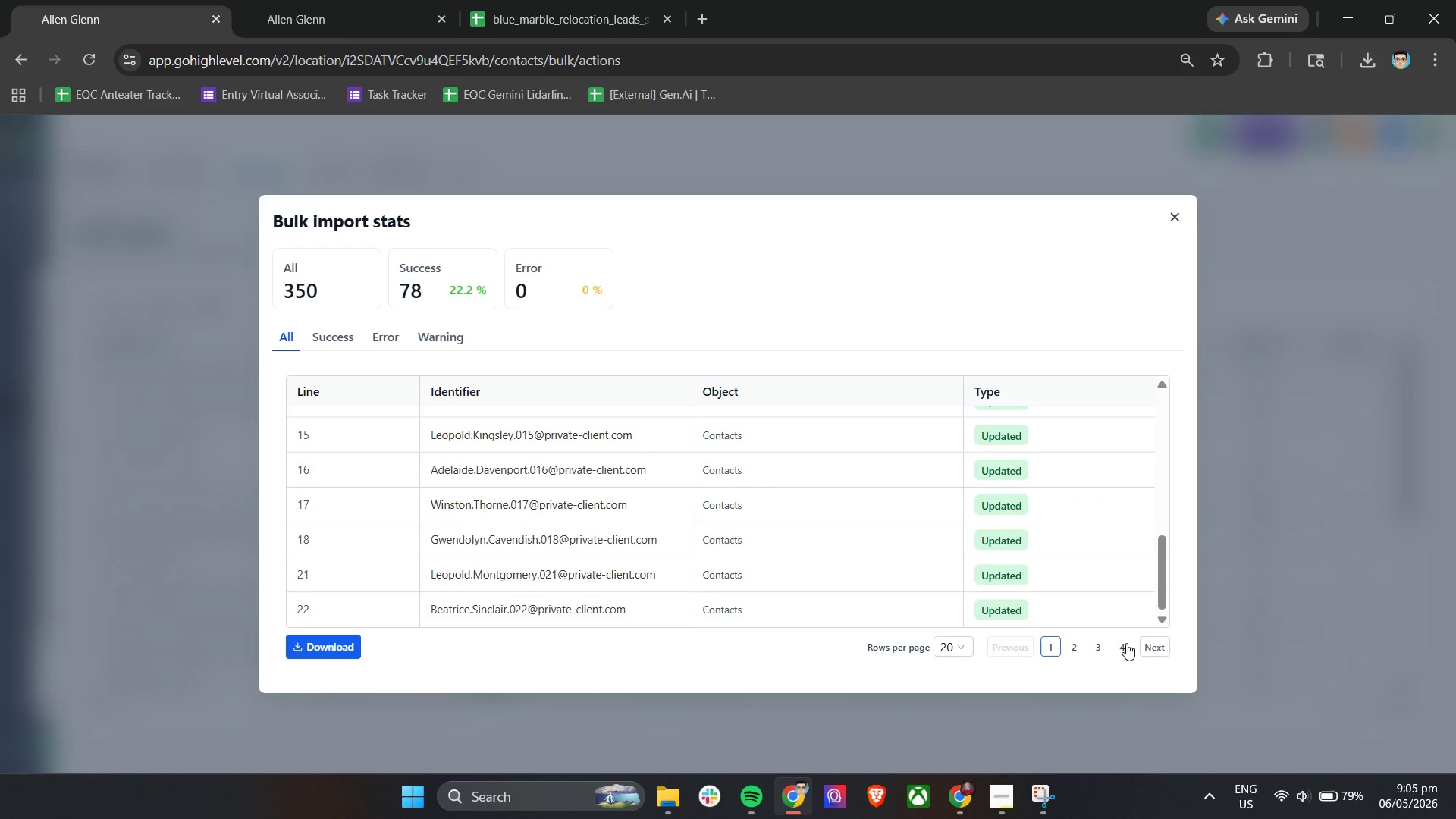 
left_click([1147, 645])
 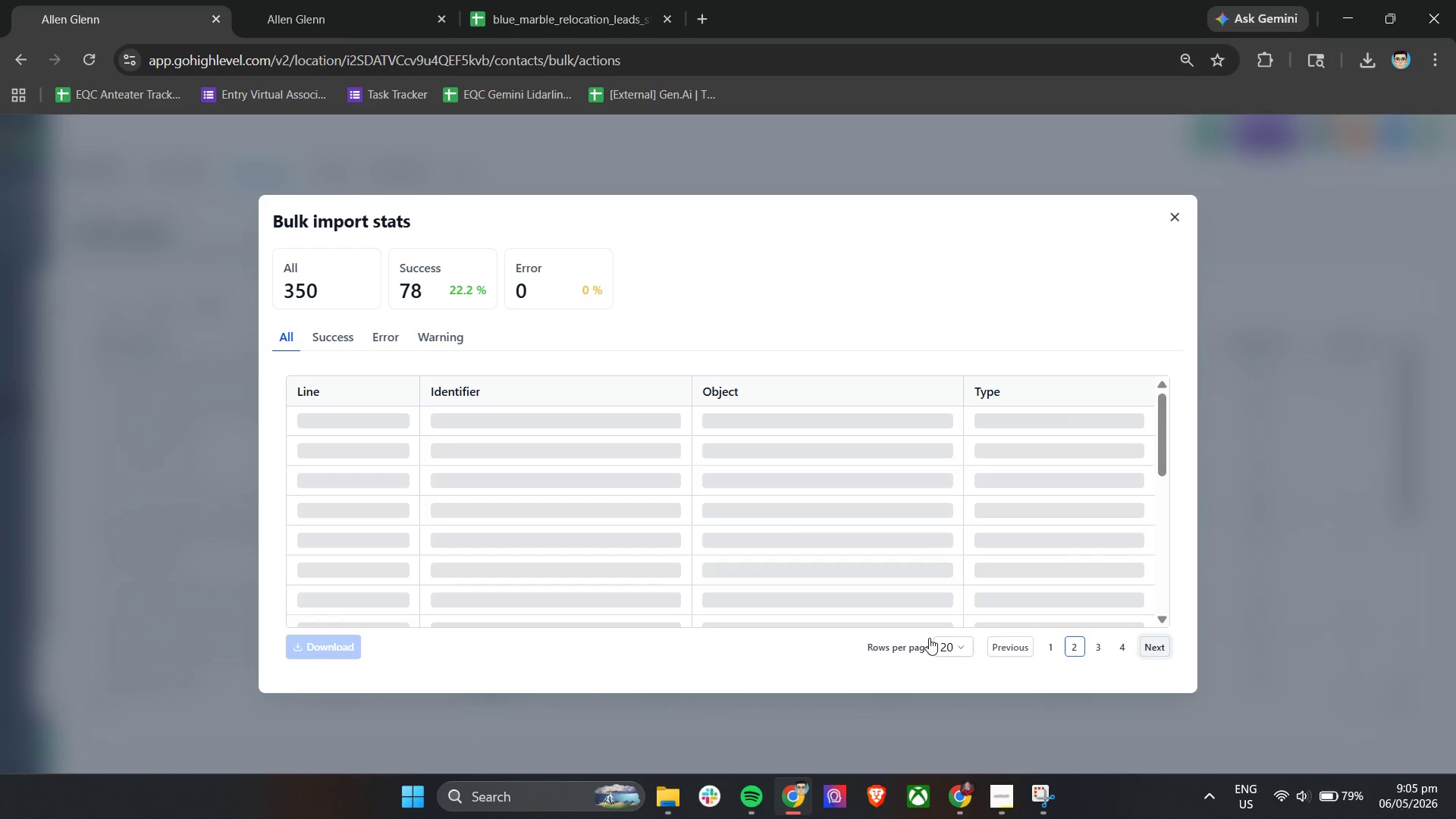 
left_click([944, 647])
 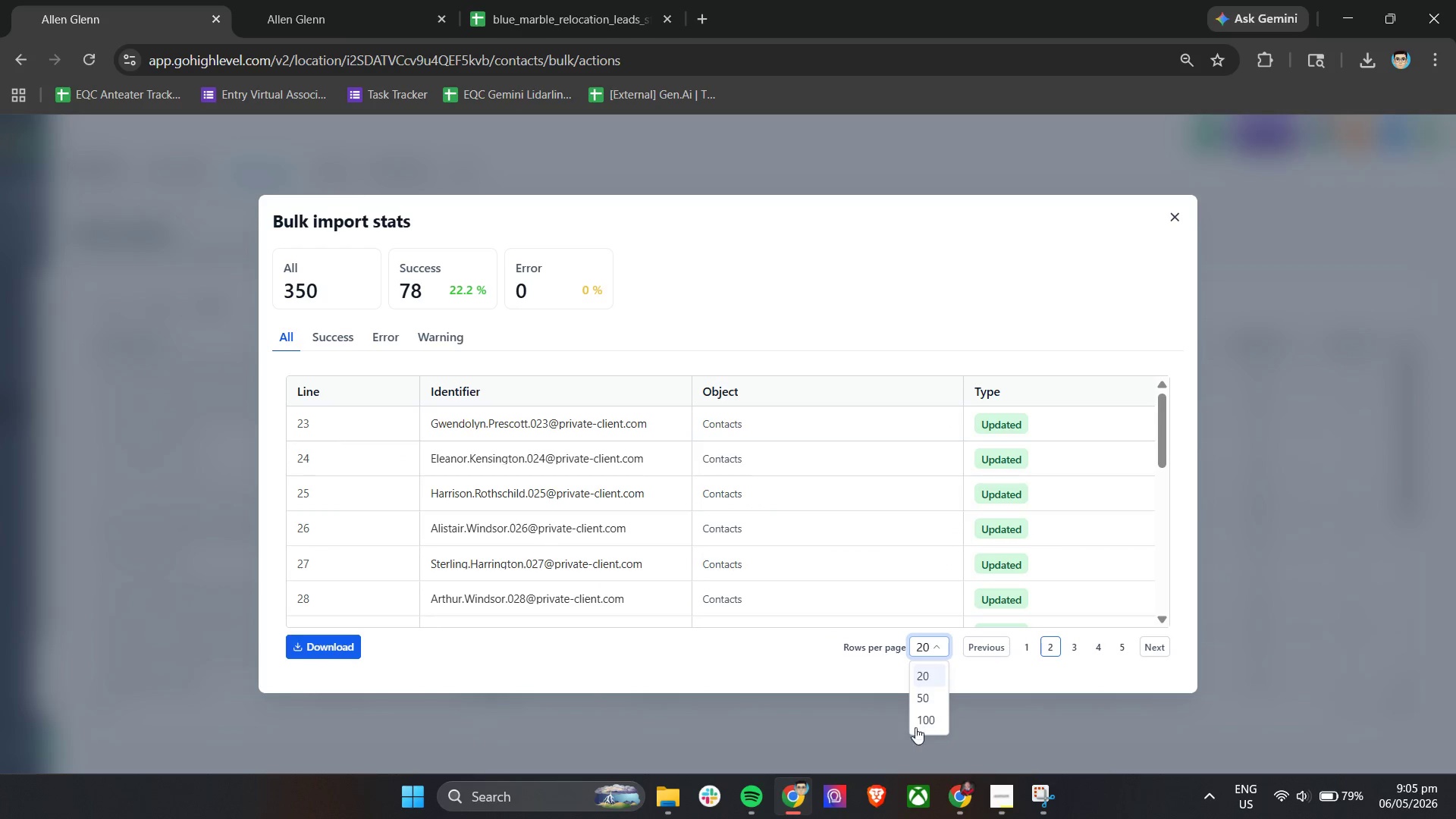 
left_click([921, 725])
 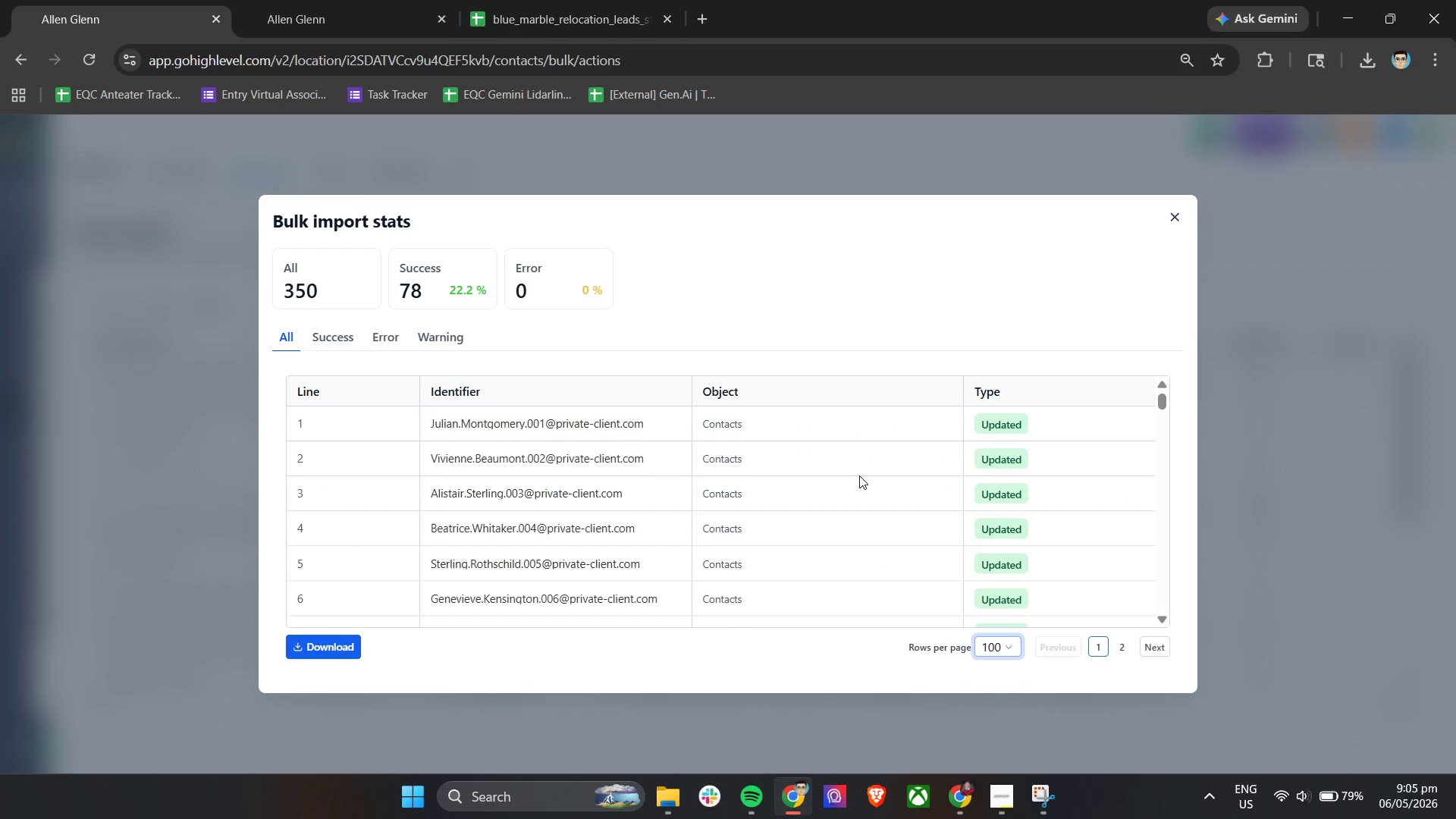 
scroll: coordinate [882, 534], scroll_direction: down, amount: 34.0
 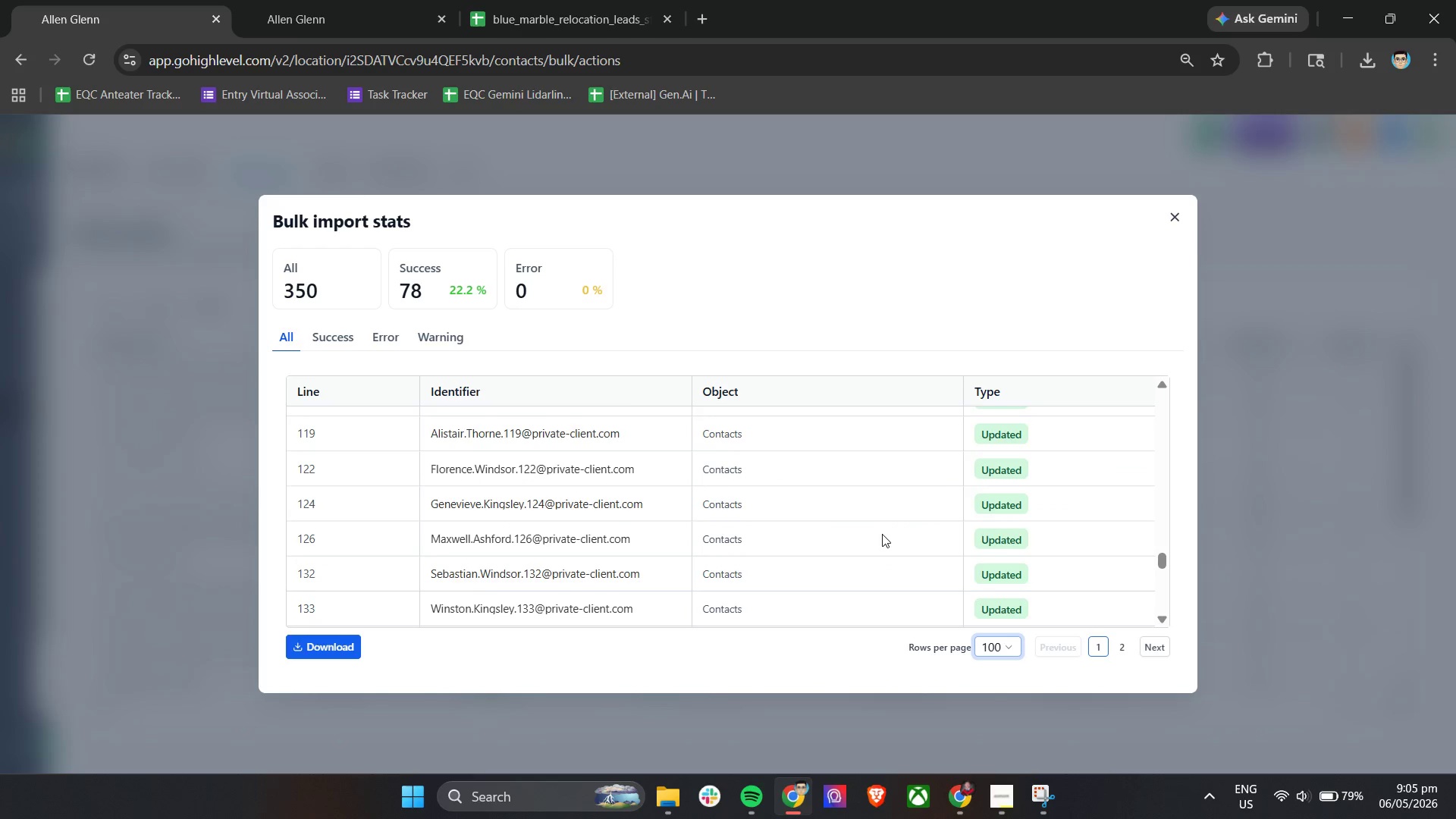 
scroll: coordinate [882, 534], scroll_direction: up, amount: 1.0
 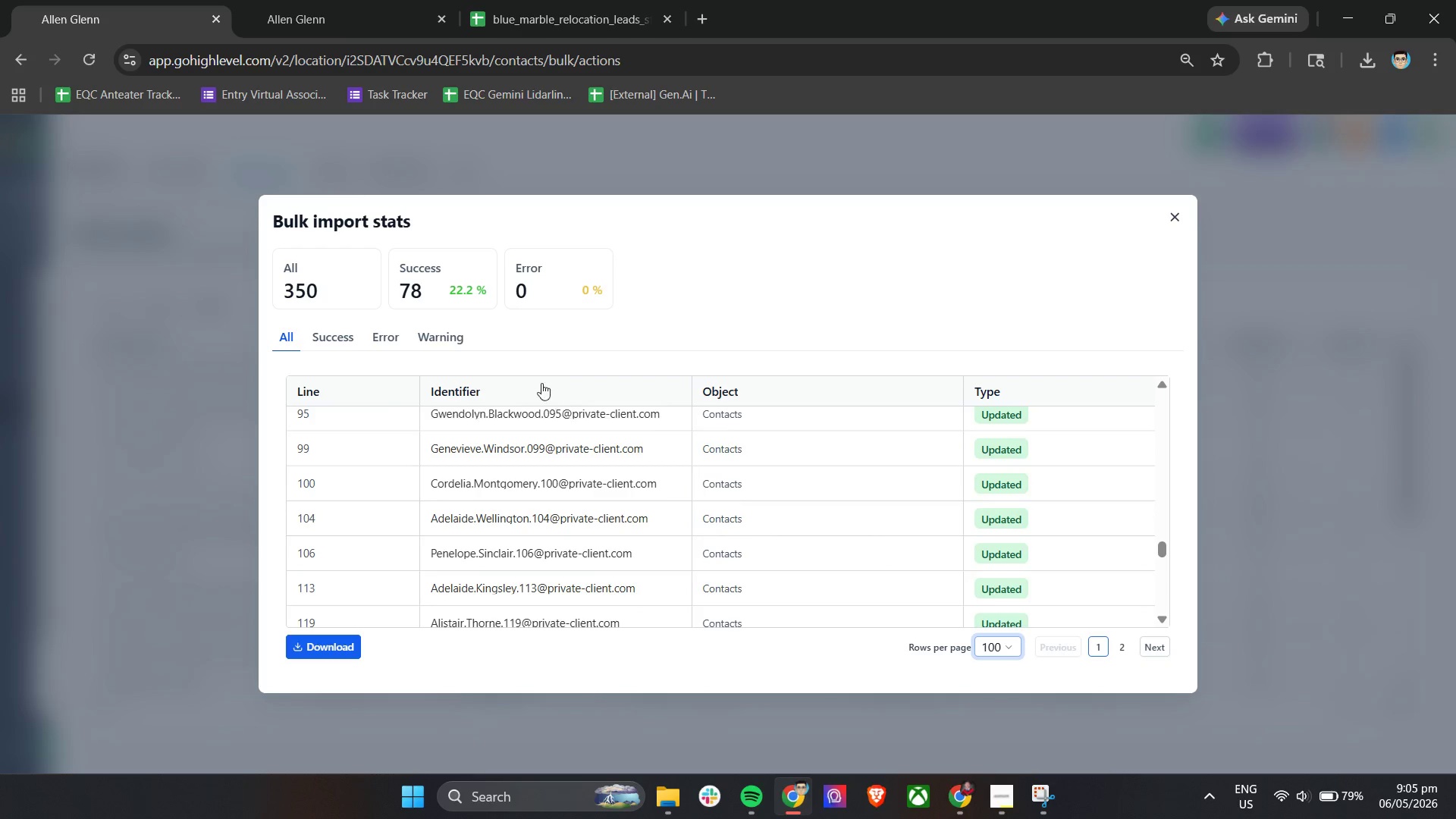 
left_click([429, 333])
 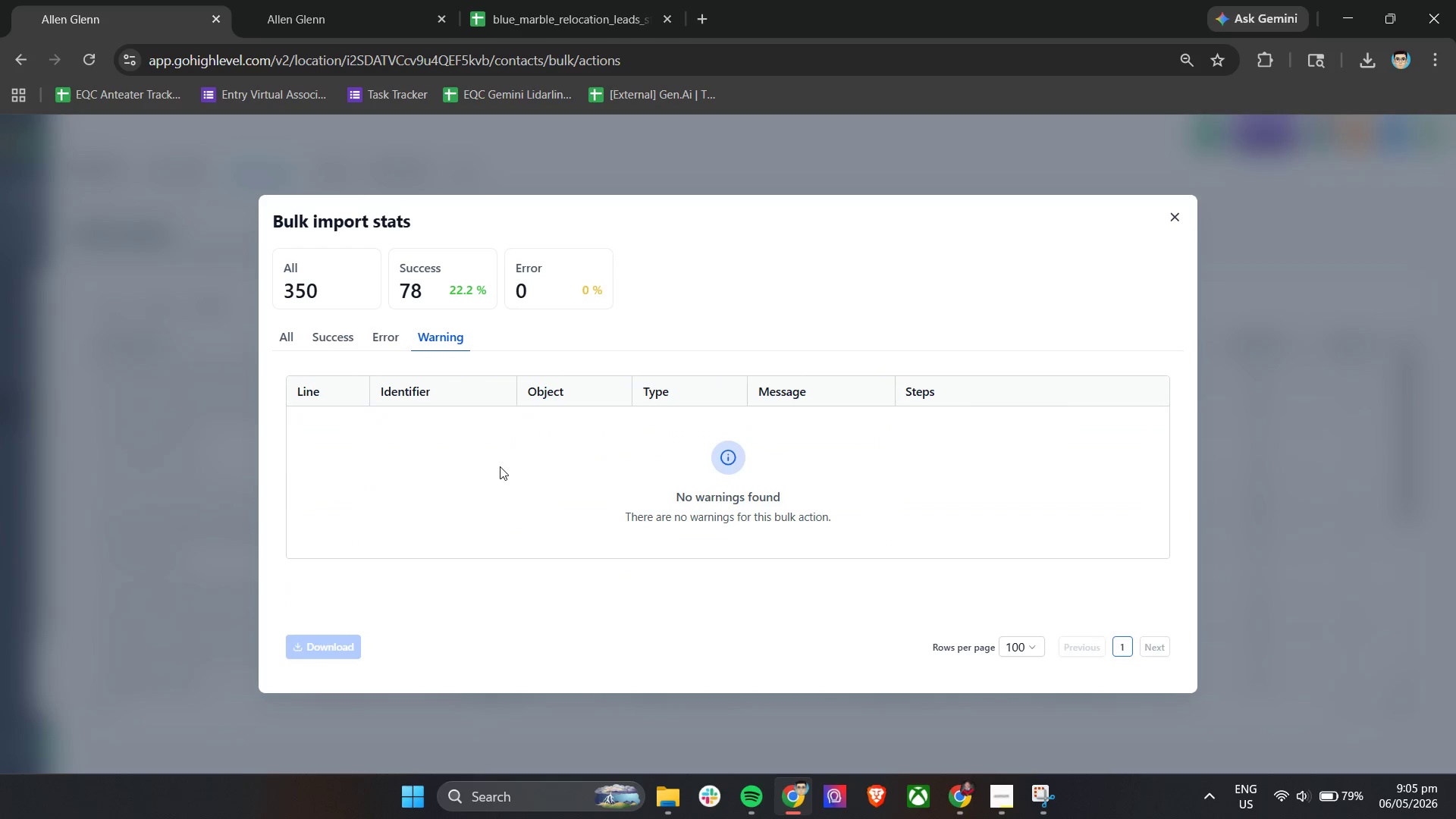 
left_click([1177, 216])
 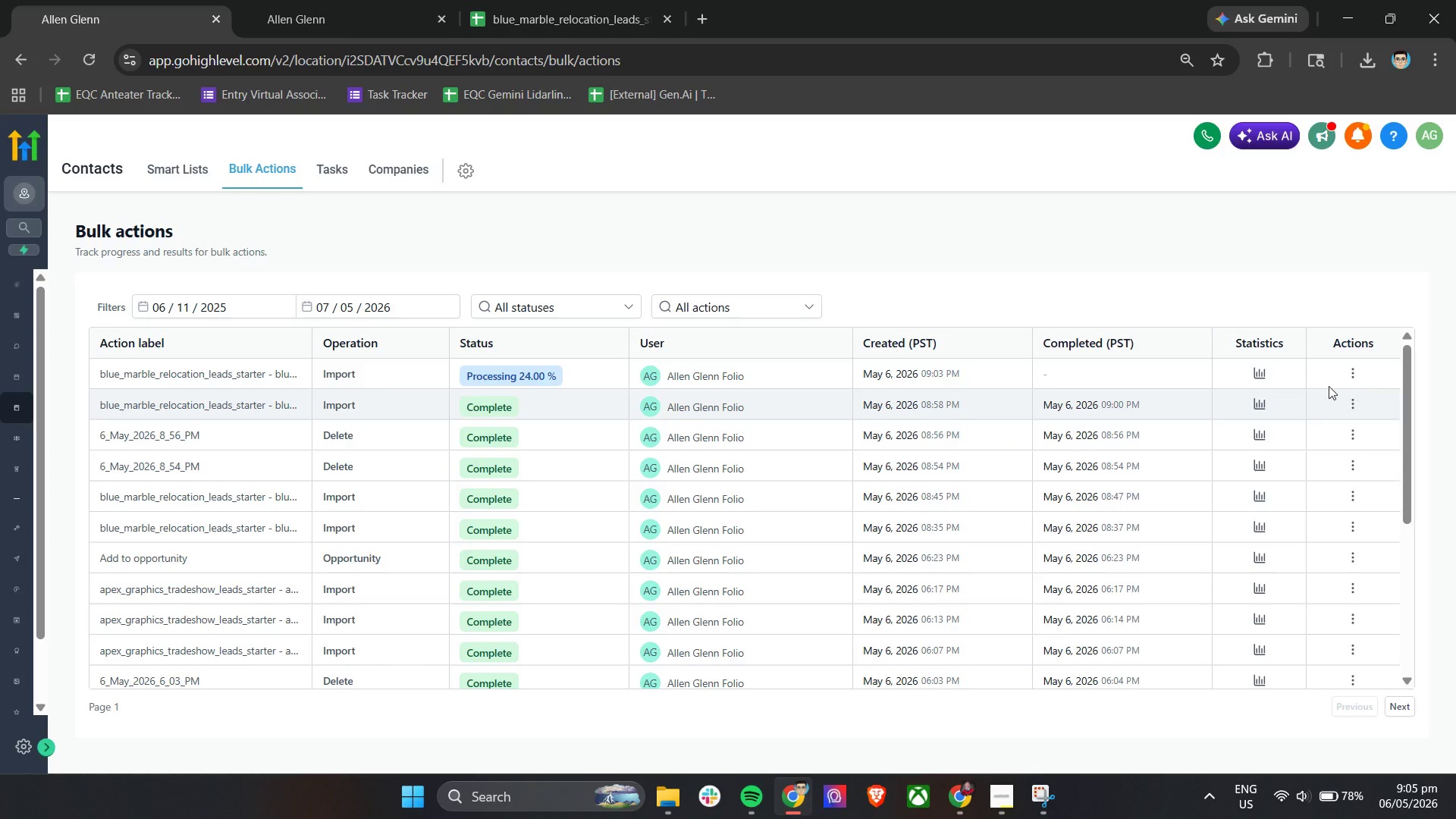 
left_click([1263, 374])
 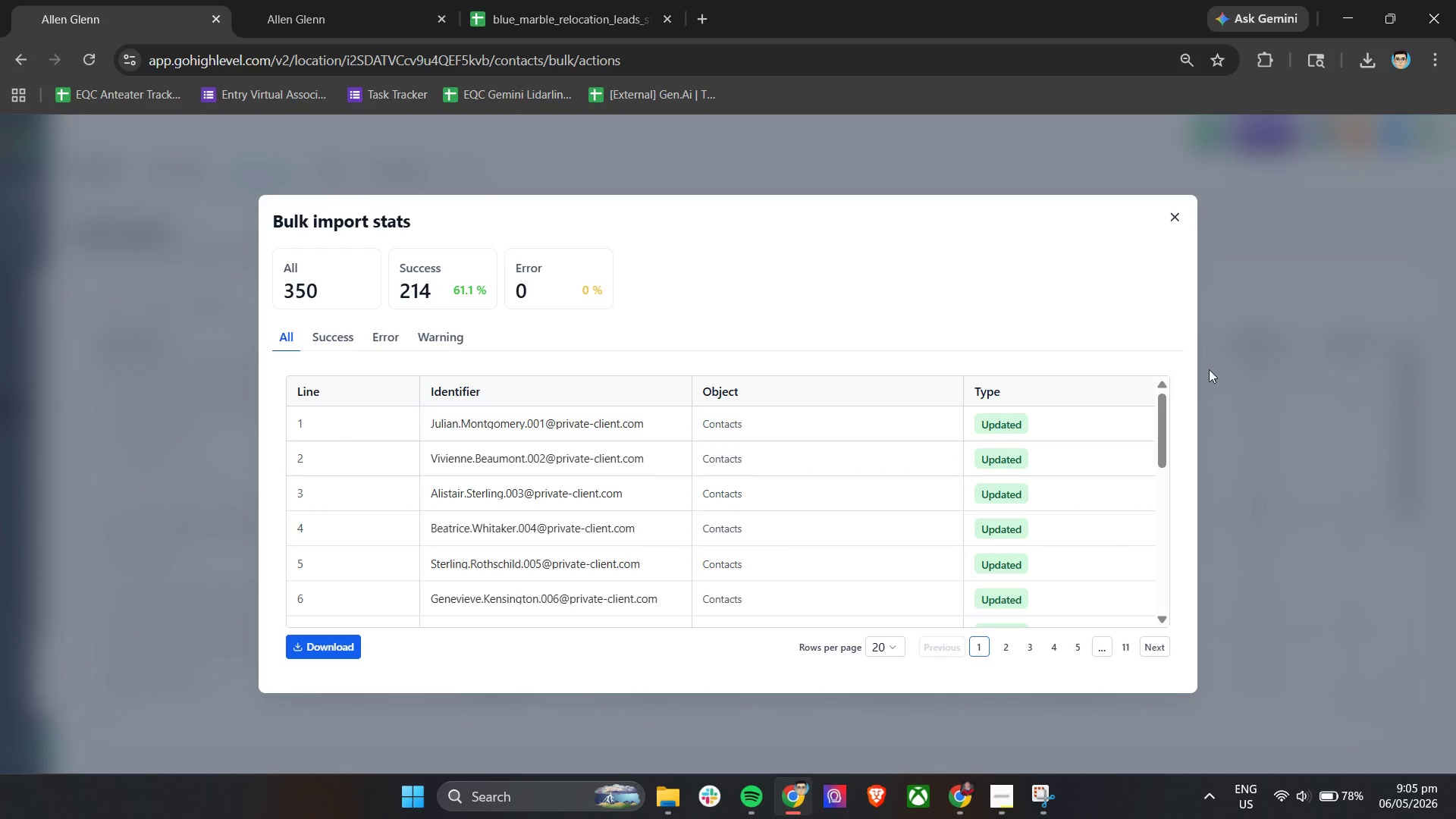 
wait(6.89)
 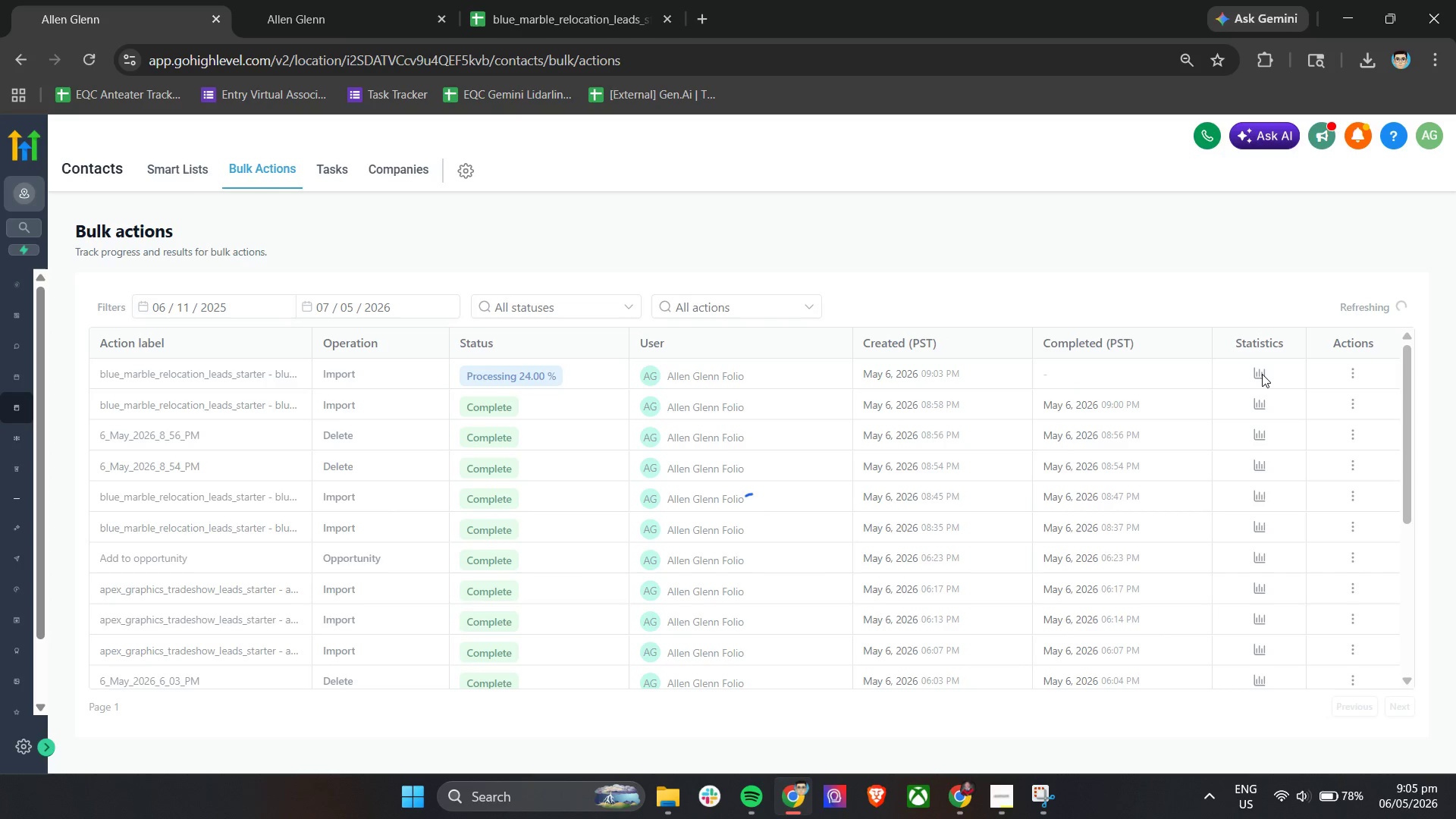 
left_click([1169, 220])
 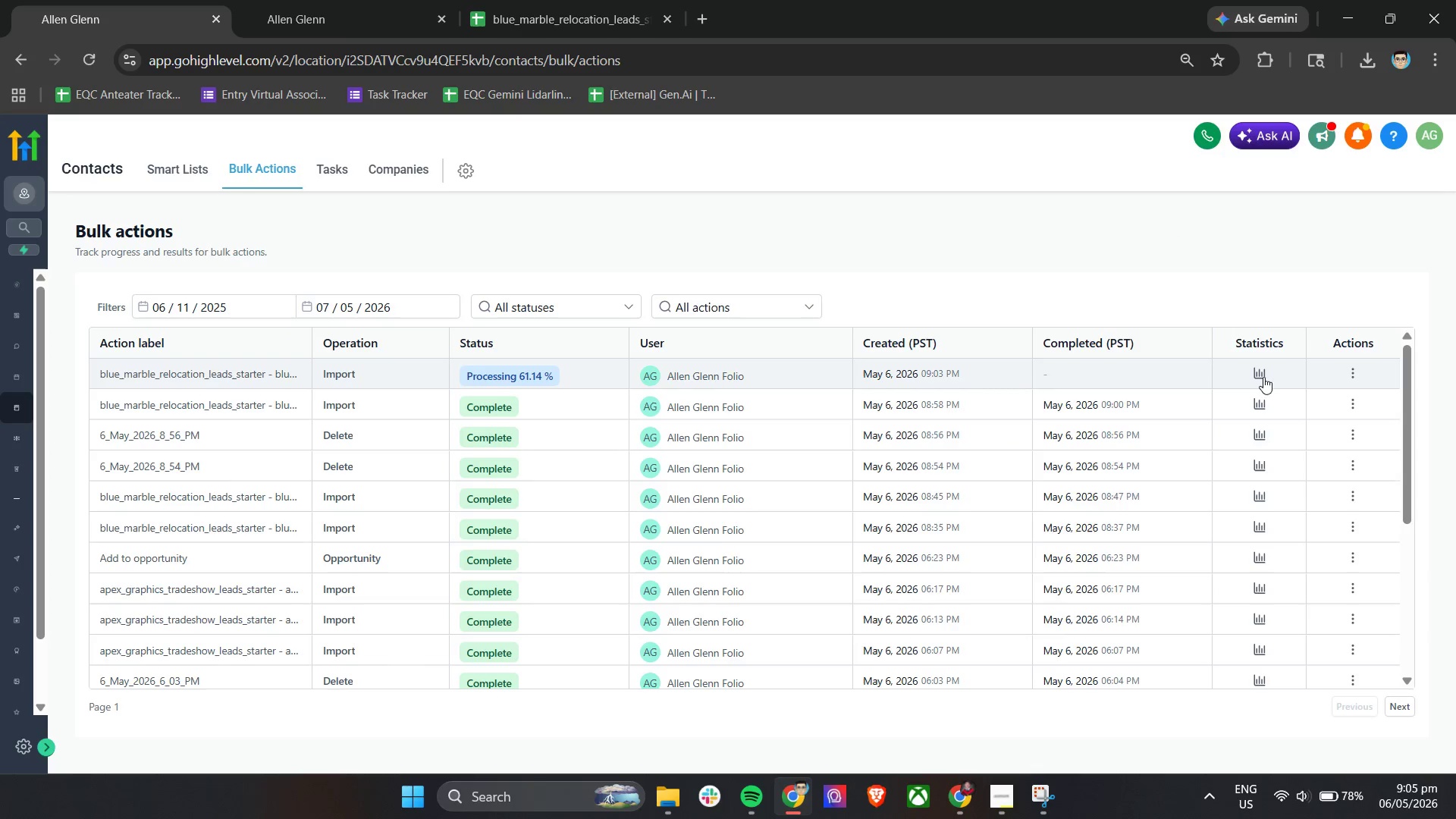 
double_click([1259, 375])
 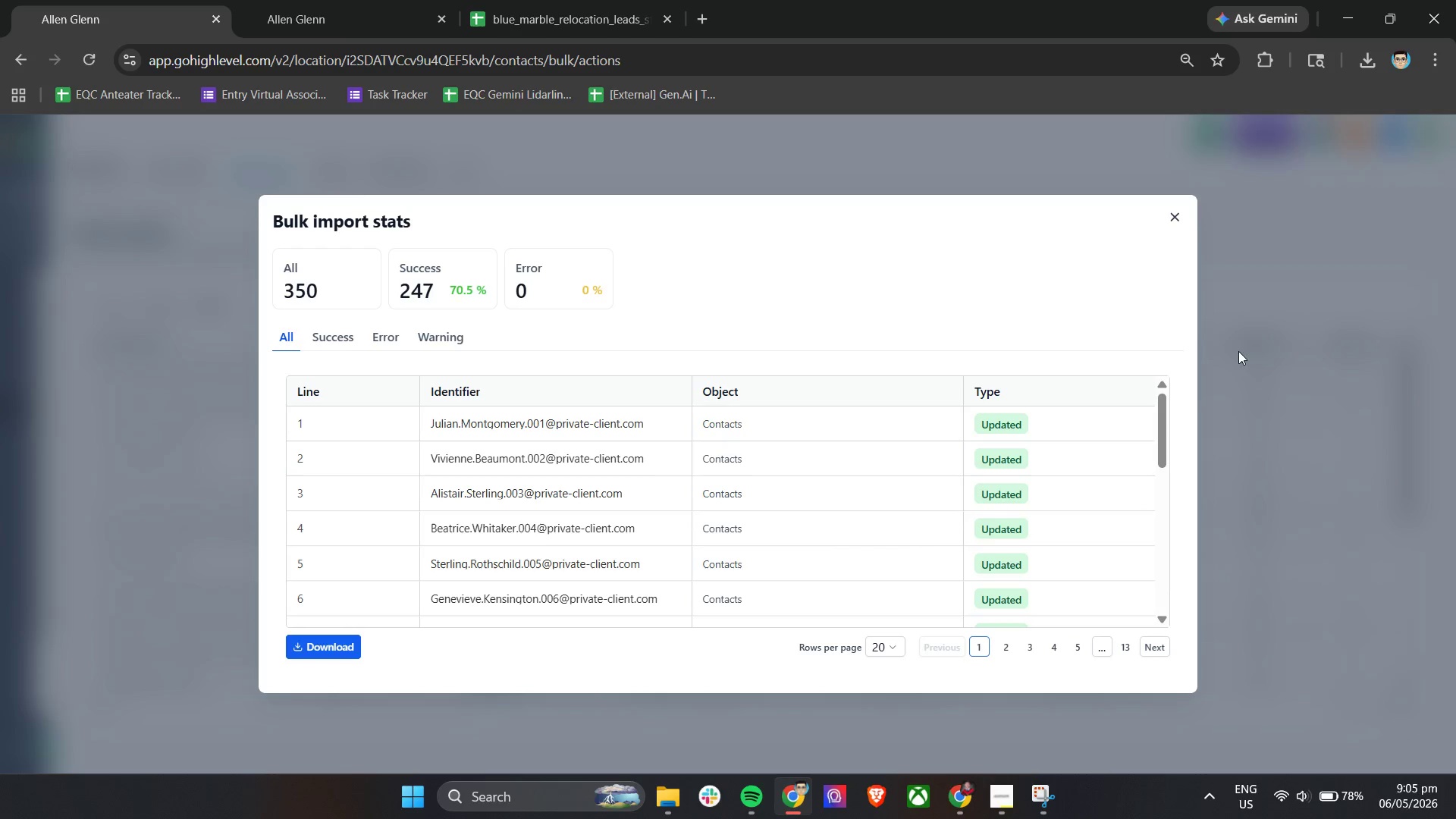 
left_click([1179, 219])
 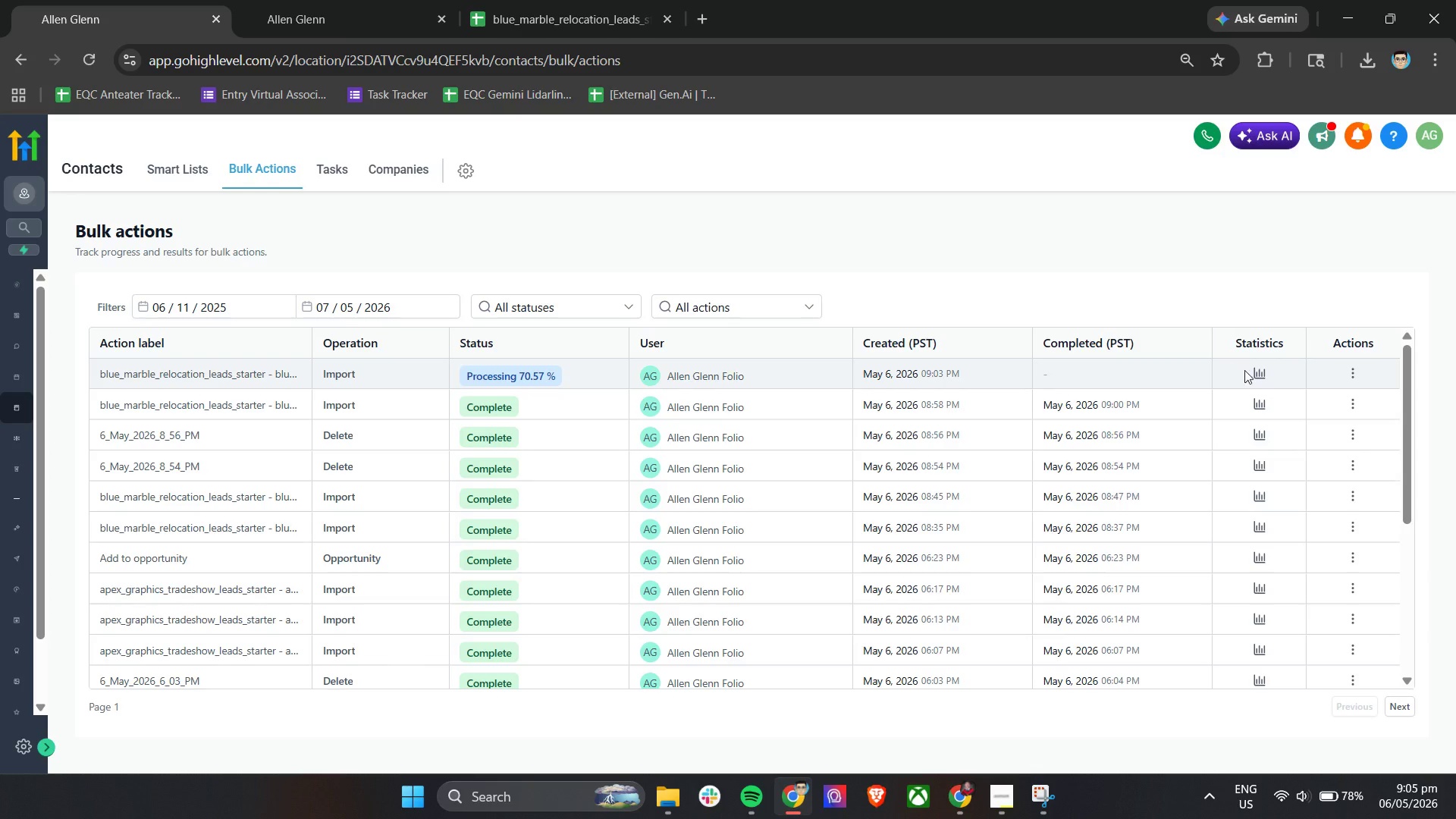 
left_click([1263, 375])
 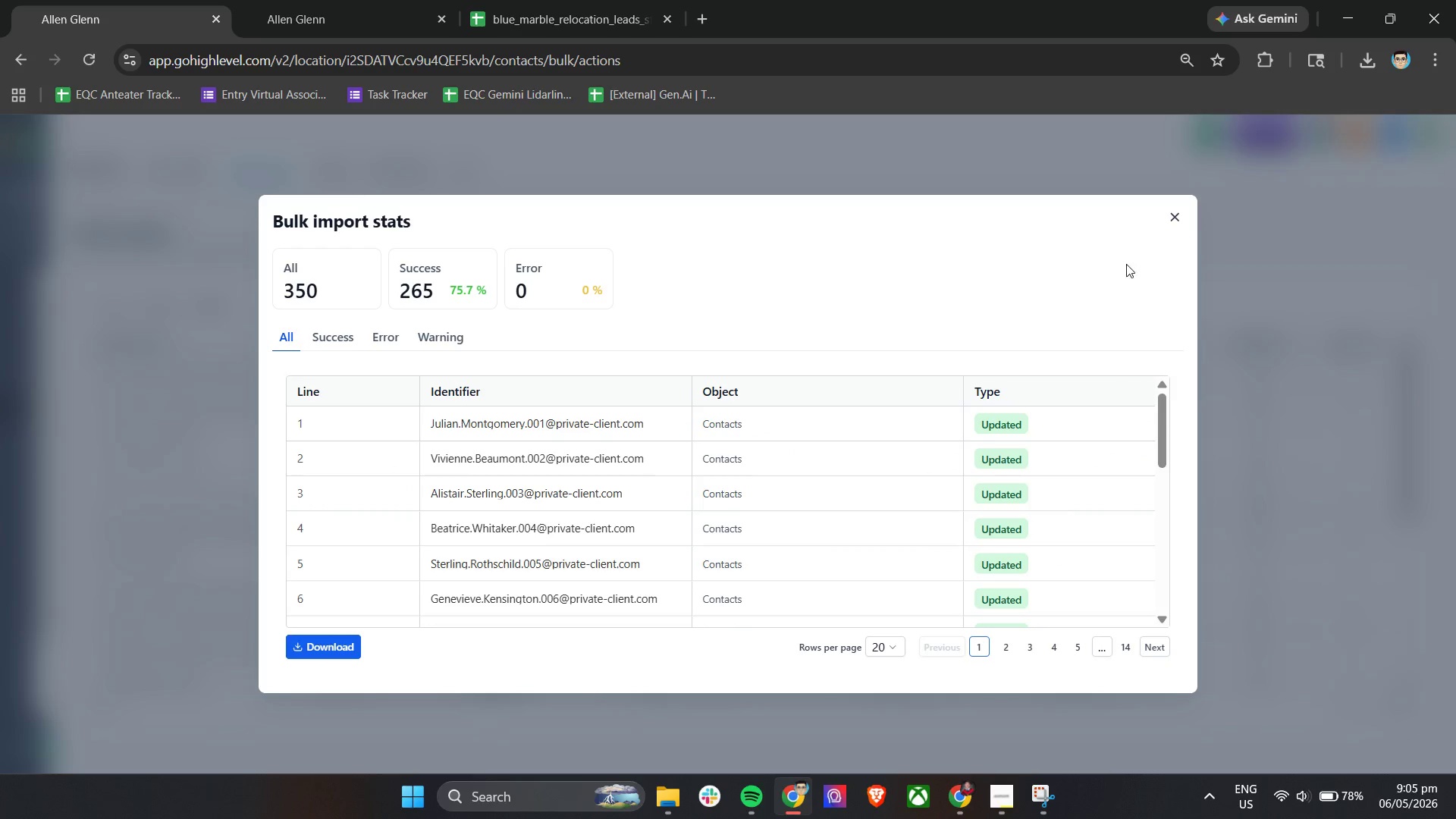 
left_click([1175, 218])
 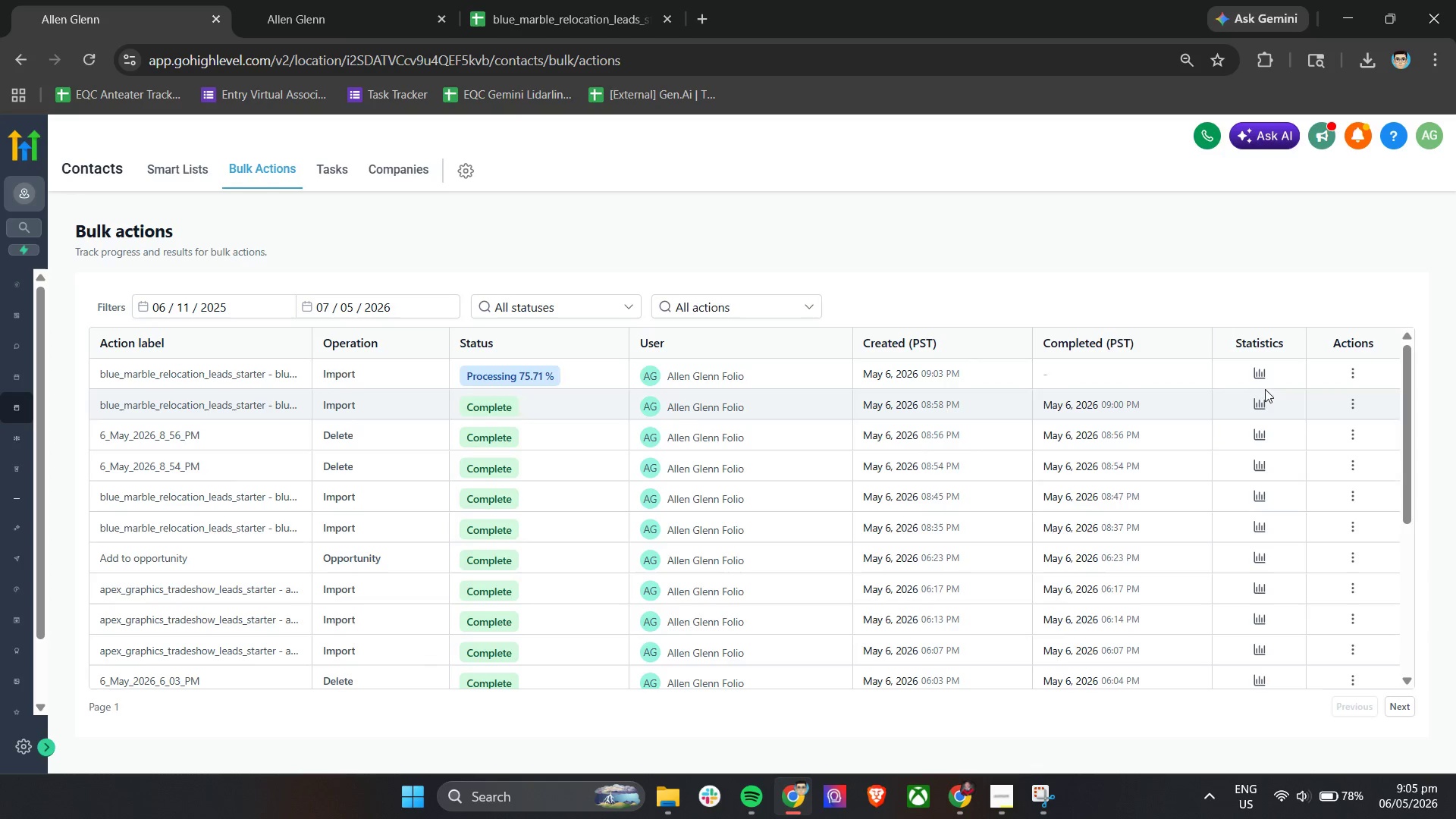 
left_click([1261, 372])
 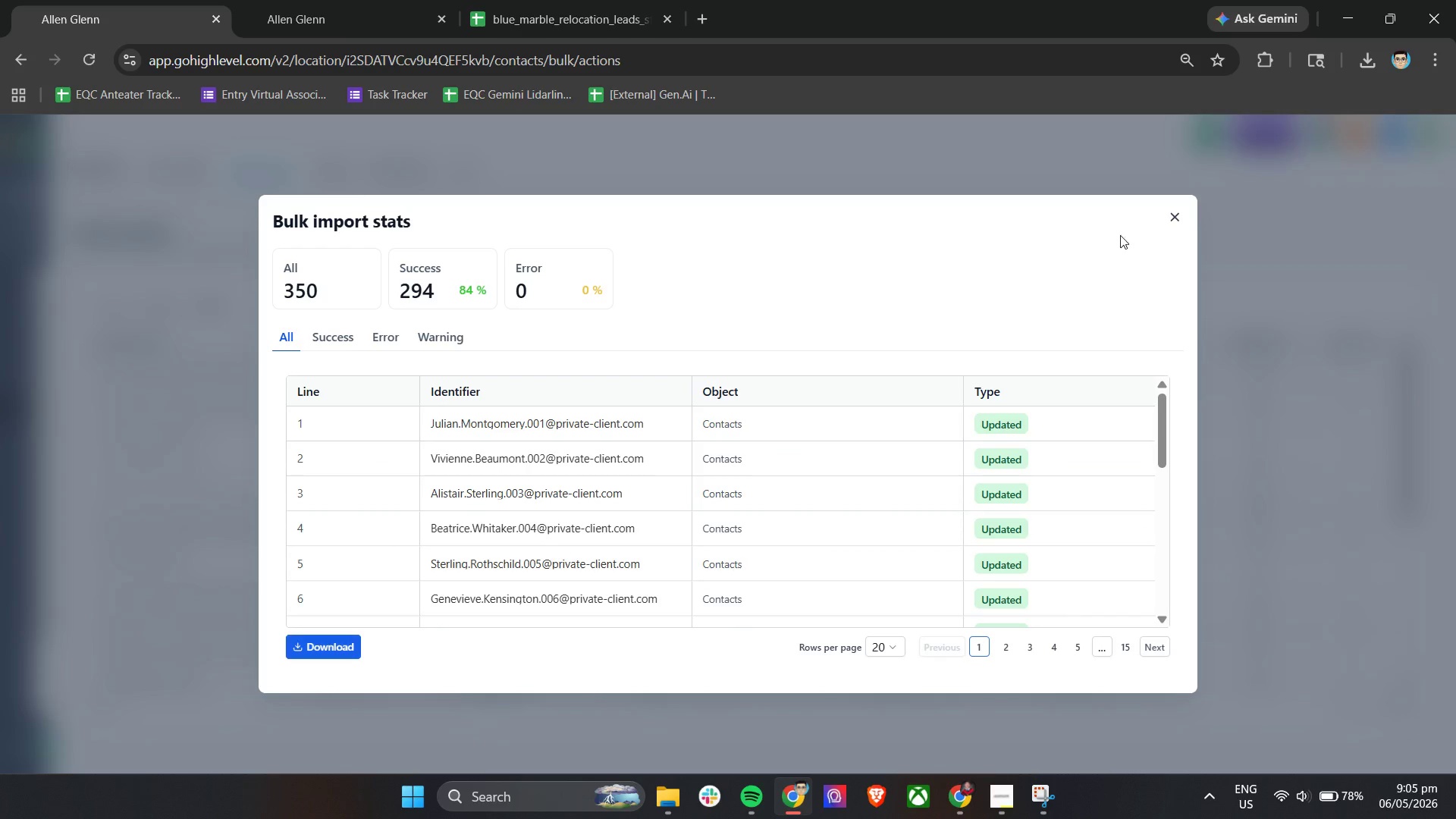 
left_click([1170, 213])
 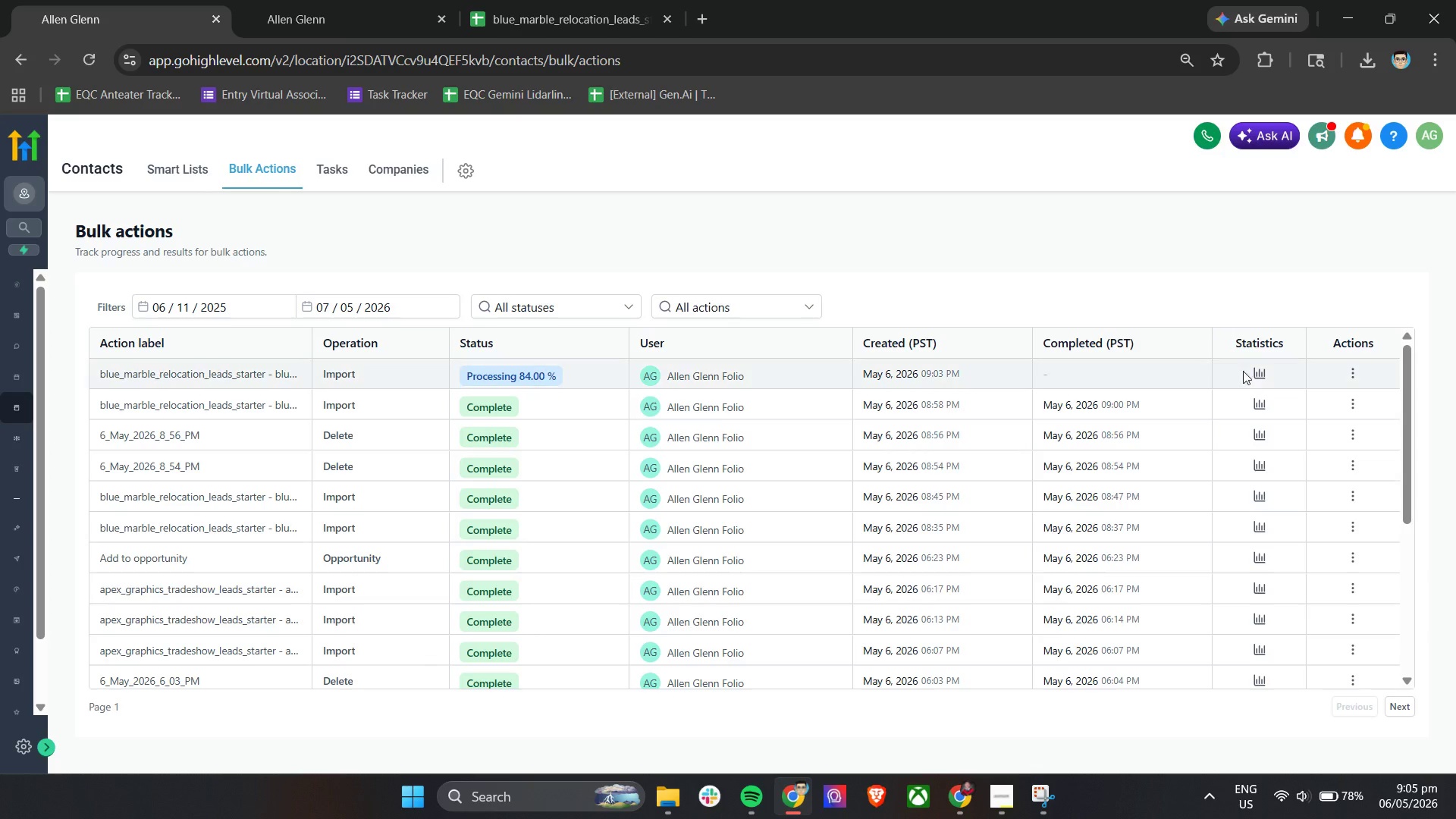 
left_click([1266, 372])
 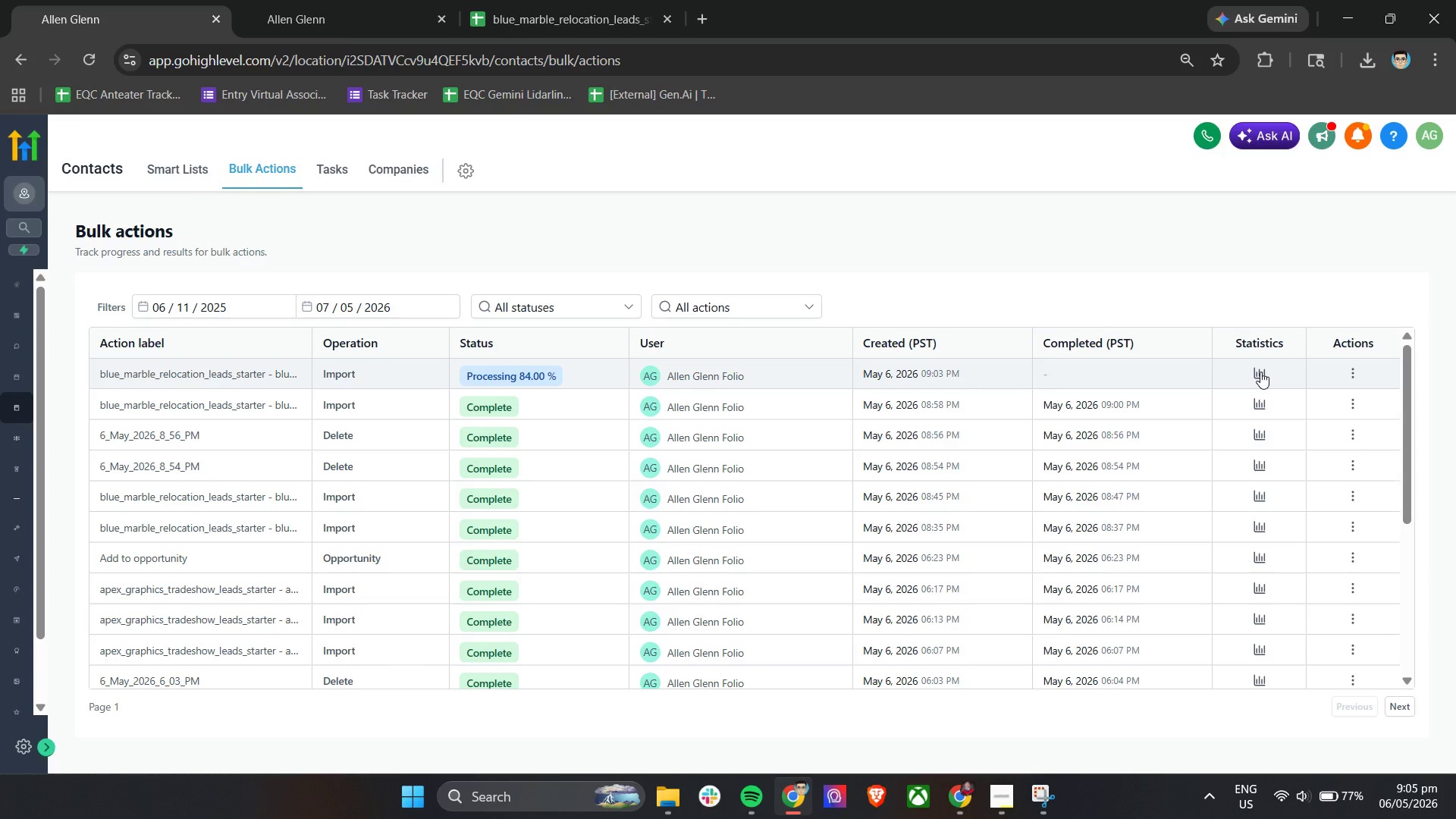 
left_click([1260, 372])
 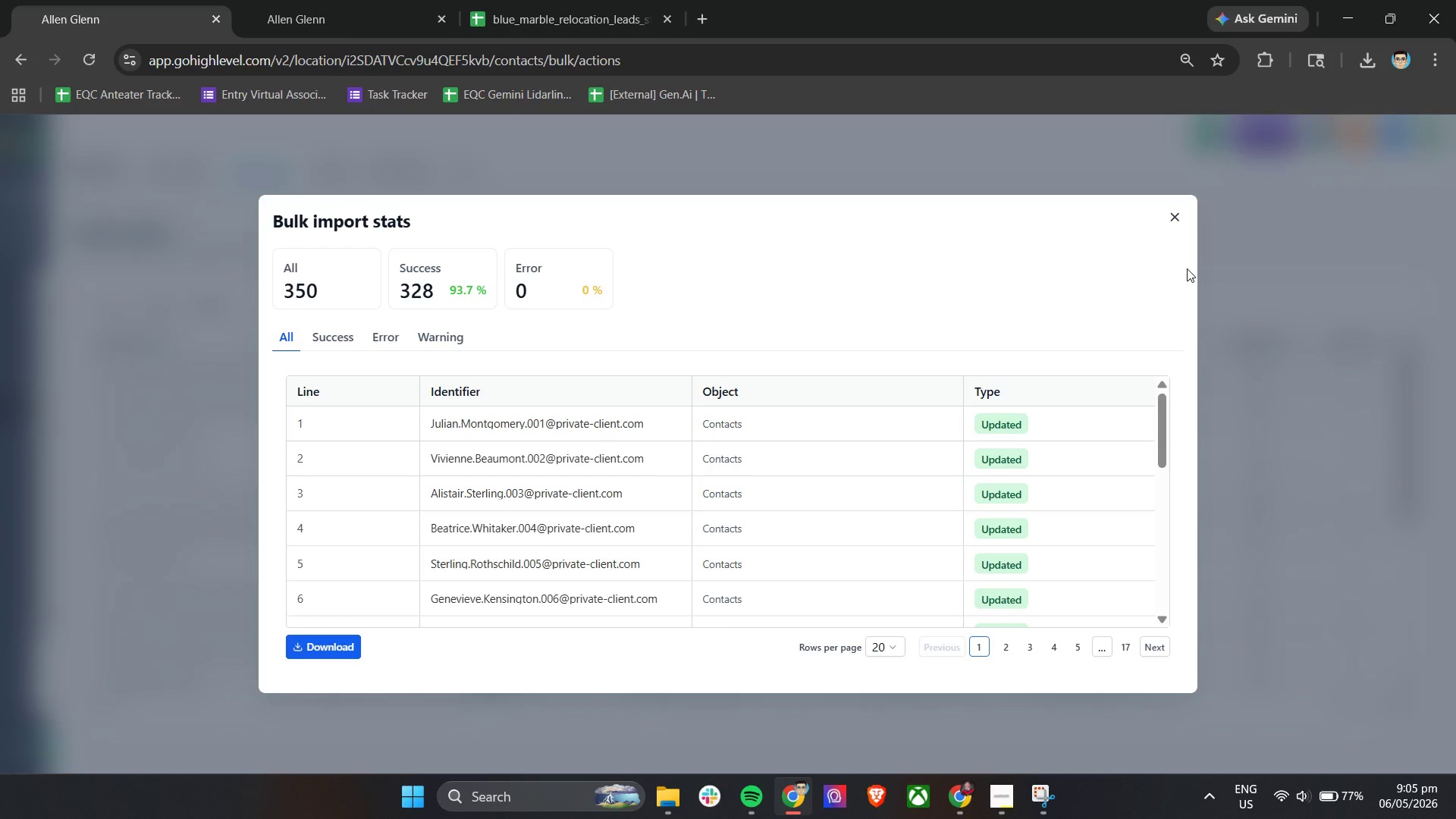 
left_click([1174, 213])
 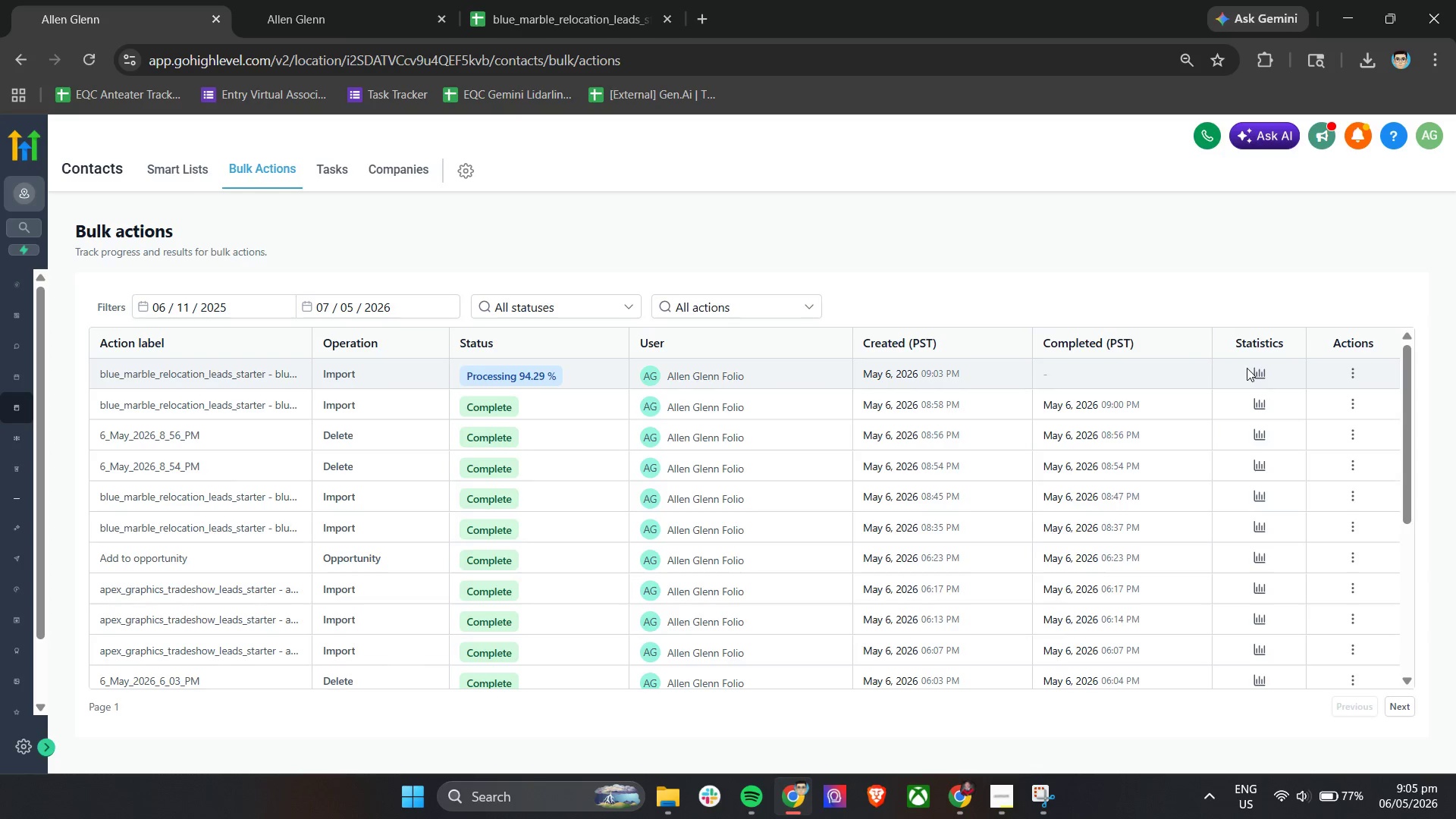 
left_click([1255, 372])
 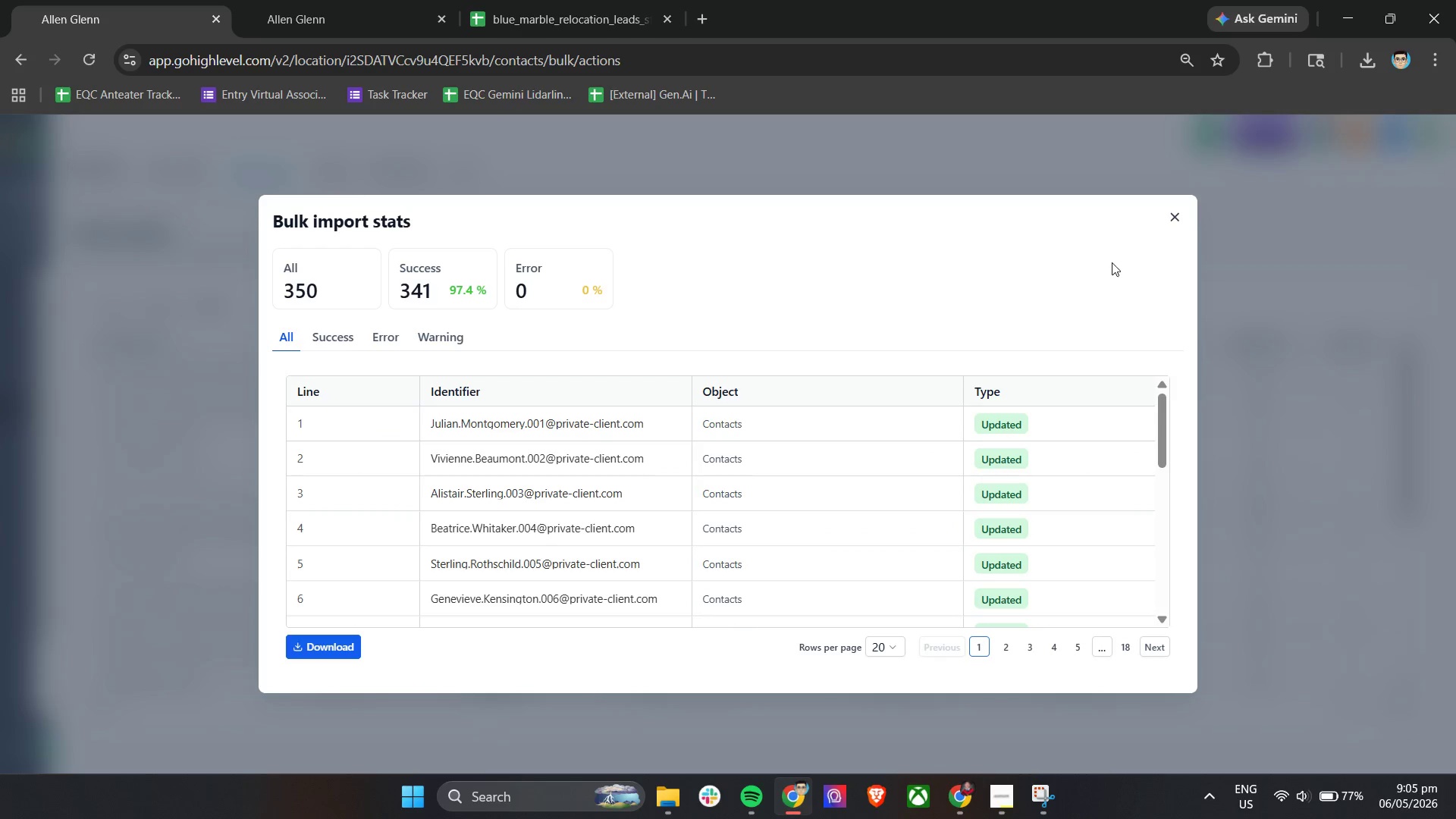 
left_click([1173, 220])
 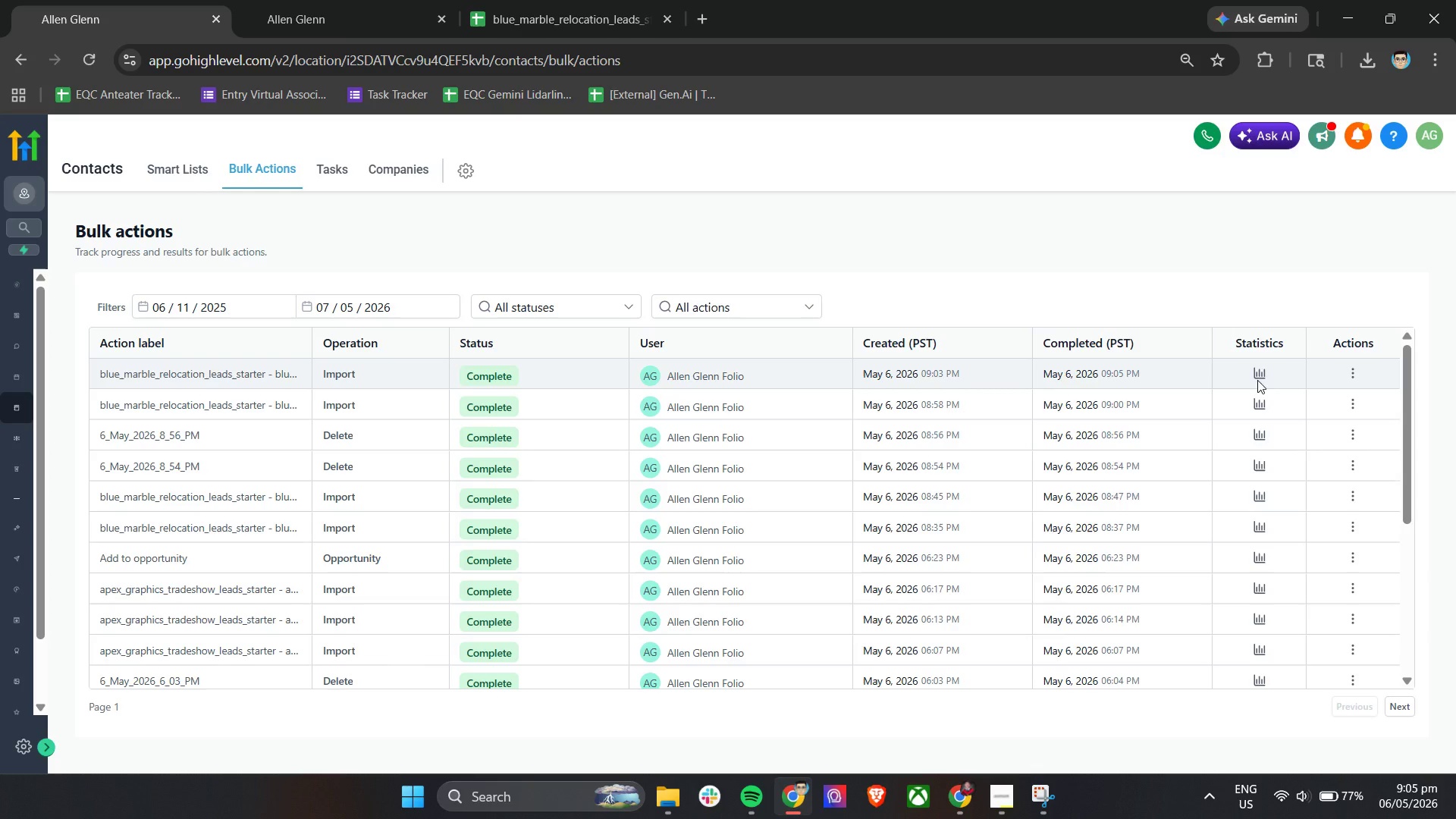 
left_click([1254, 369])
 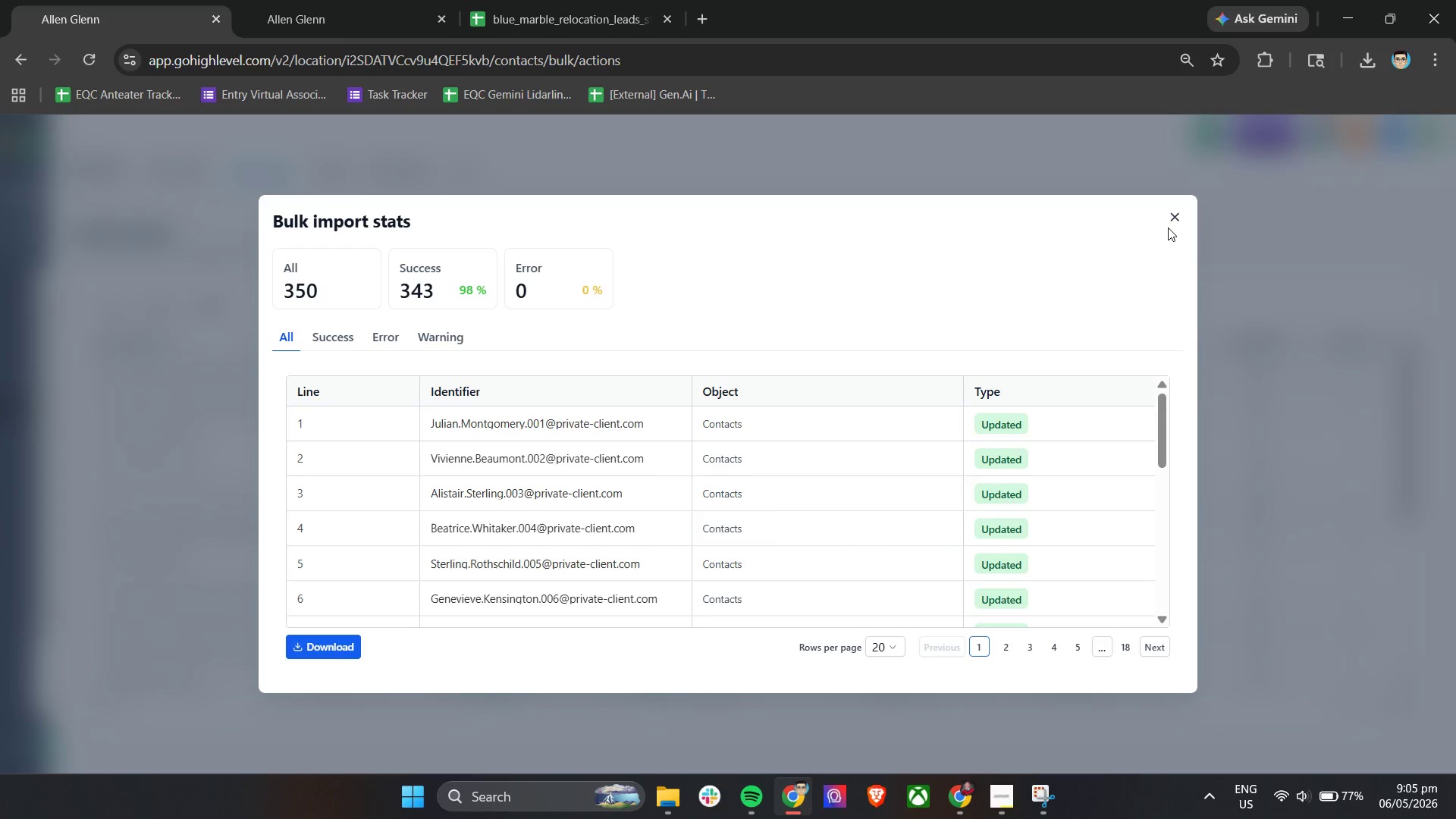 
left_click([1173, 218])
 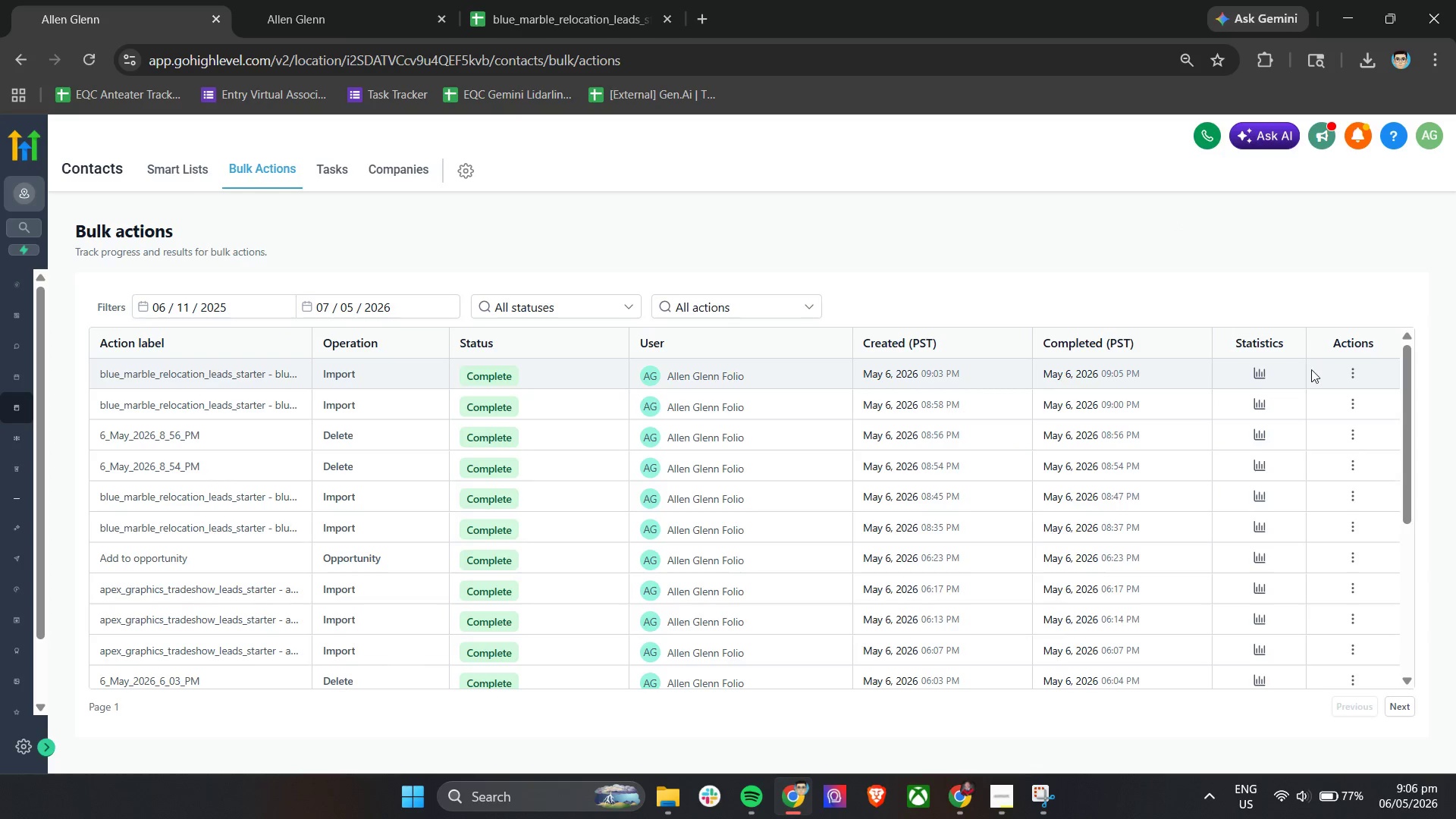 
left_click([1257, 372])
 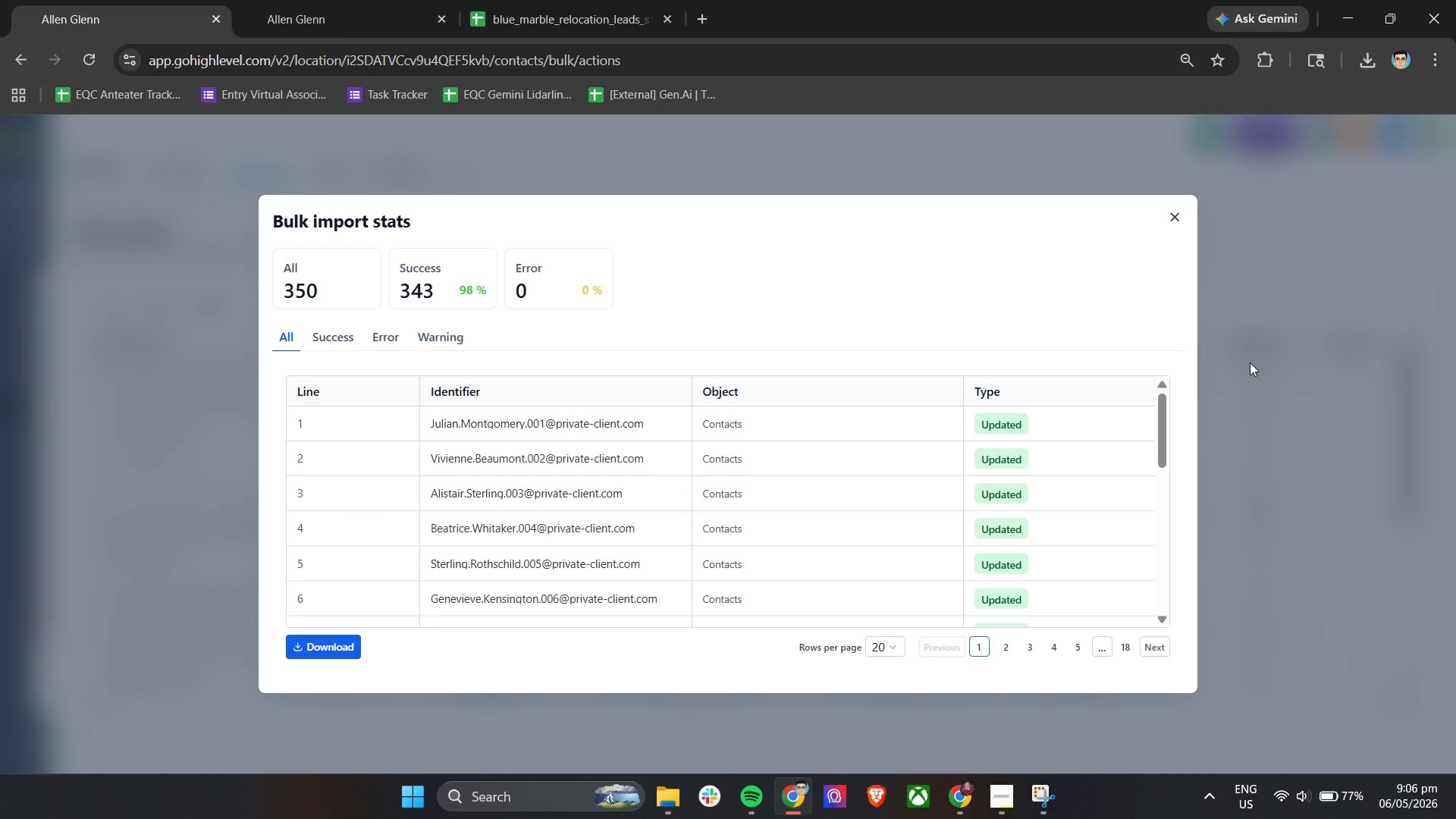 
wait(6.31)
 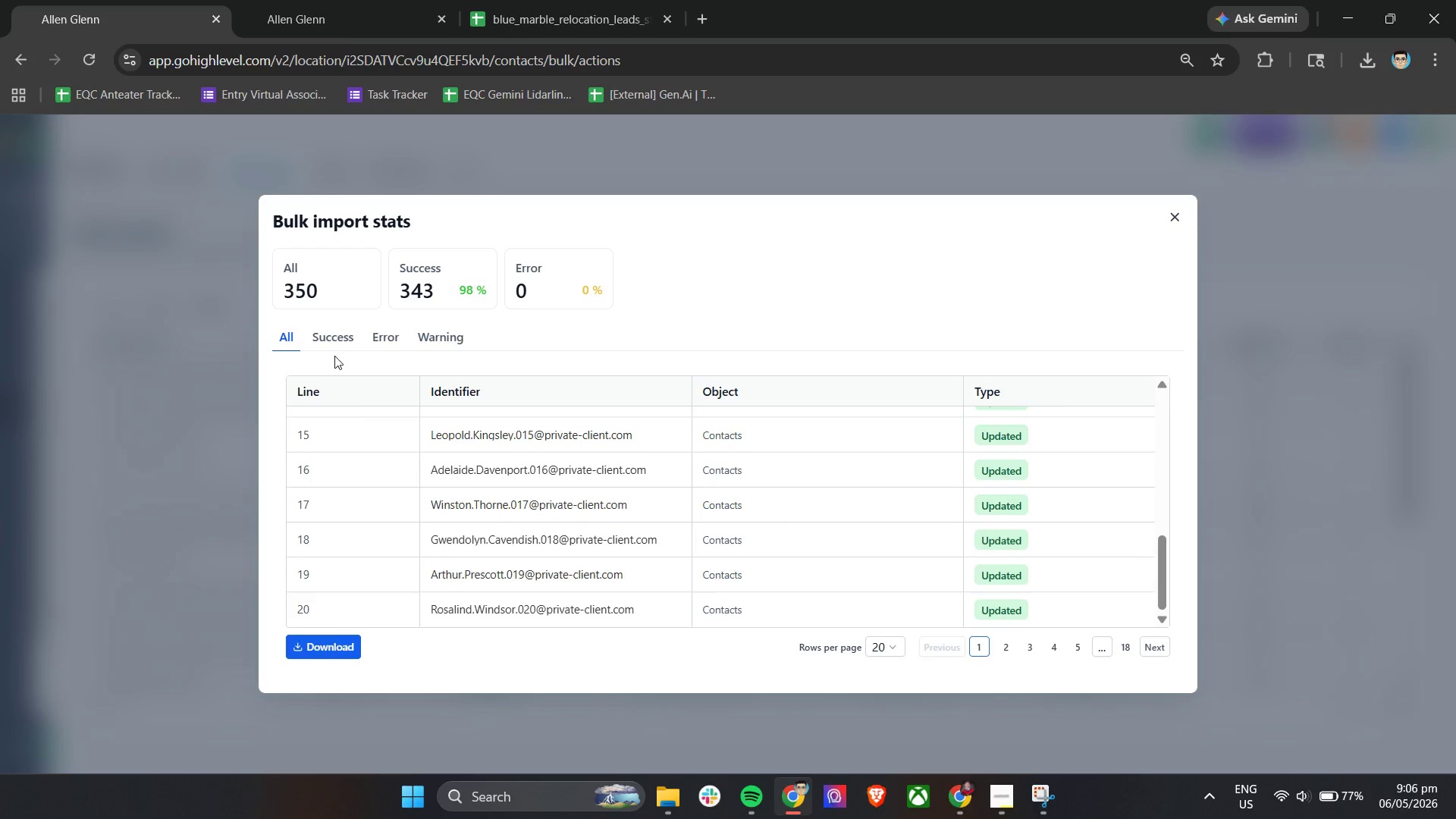 
left_click([330, 335])
 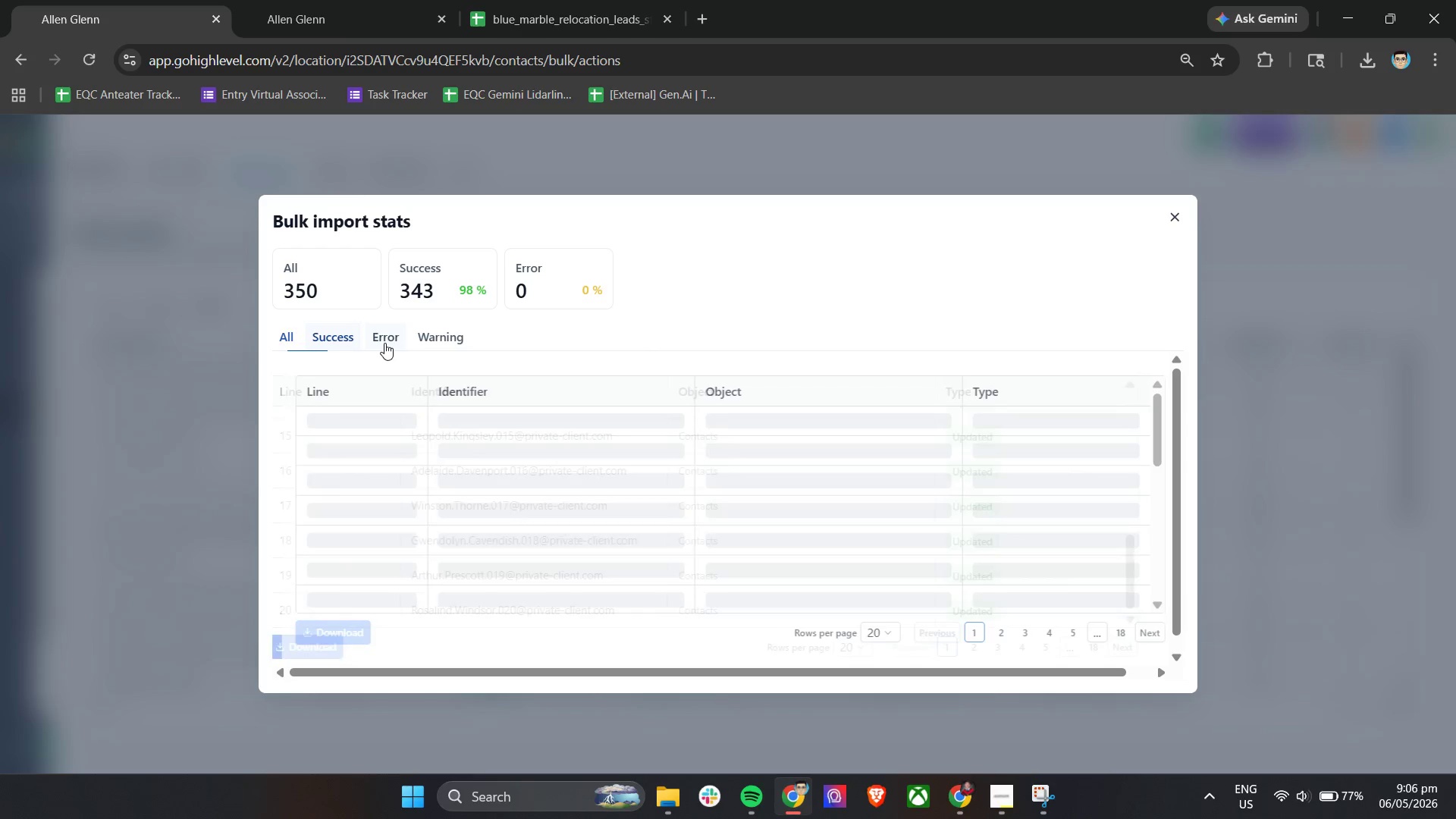 
scroll: coordinate [459, 472], scroll_direction: down, amount: 12.0
 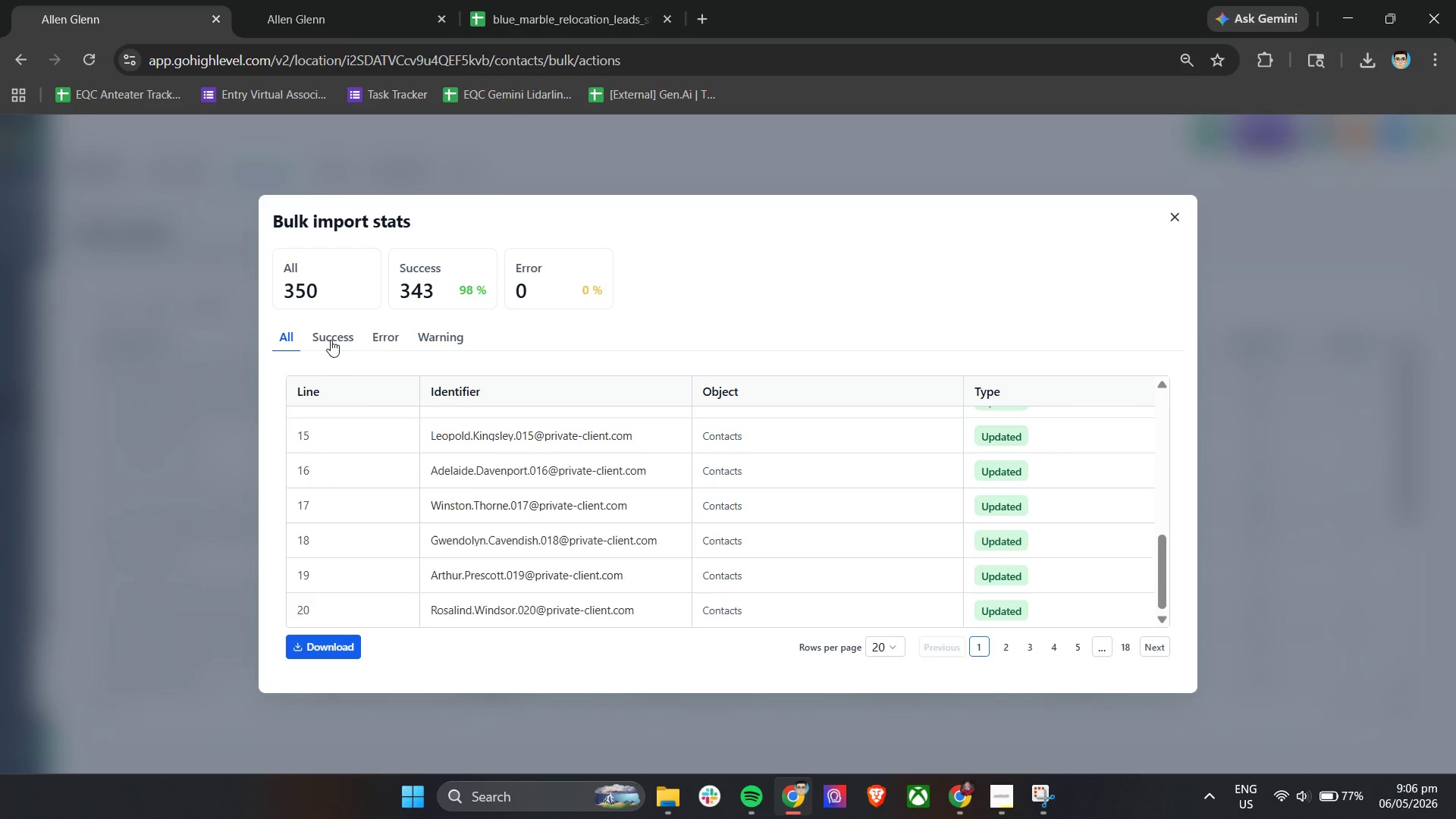 
left_click([384, 342])
 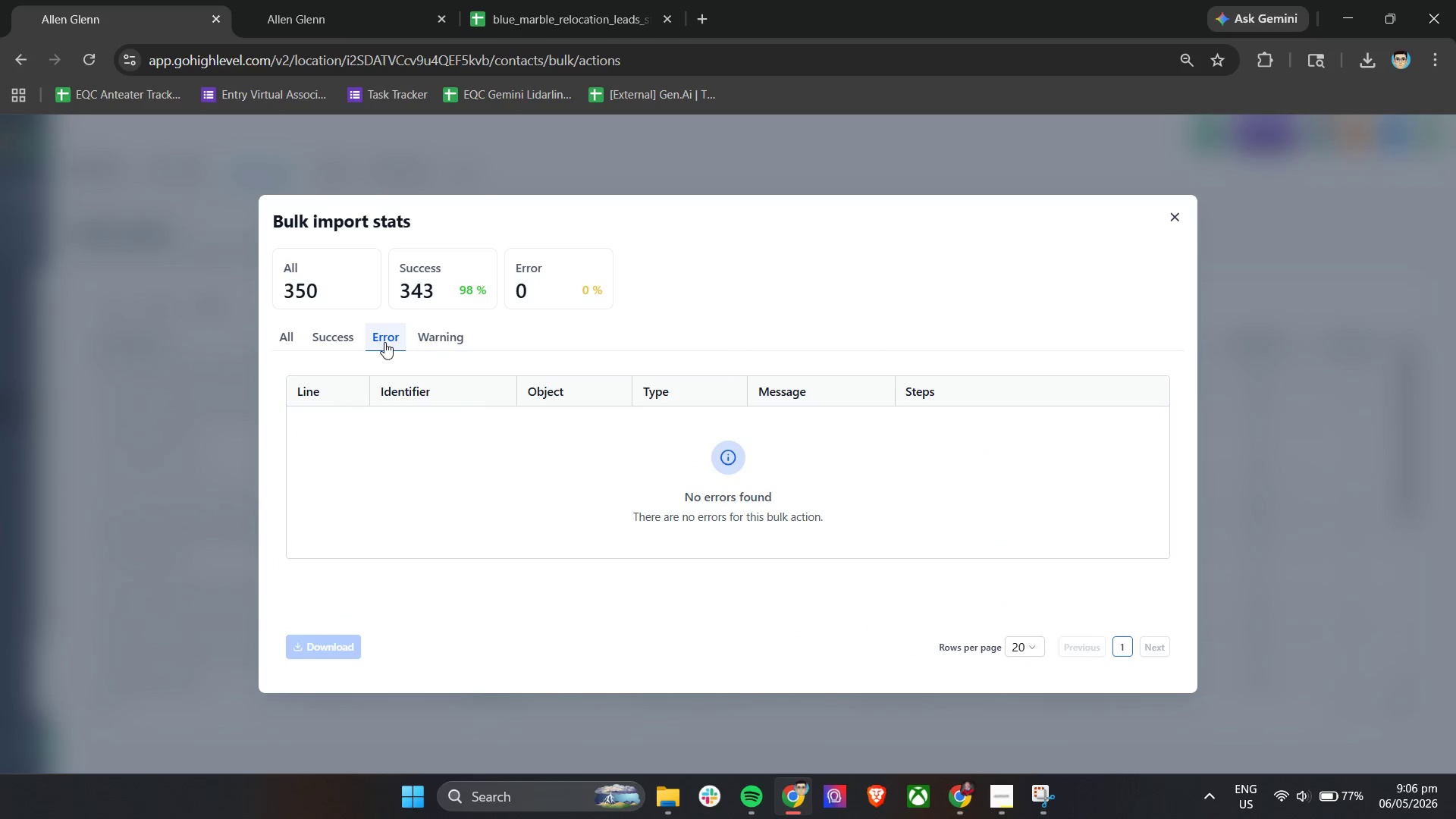 
left_click([329, 341])
 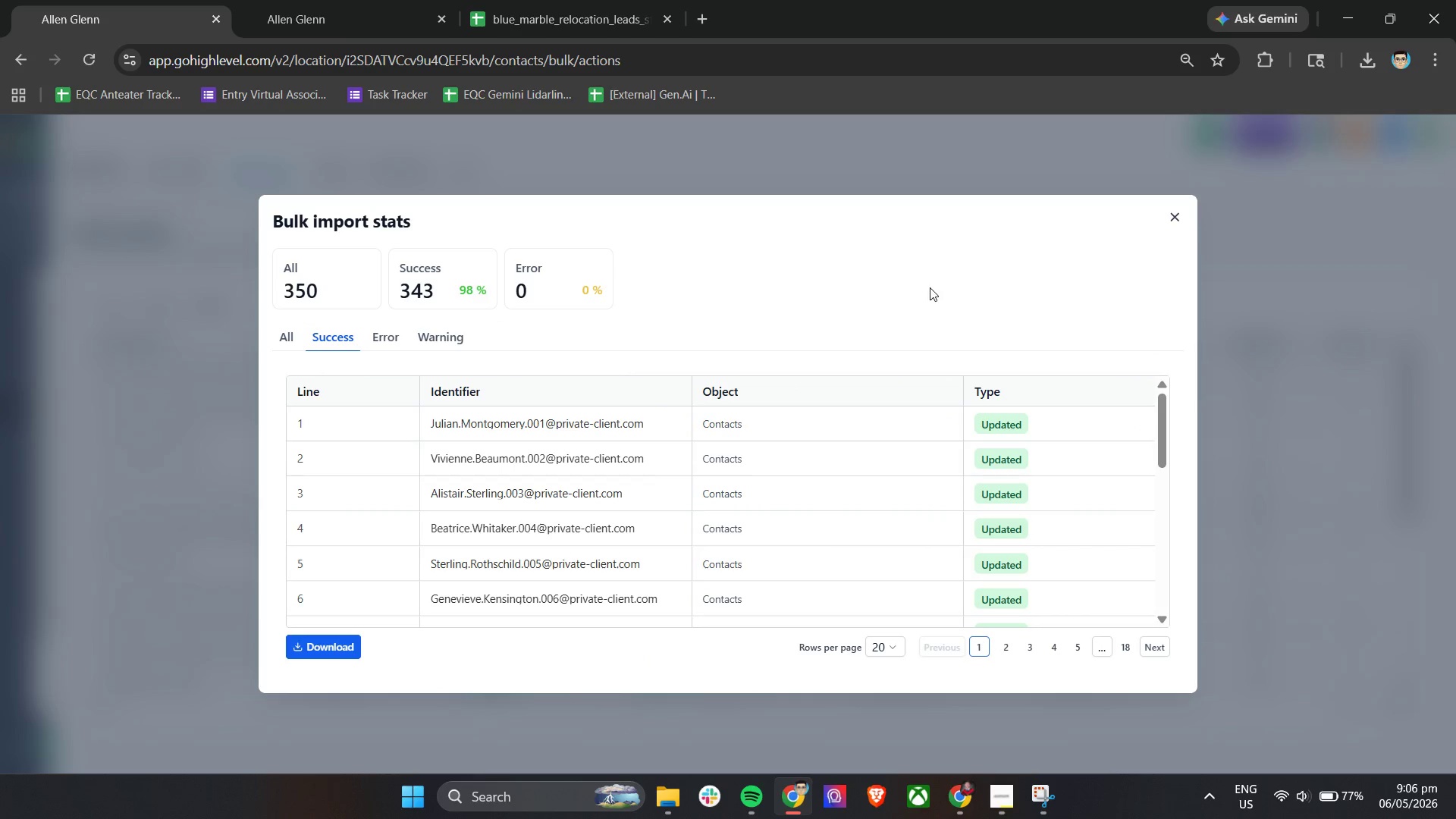 
left_click([1175, 213])
 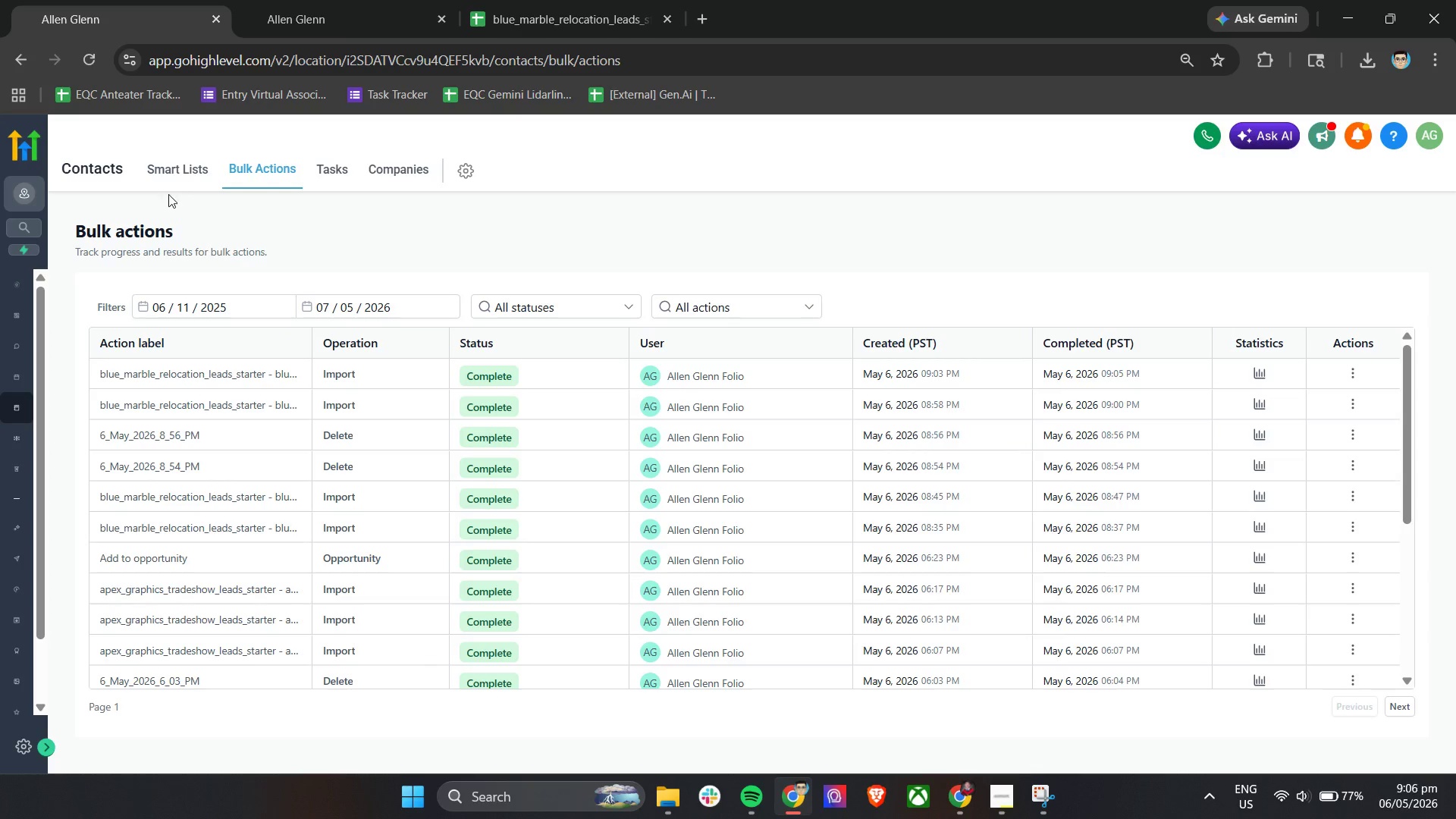 
left_click([180, 171])
 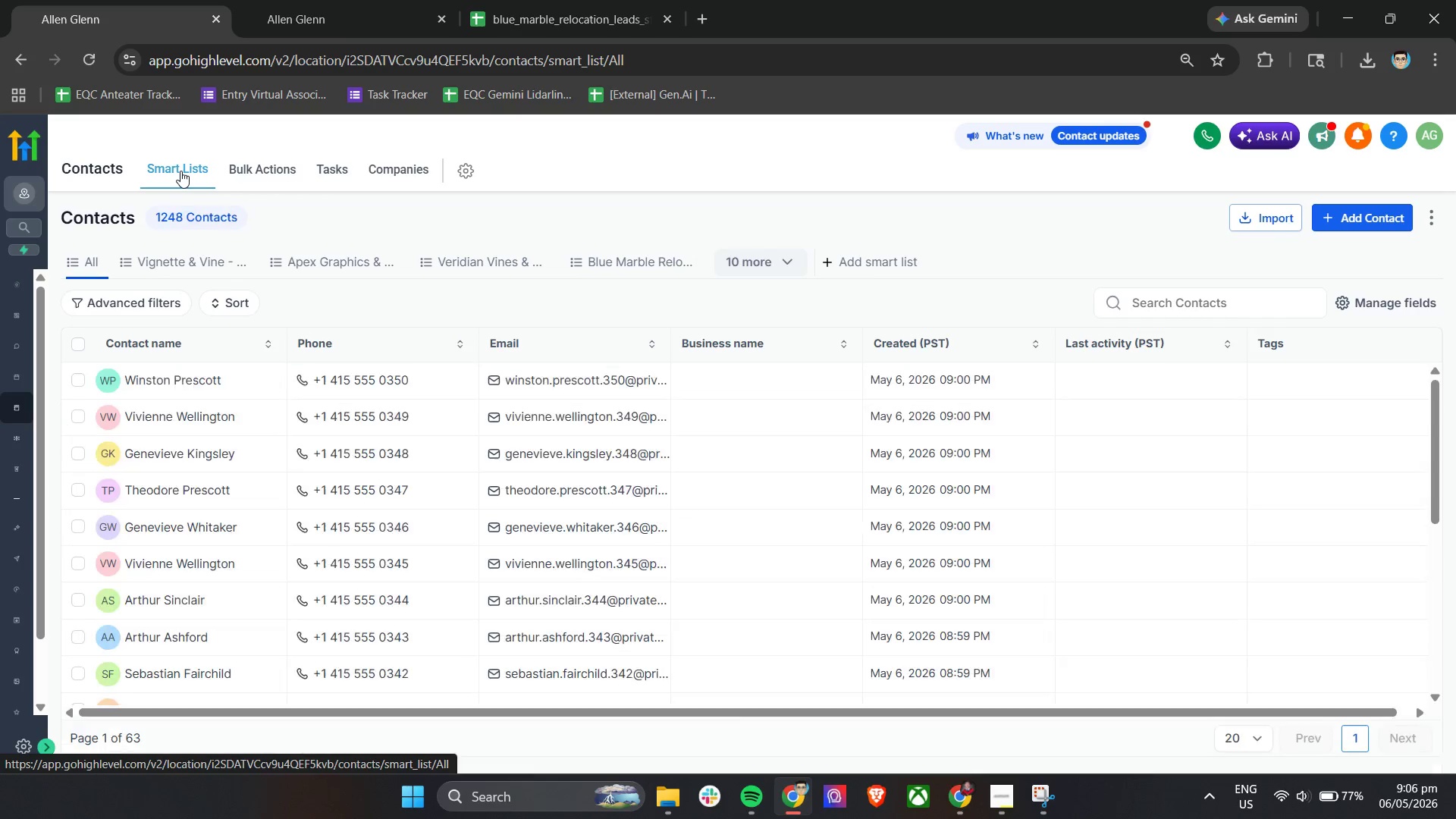 
wait(8.44)
 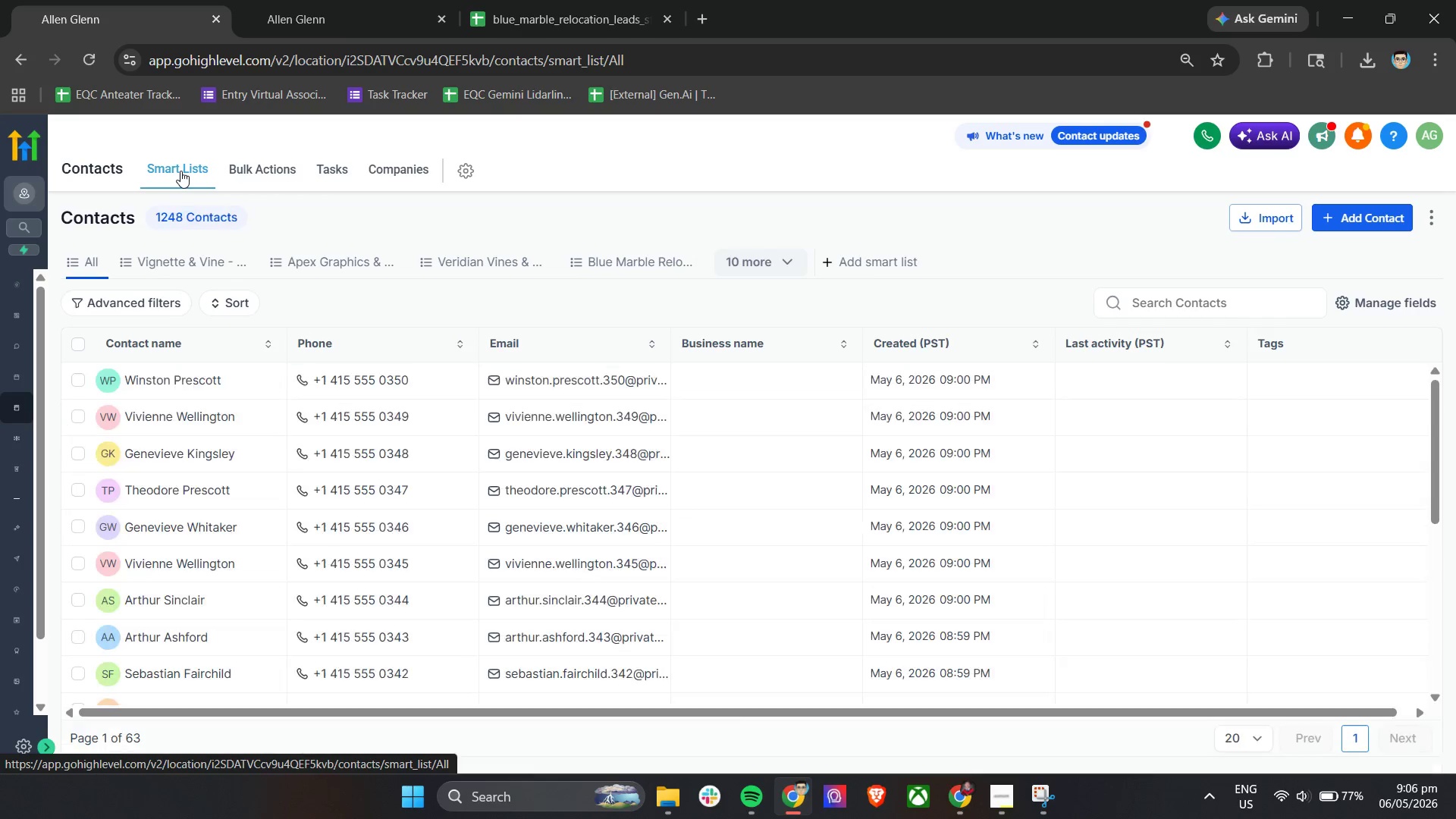 
left_click([123, 303])
 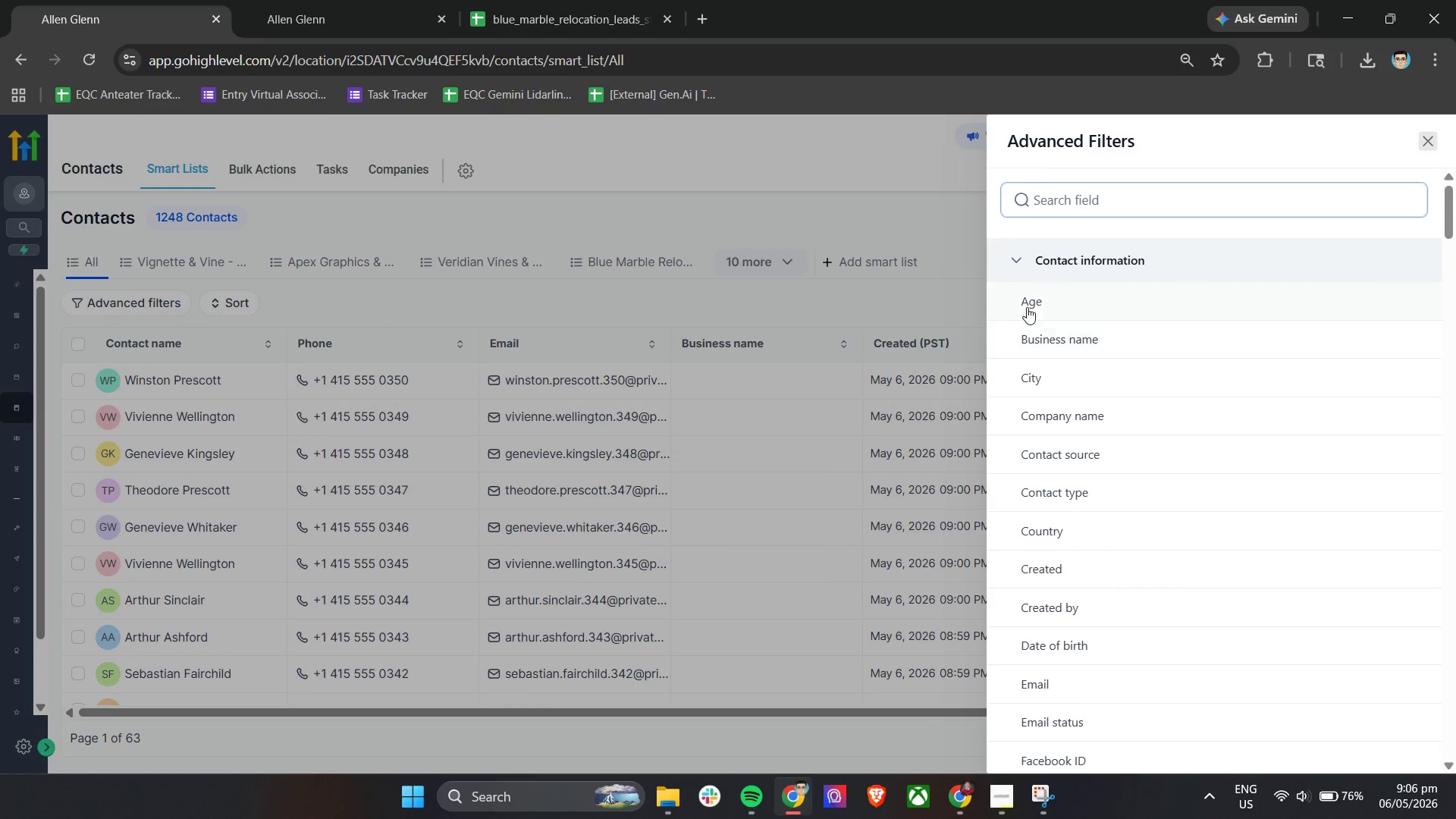 
left_click([1056, 266])
 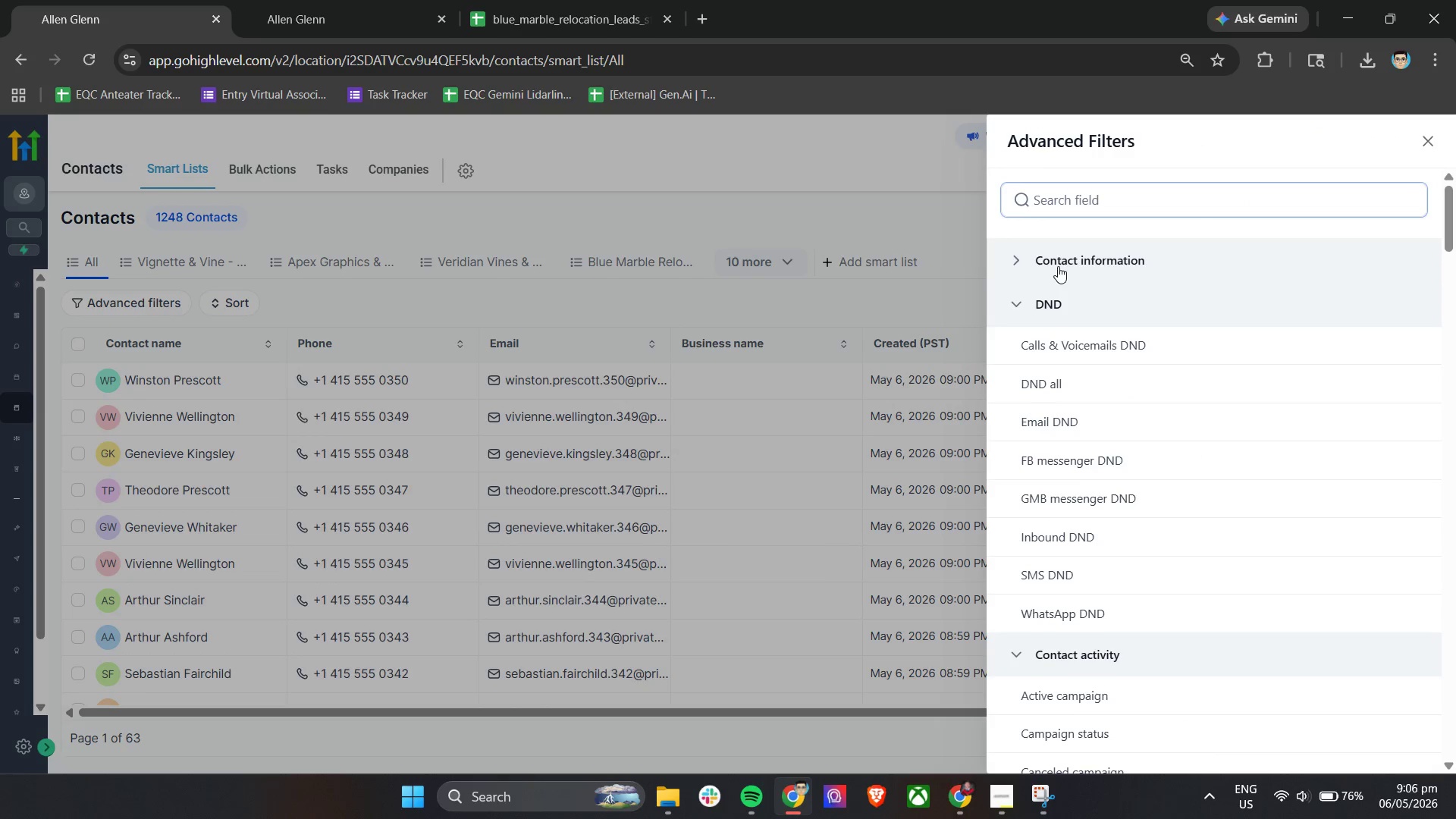 
left_click([1057, 300])
 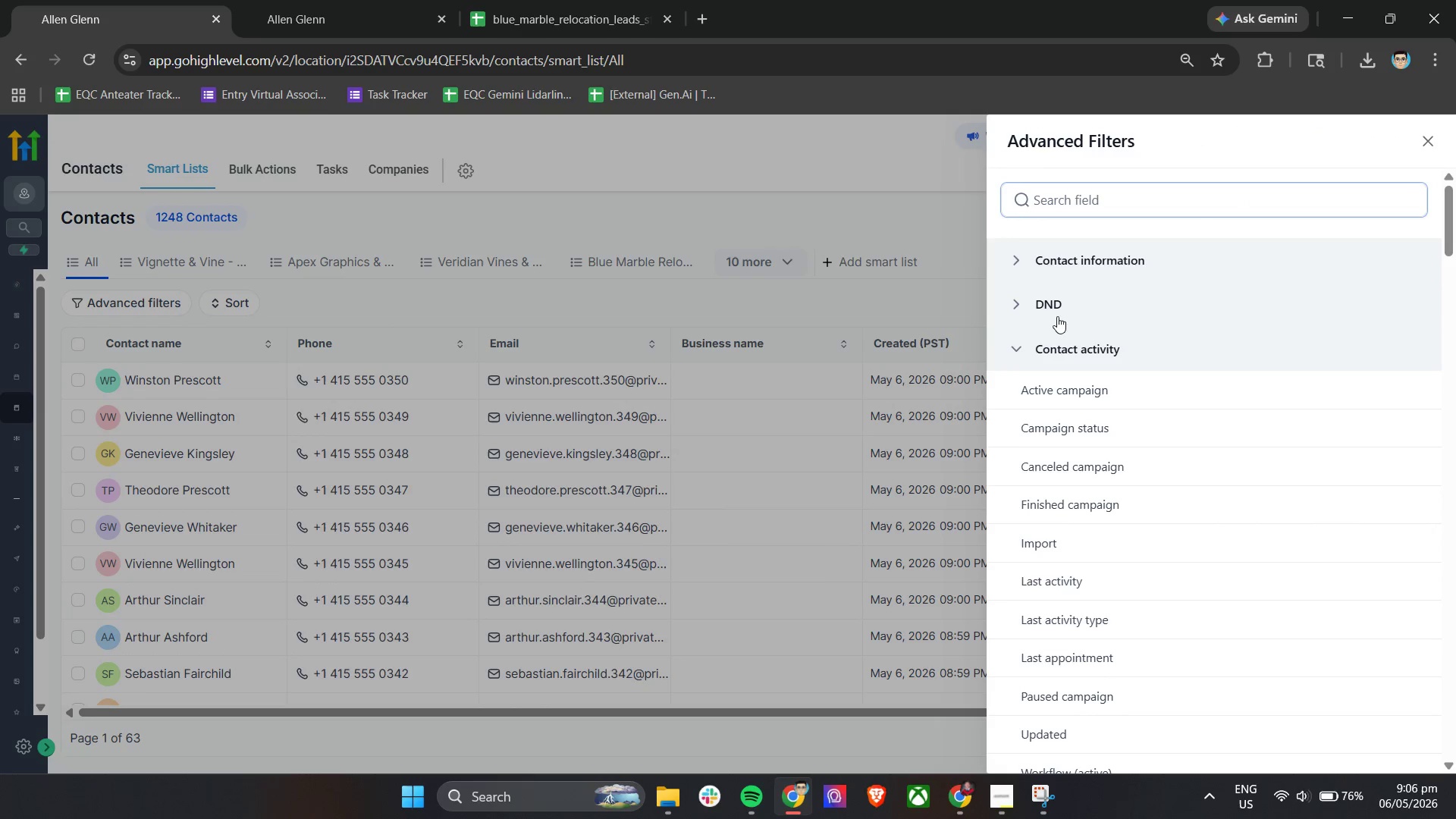 
left_click([1061, 342])
 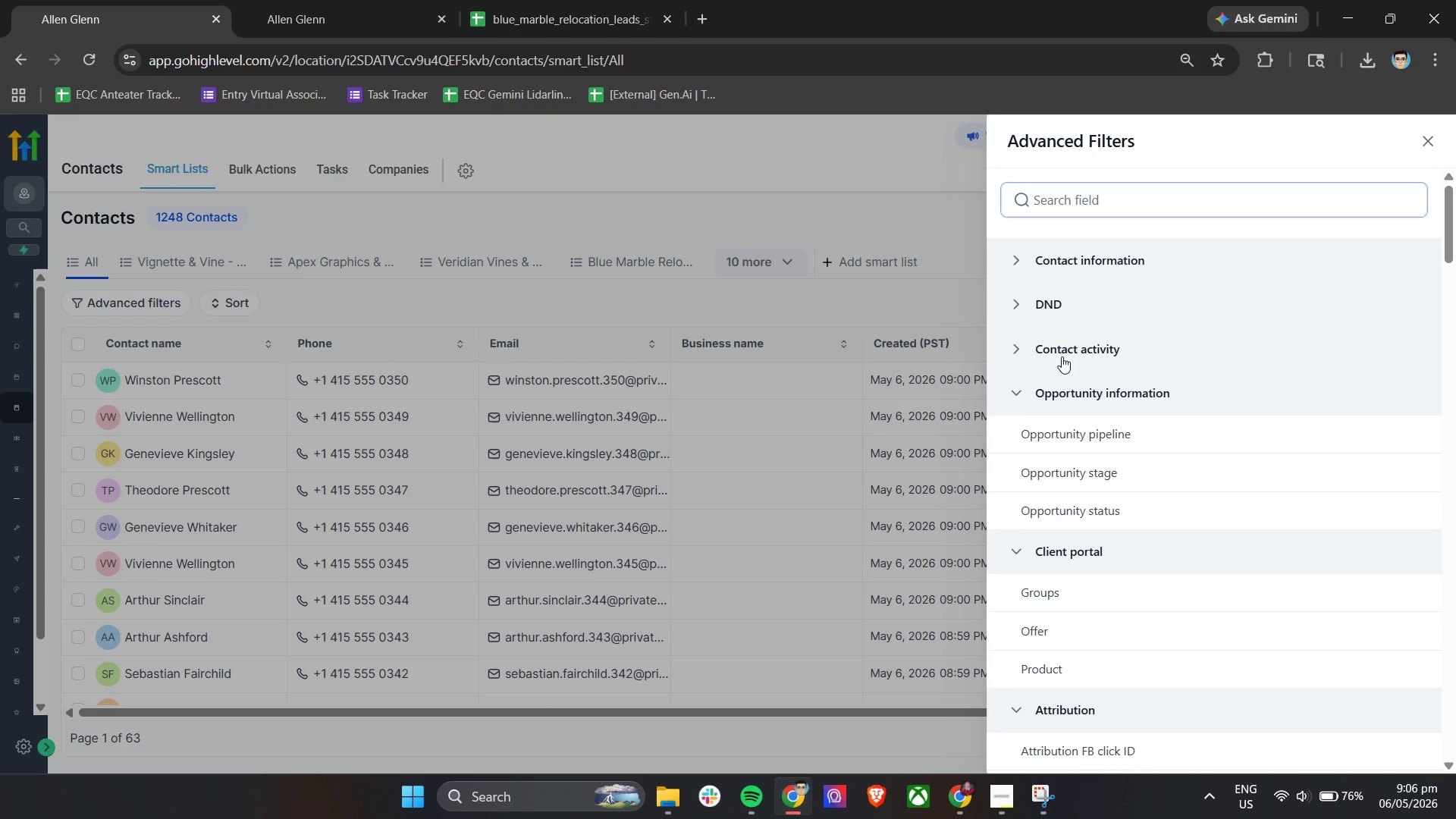 
left_click([1065, 389])
 